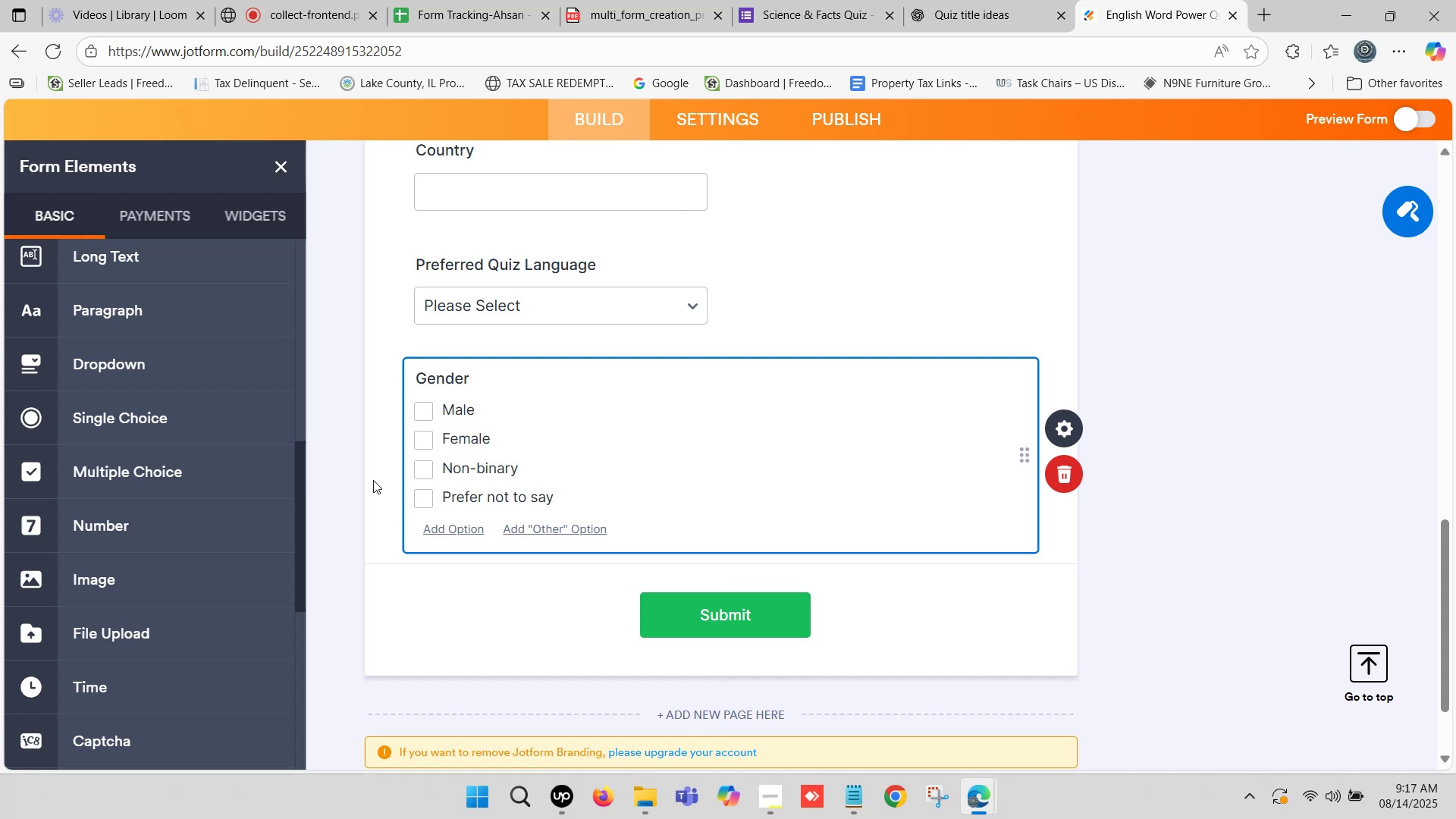 
left_click([1165, 0])
 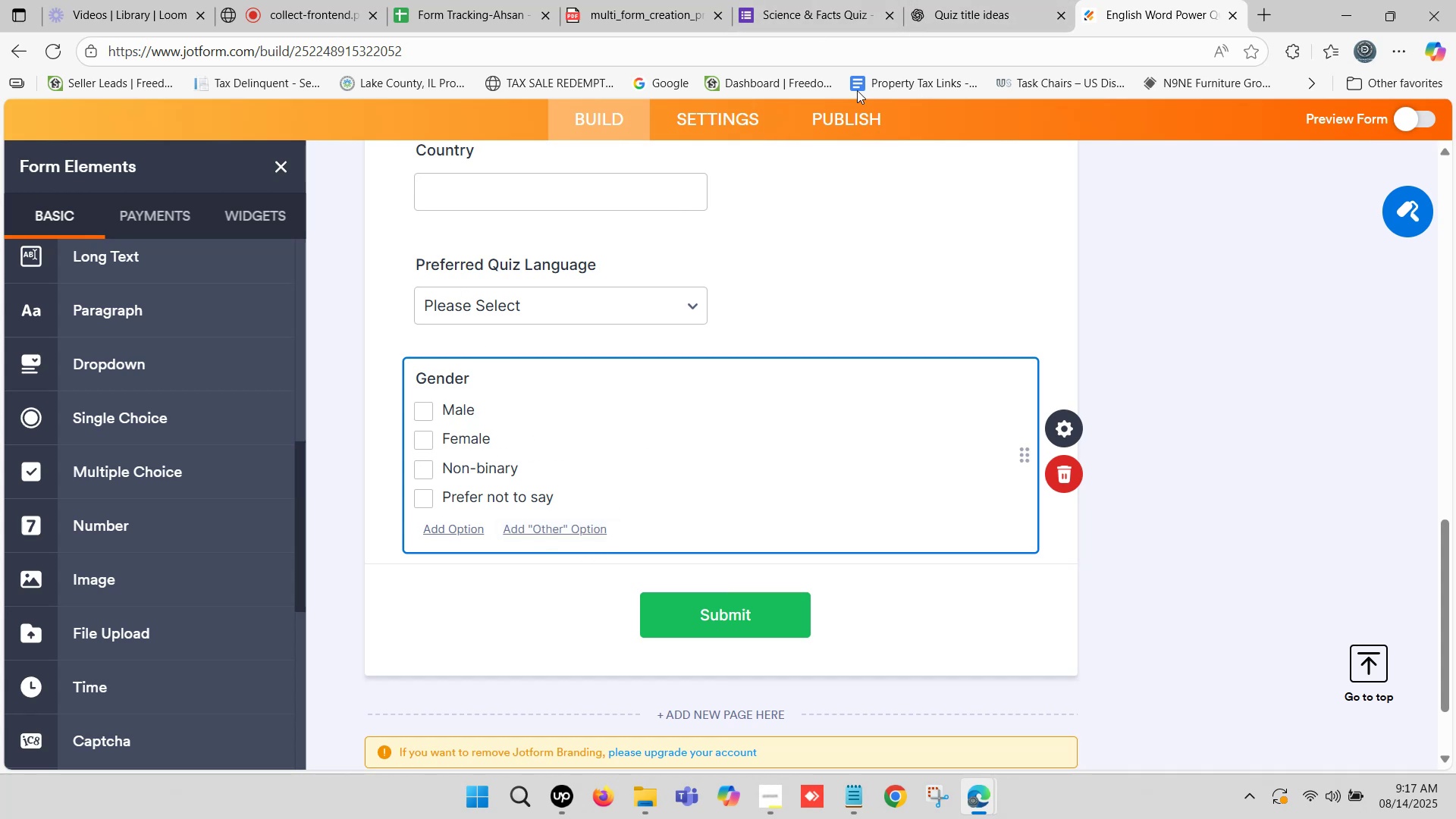 
left_click([951, 0])
 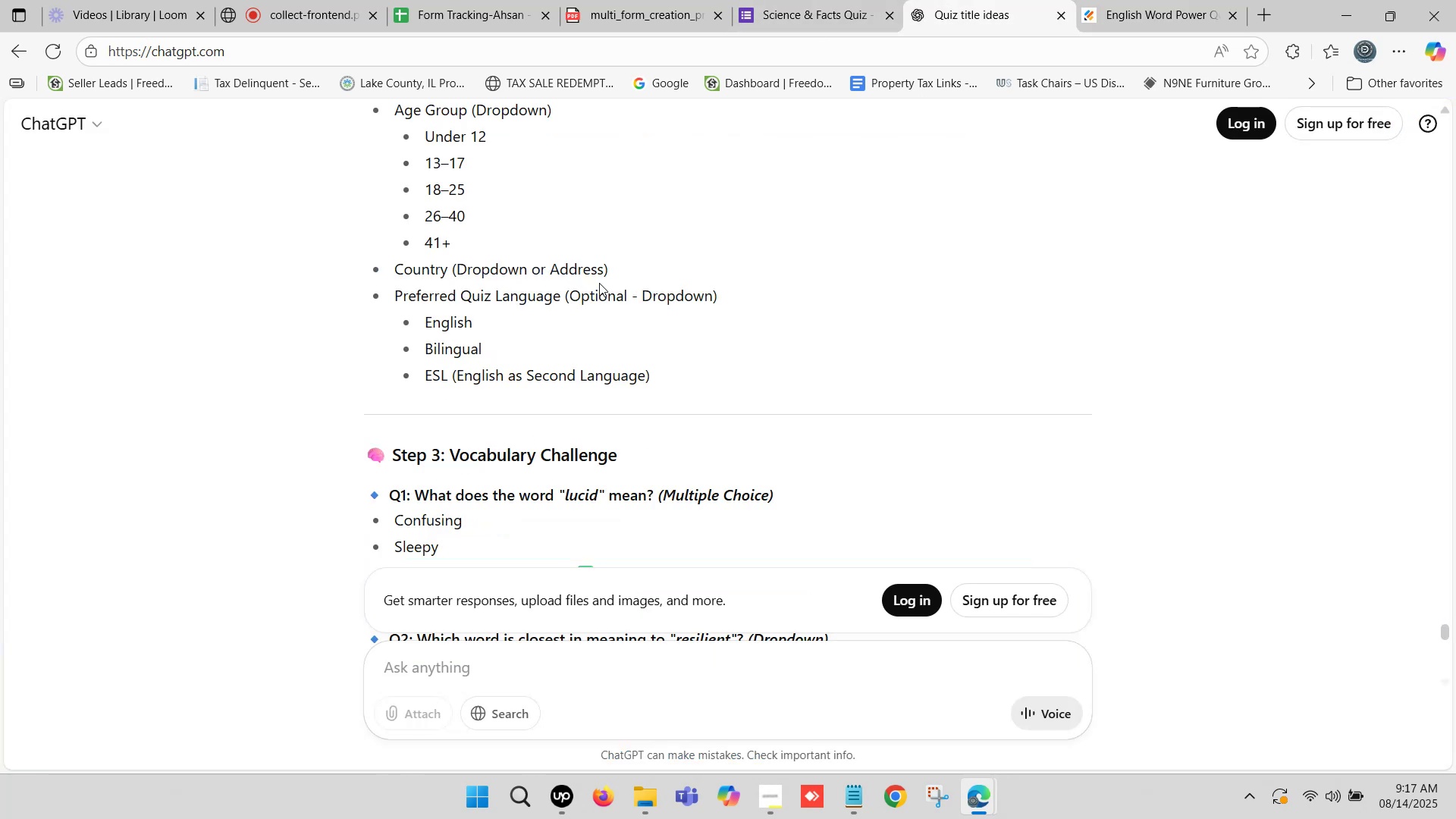 
scroll: coordinate [528, 381], scroll_direction: down, amount: 1.0
 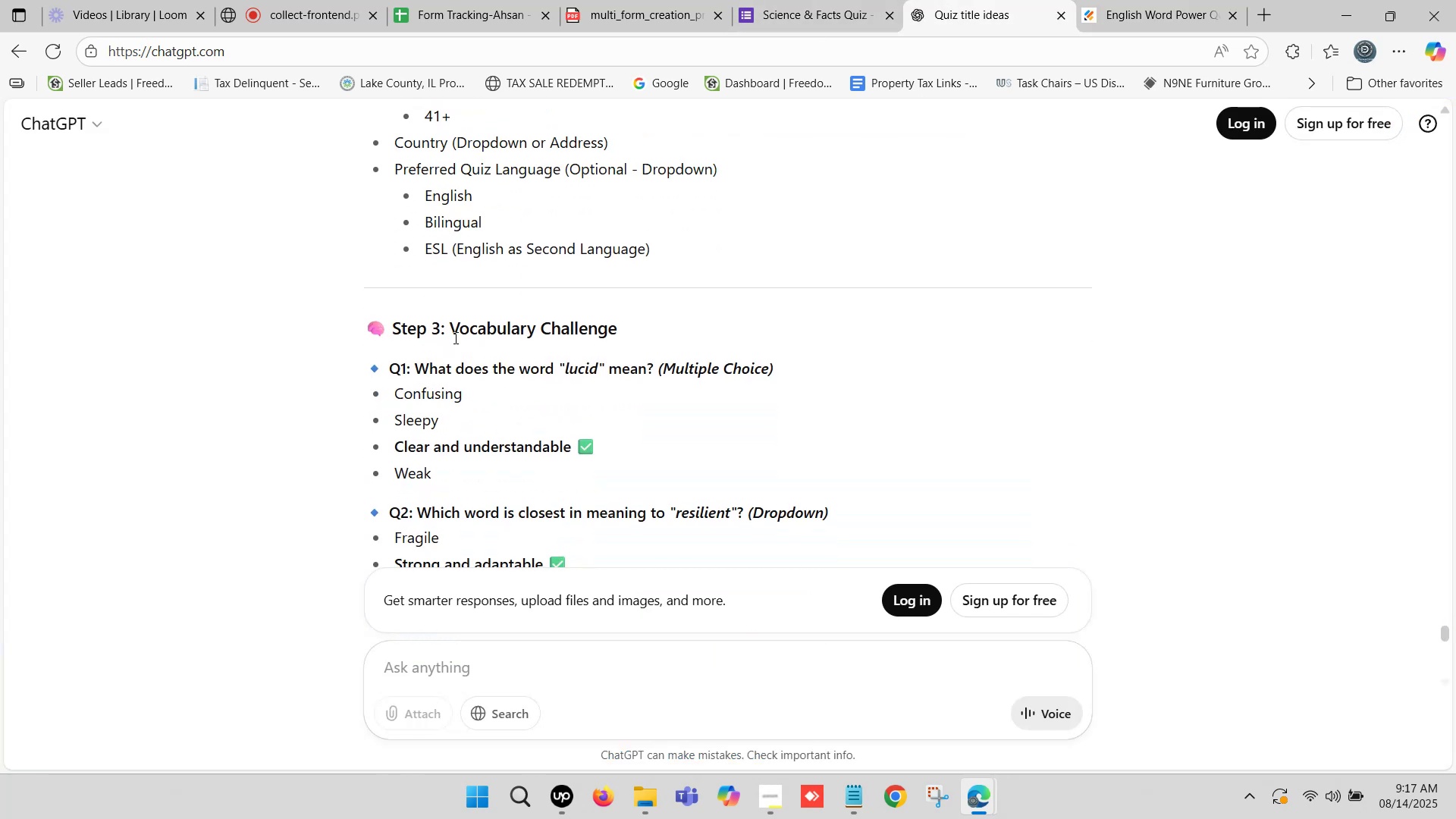 
left_click_drag(start_coordinate=[451, 326], to_coordinate=[613, 327])
 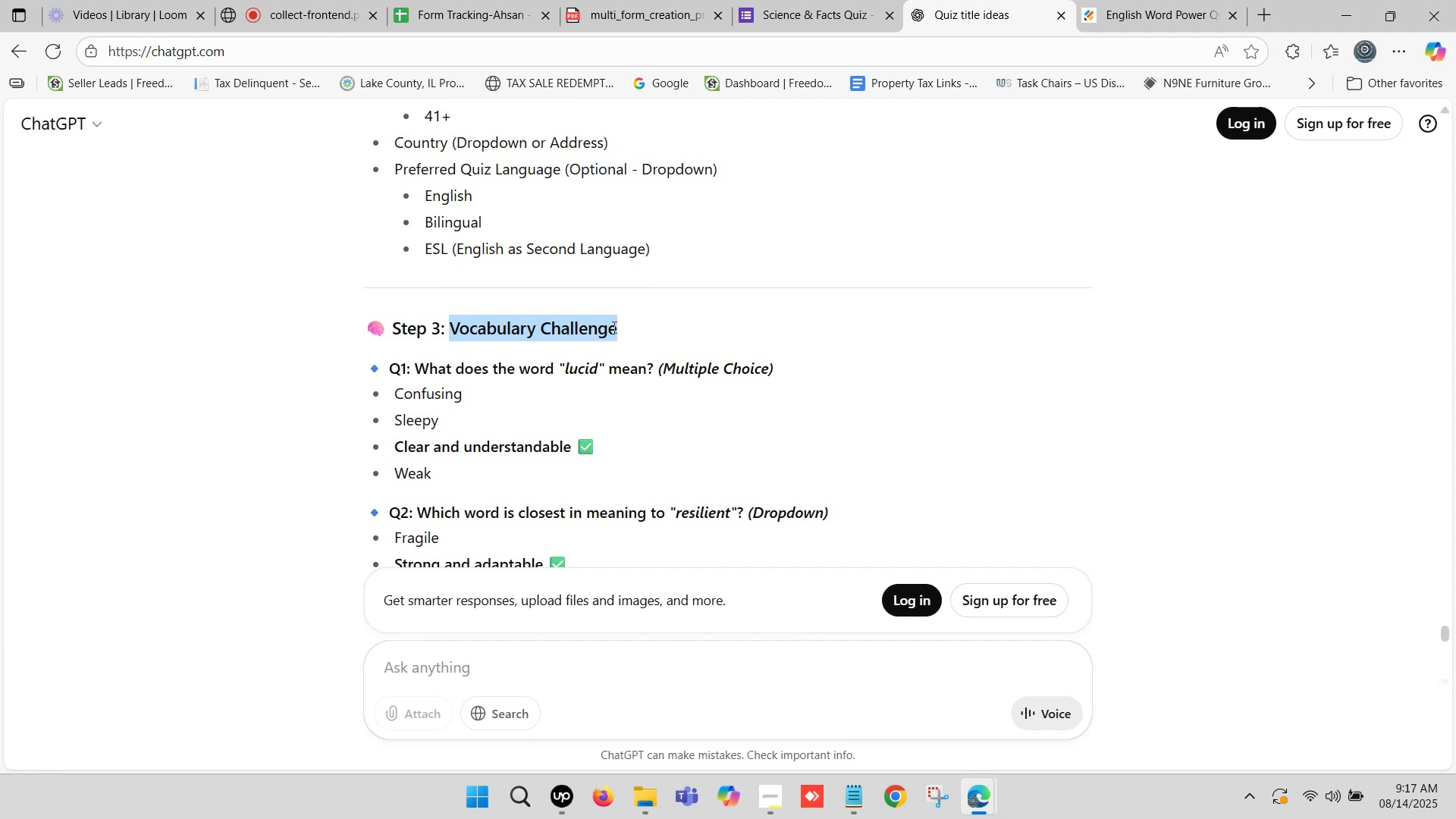 
key(Control+C)
 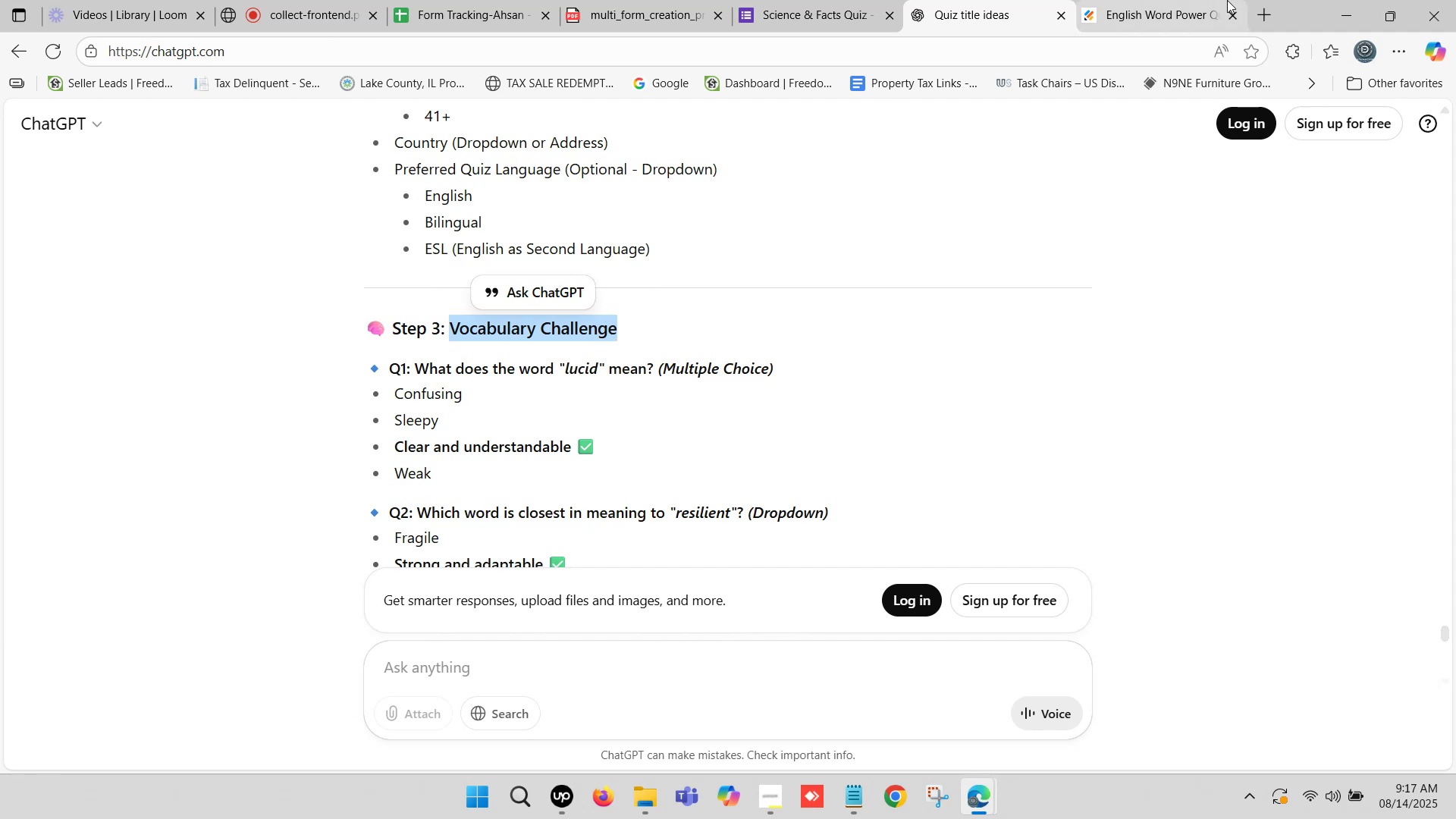 
left_click([1168, 0])
 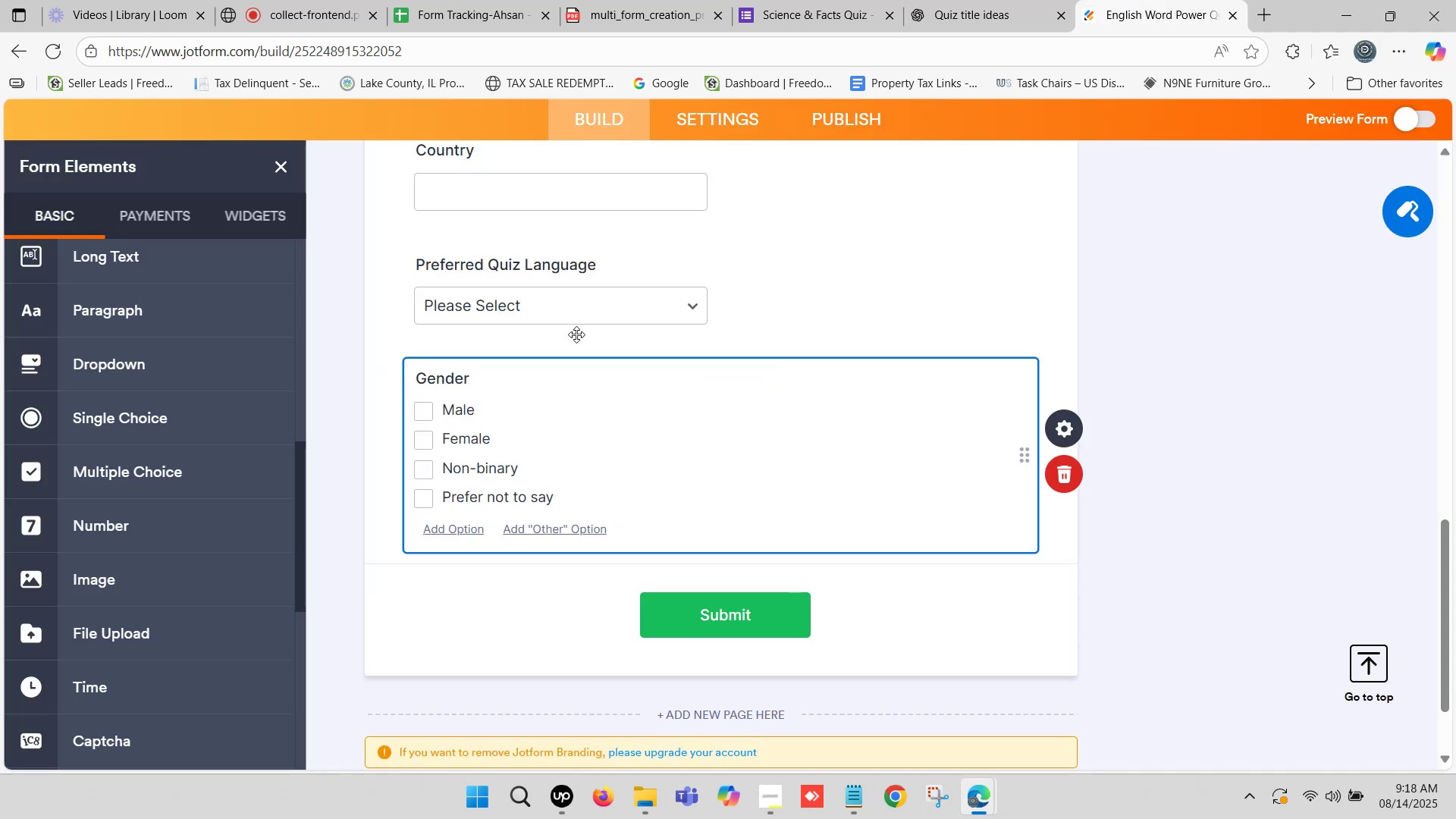 
scroll: coordinate [555, 372], scroll_direction: up, amount: 5.0
 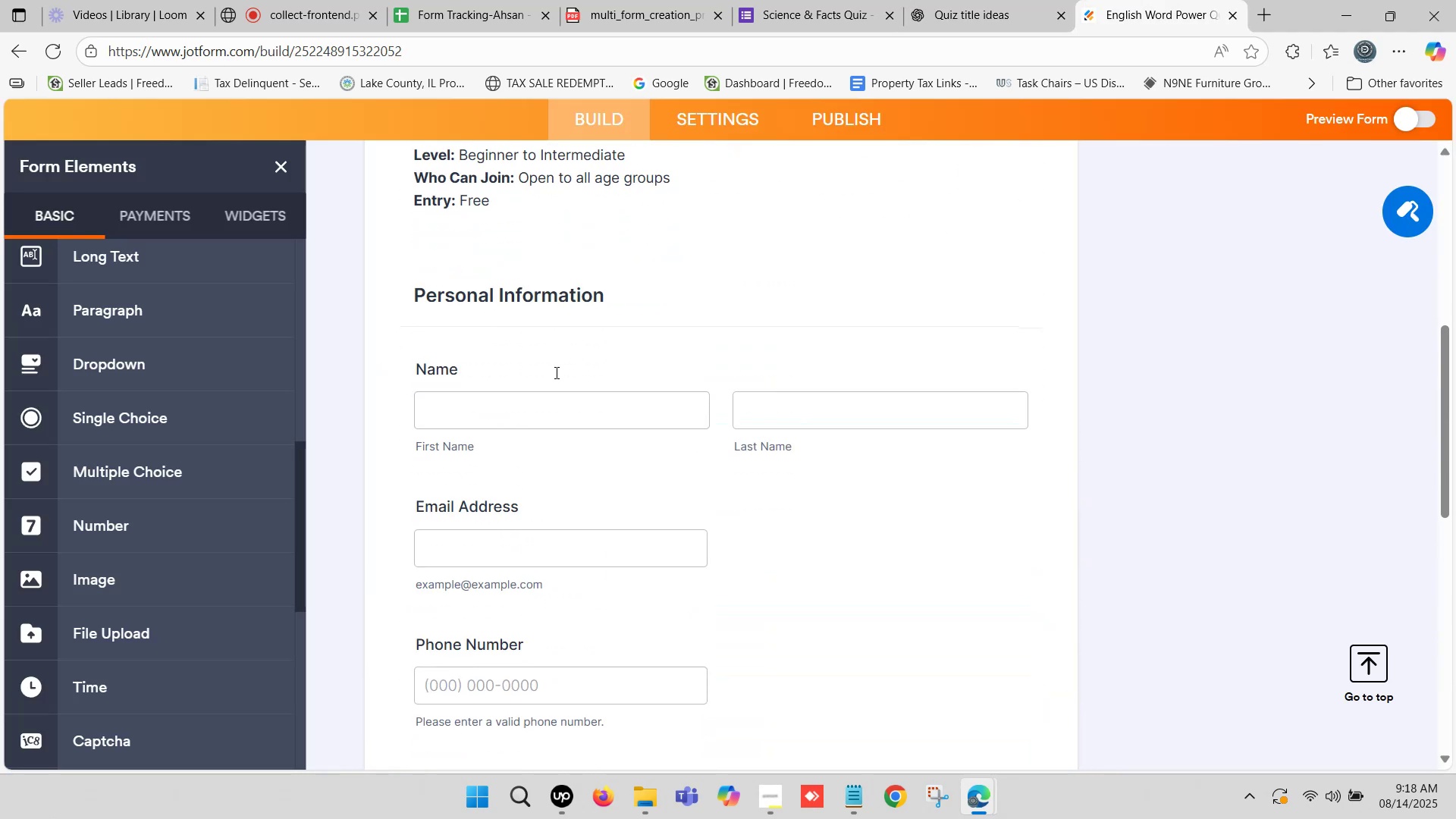 
scroll: coordinate [623, 431], scroll_direction: down, amount: 7.0
 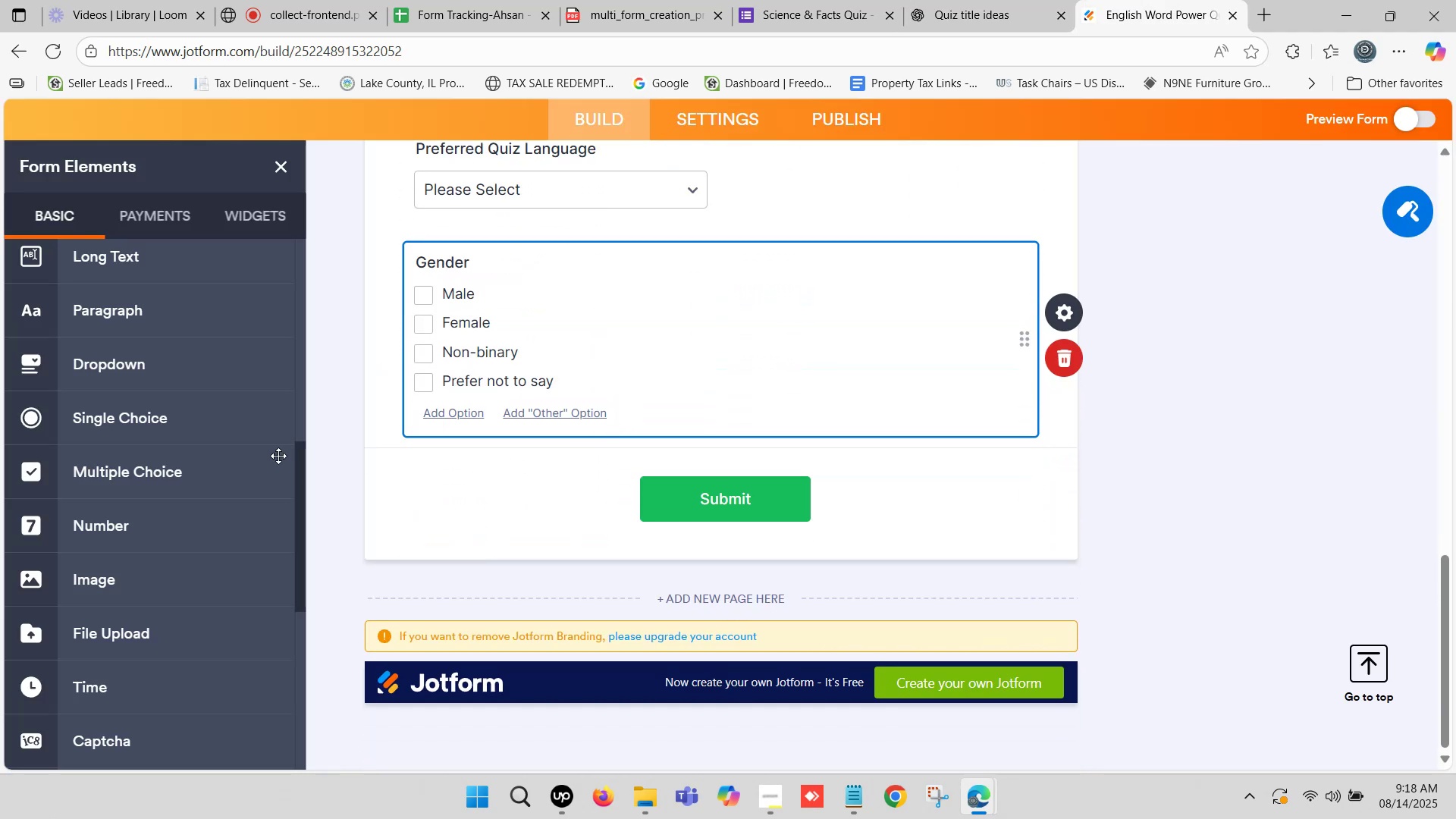 
scroll: coordinate [126, 312], scroll_direction: up, amount: 8.0
 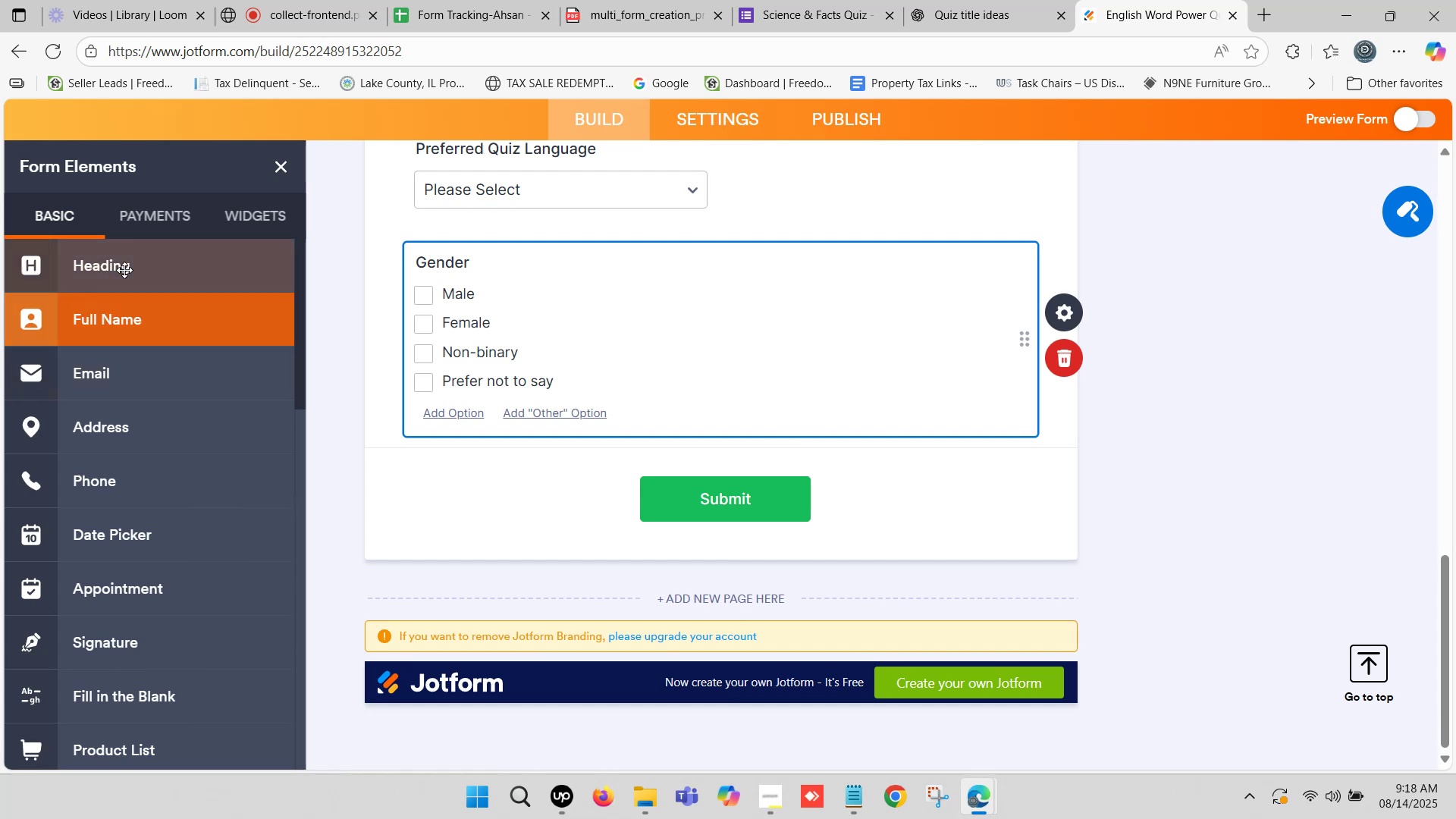 
left_click_drag(start_coordinate=[124, 270], to_coordinate=[521, 470])
 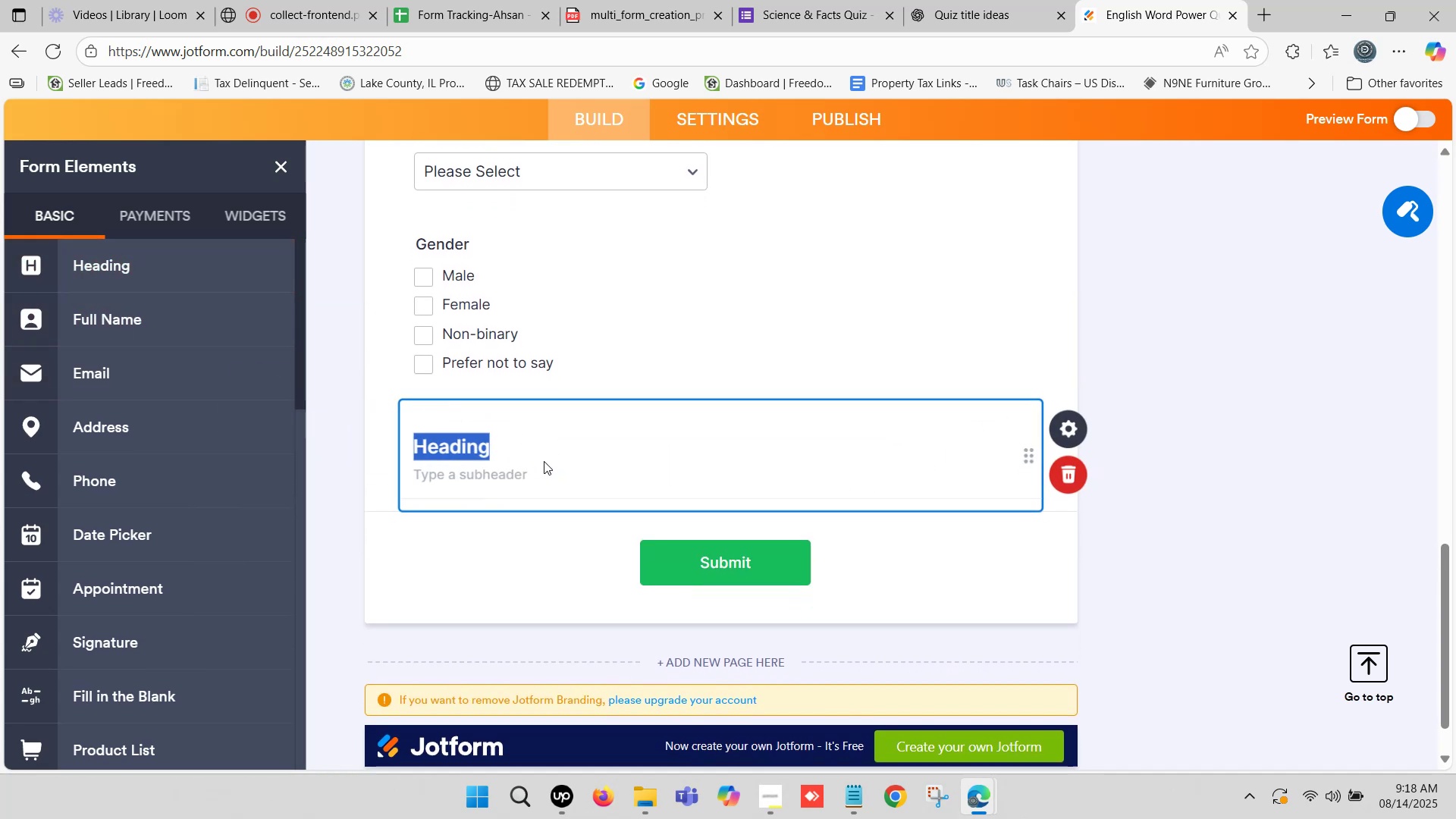 
key(Control+V)
 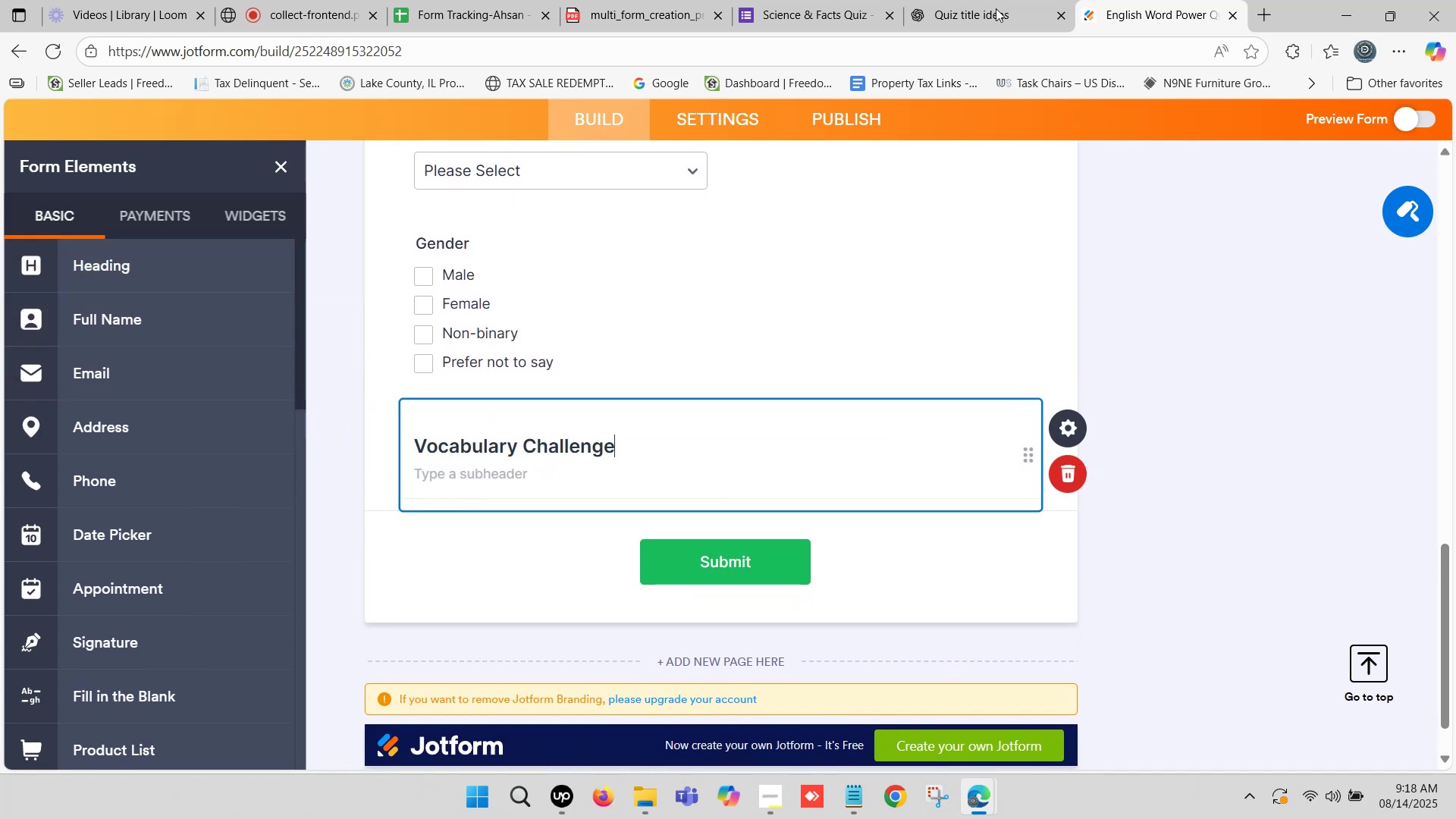 
left_click([1021, 0])
 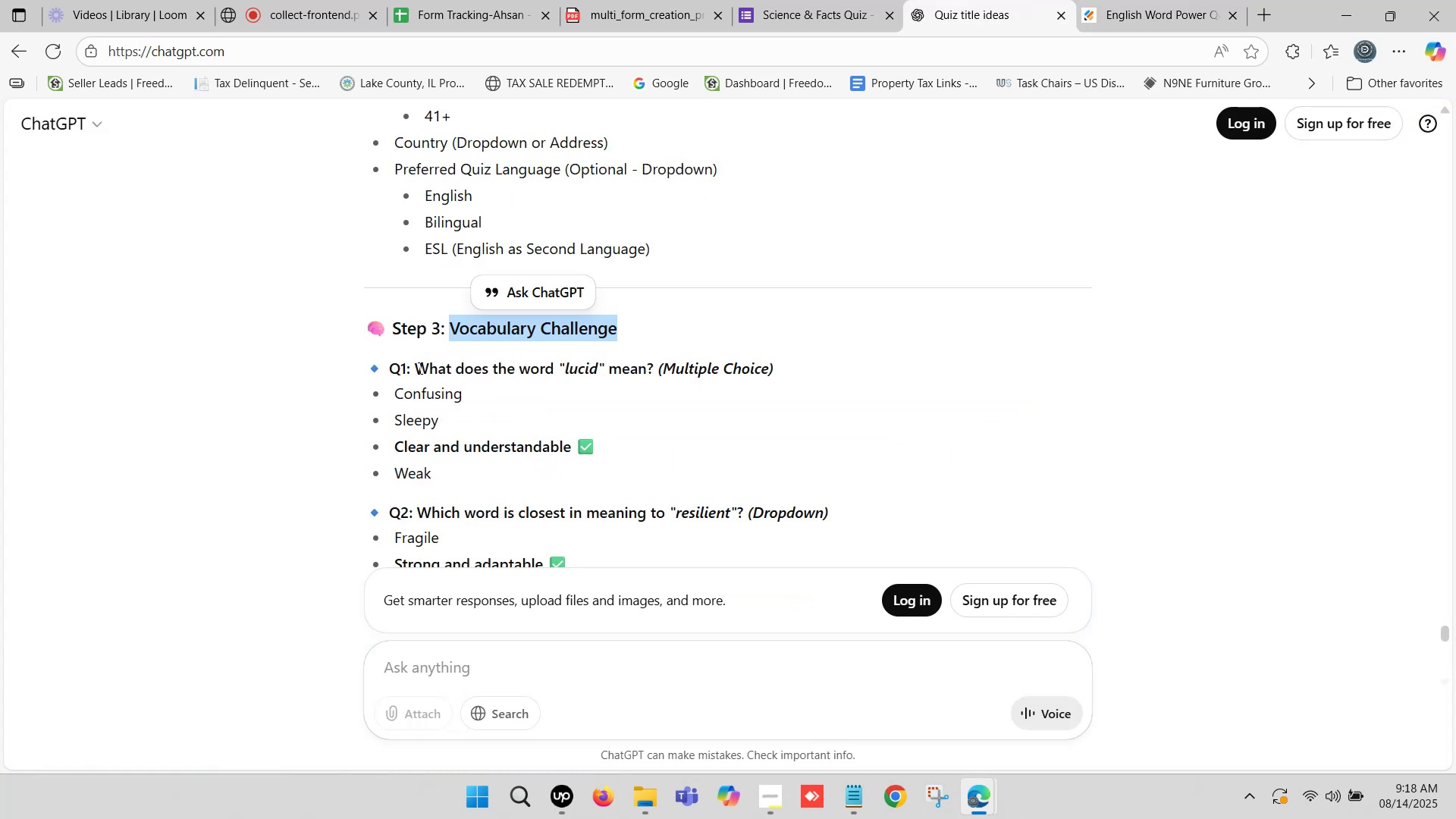 
left_click_drag(start_coordinate=[414, 368], to_coordinate=[653, 366])
 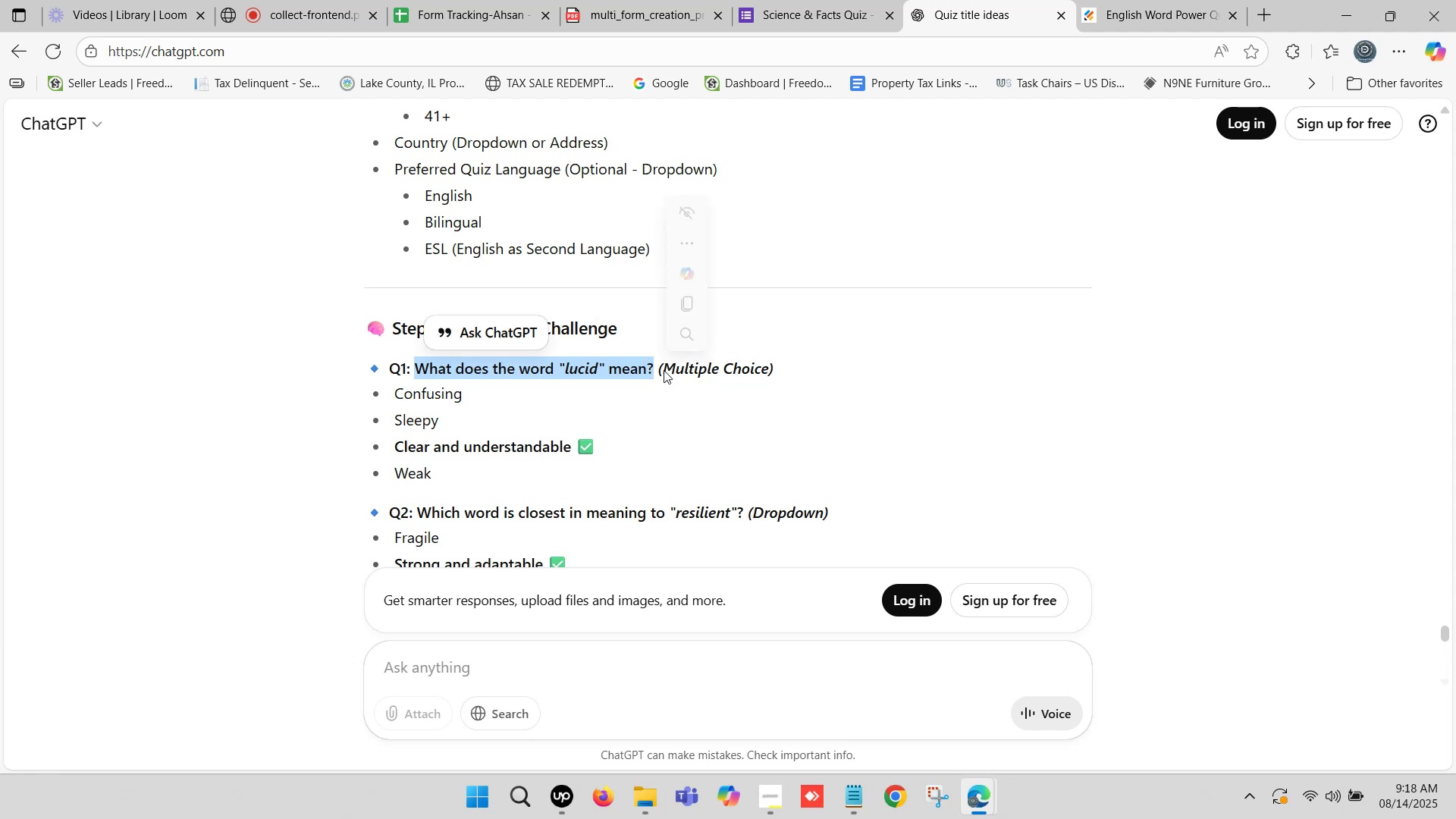 
hold_key(key=ControlLeft, duration=0.47)
 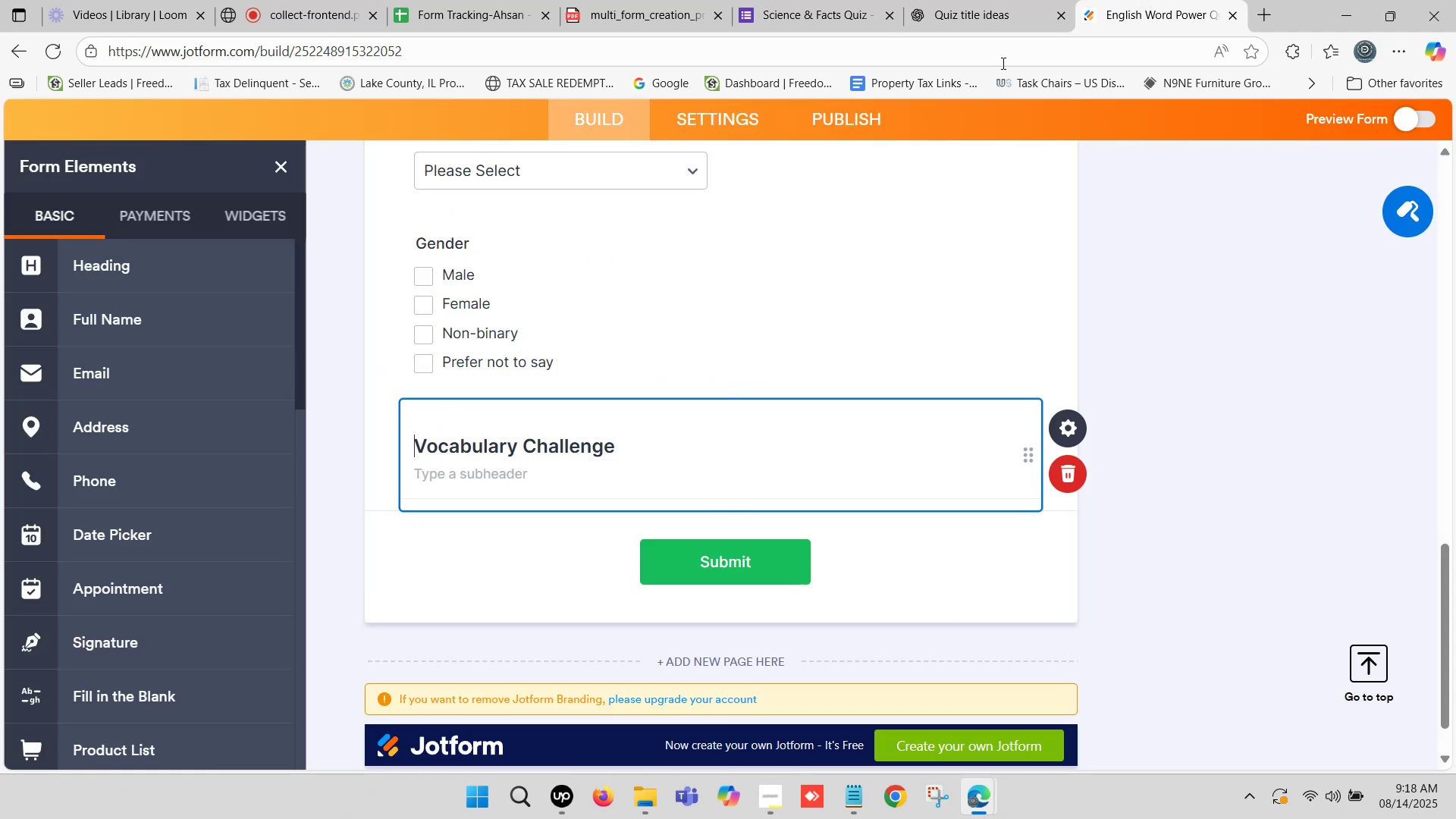 
hold_key(key=C, duration=0.33)
 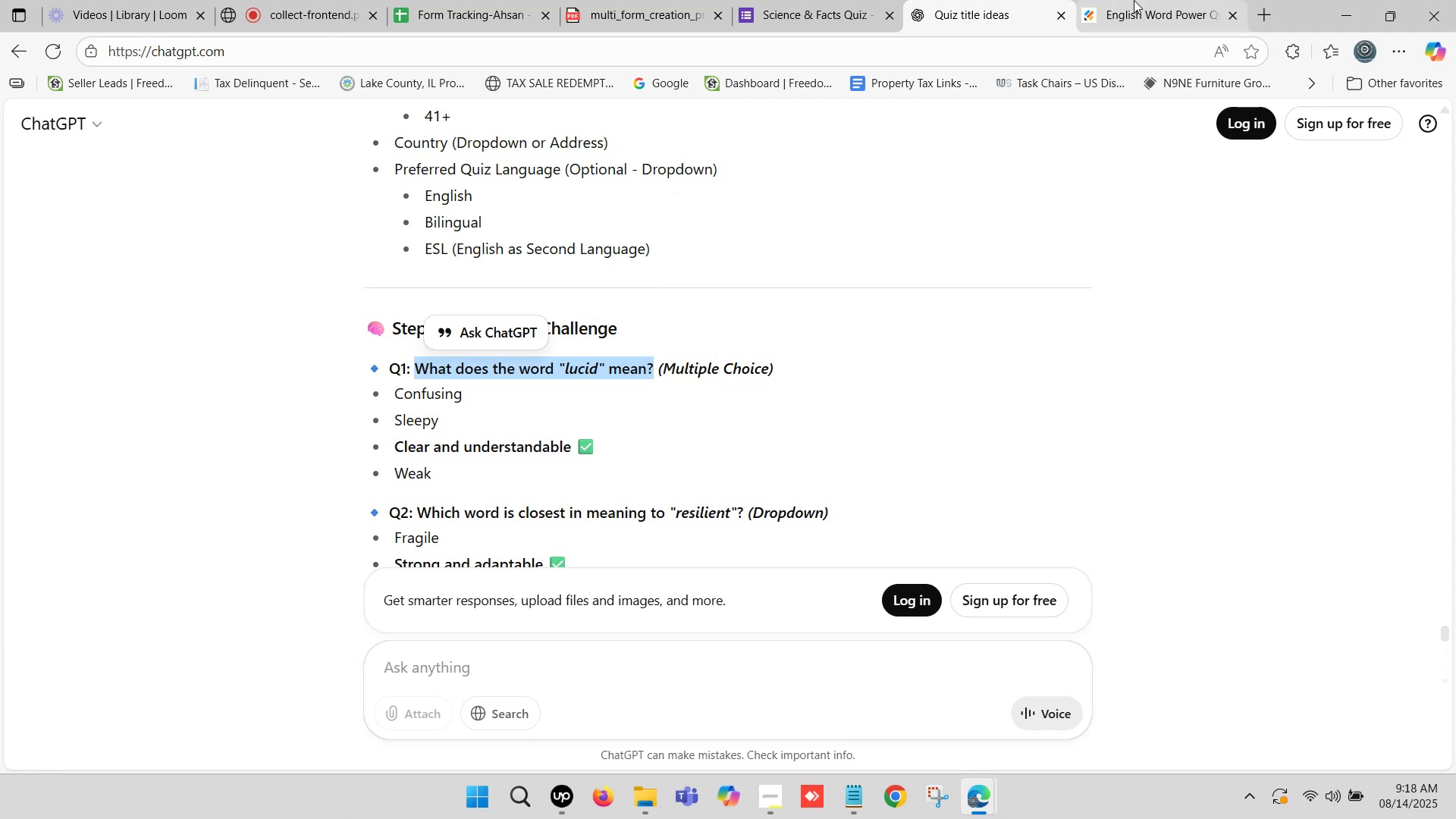 
left_click([1134, 0])
 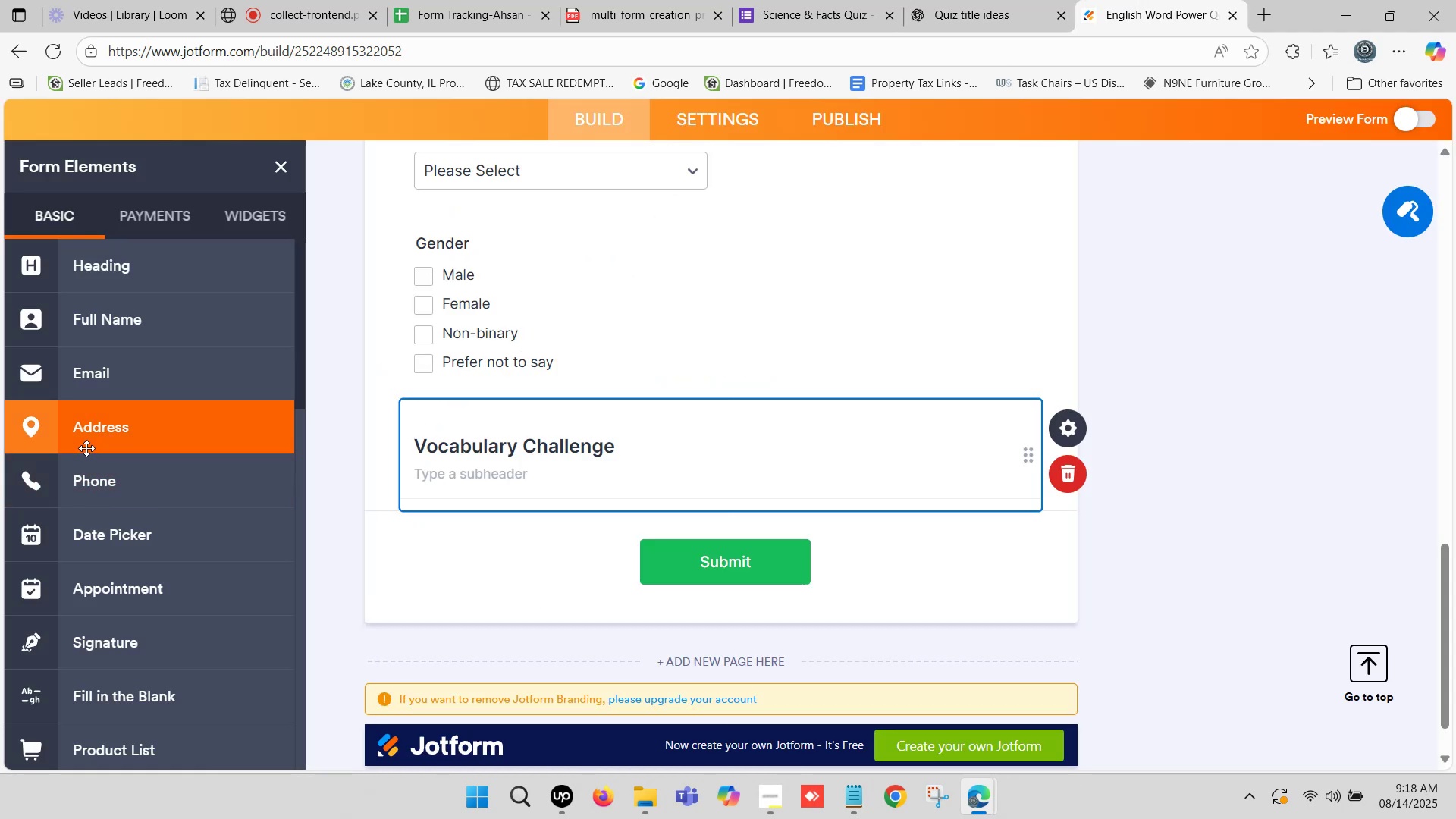 
scroll: coordinate [120, 503], scroll_direction: down, amount: 4.0
 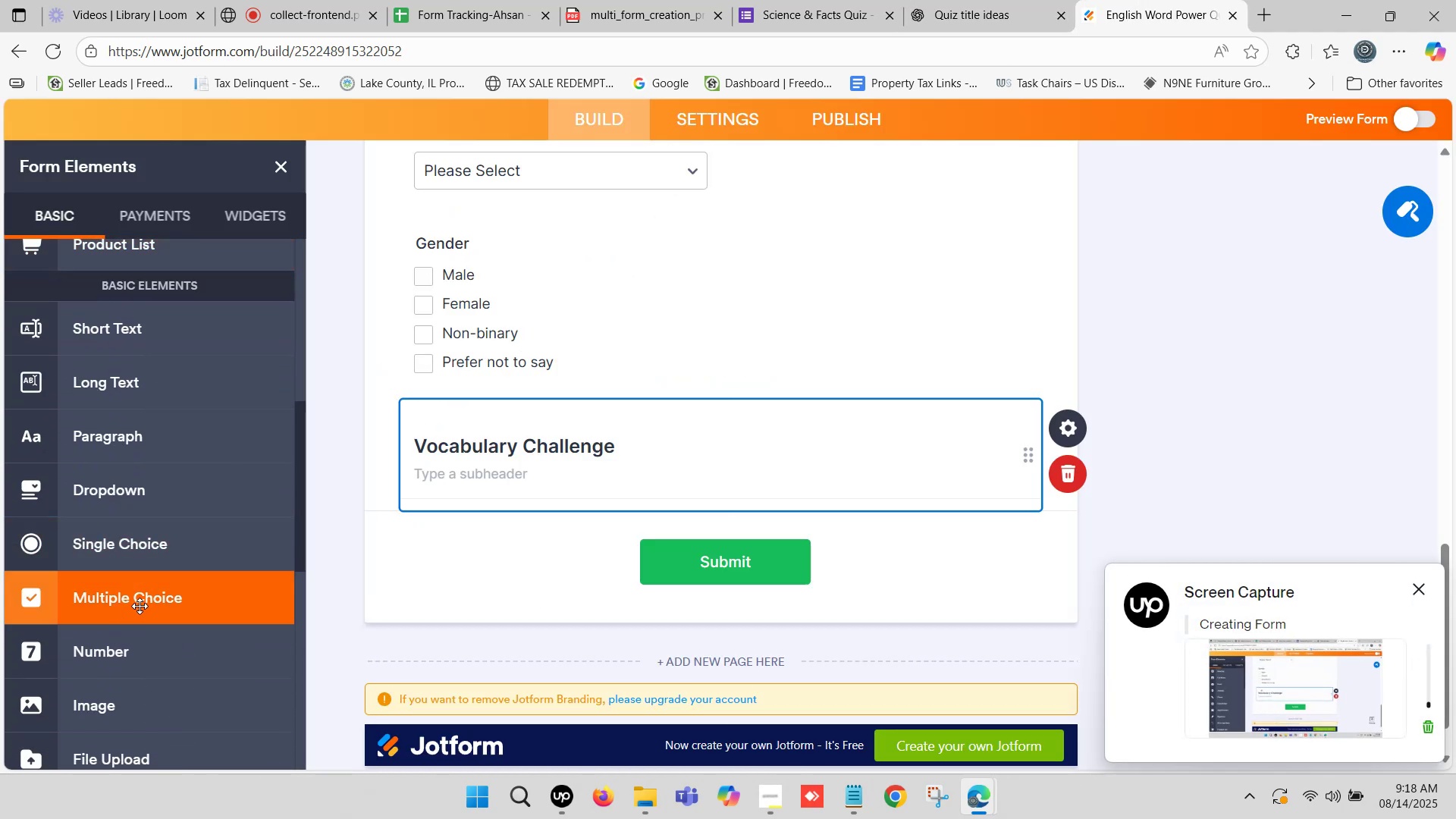 
left_click_drag(start_coordinate=[143, 603], to_coordinate=[542, 554])
 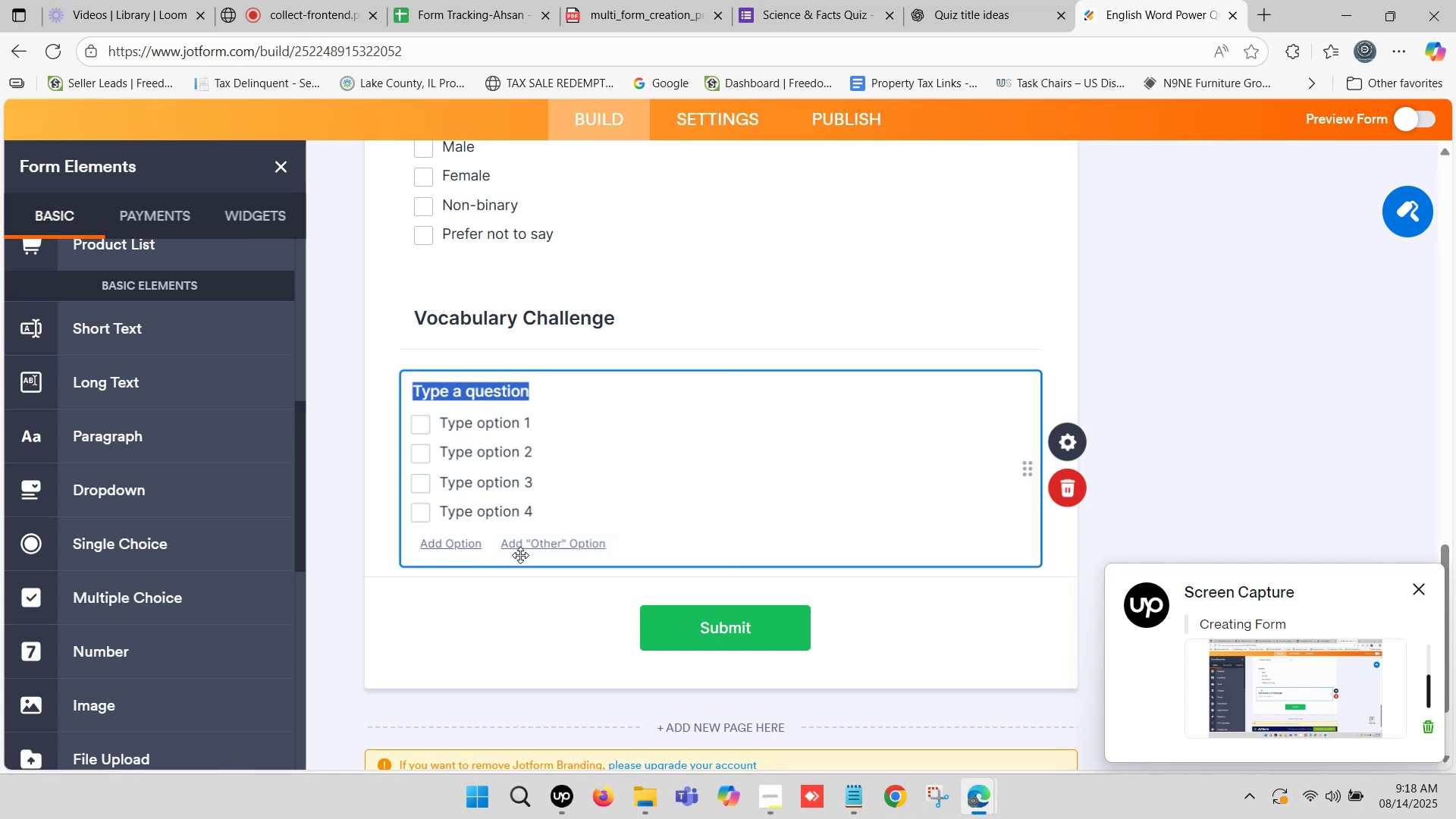 
key(Control+V)
 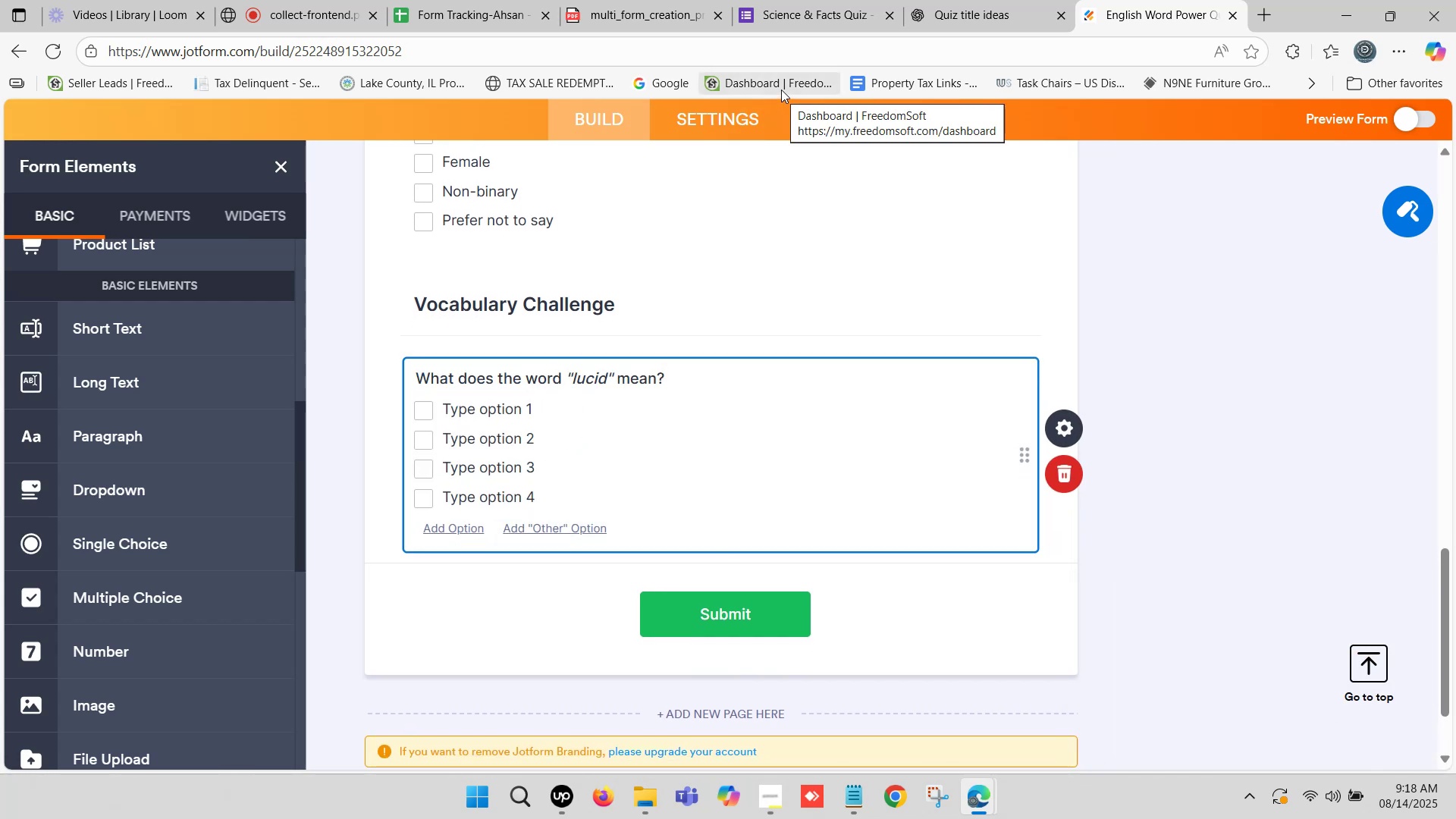 
left_click([920, 0])
 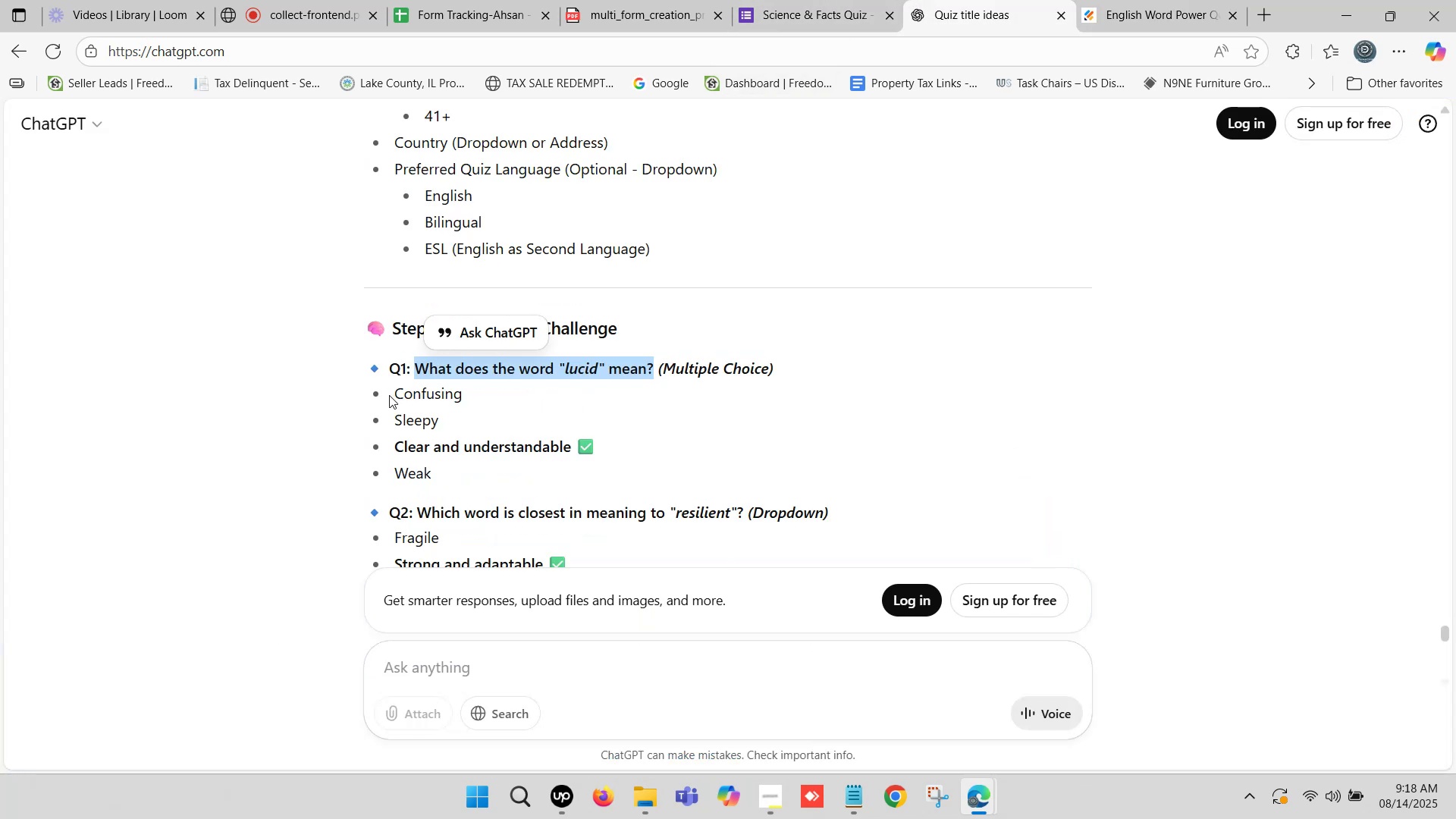 
left_click_drag(start_coordinate=[389, 394], to_coordinate=[458, 393])
 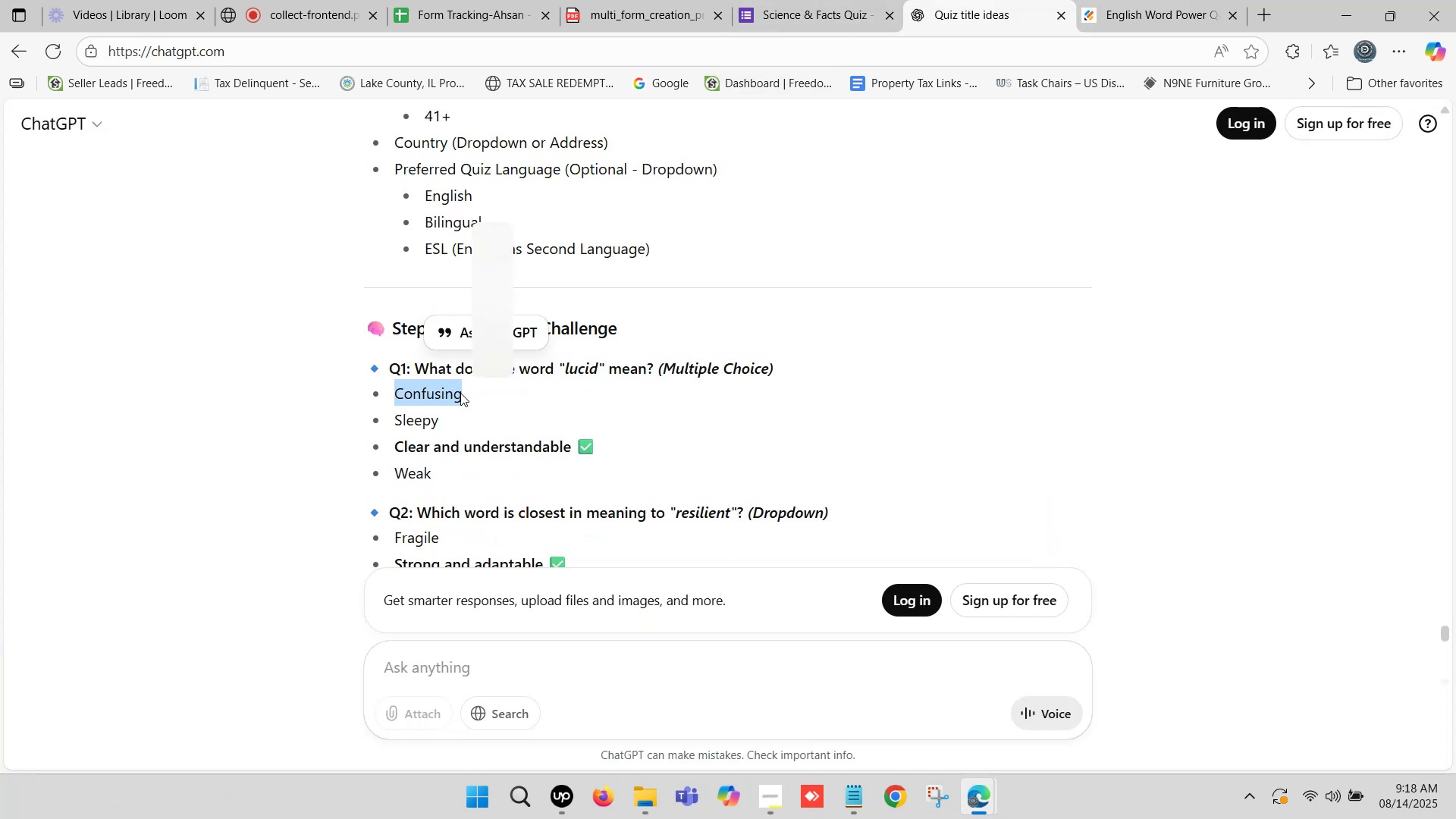 
key(Control+ControlLeft)
 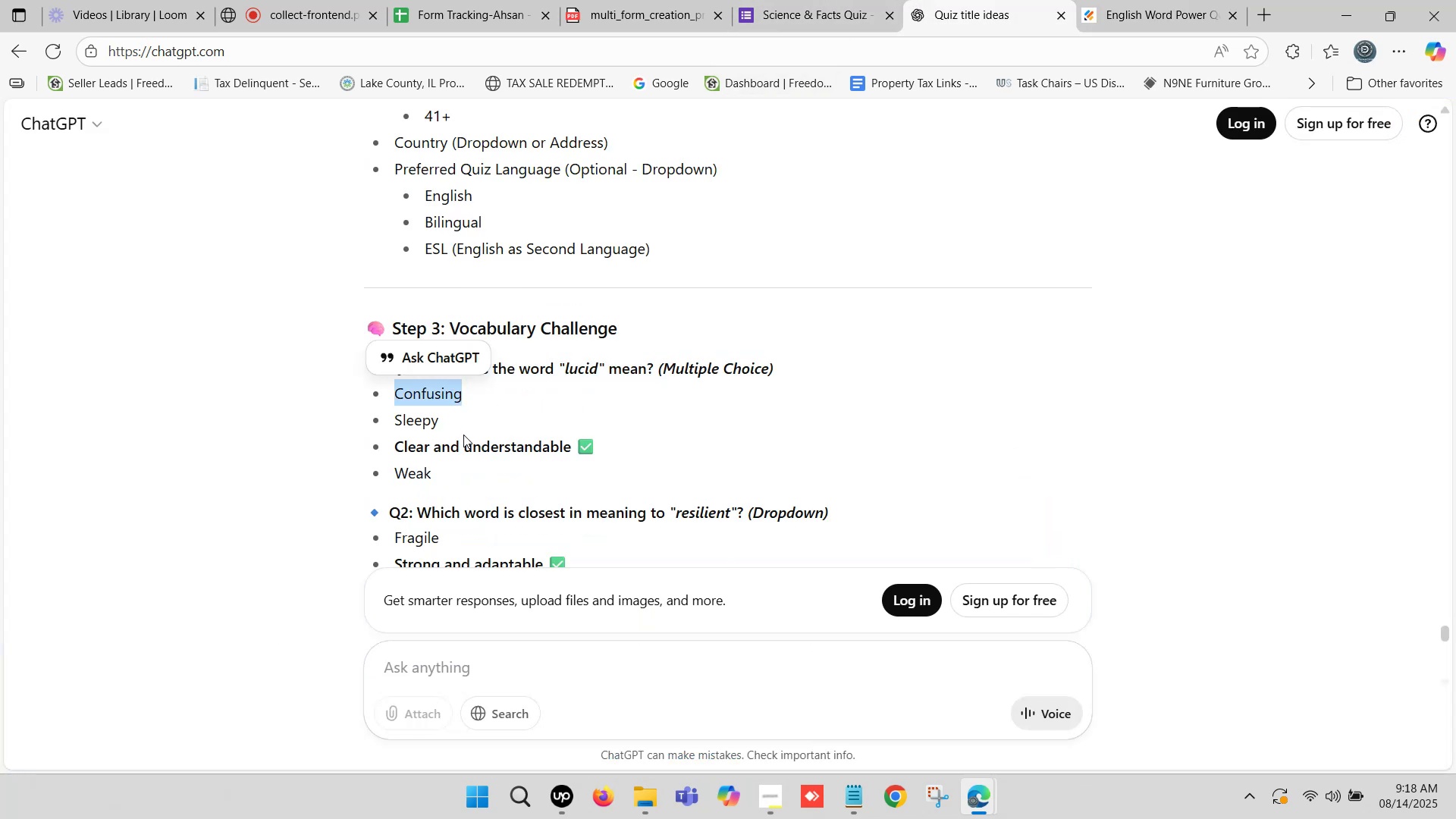 
key(Control+C)
 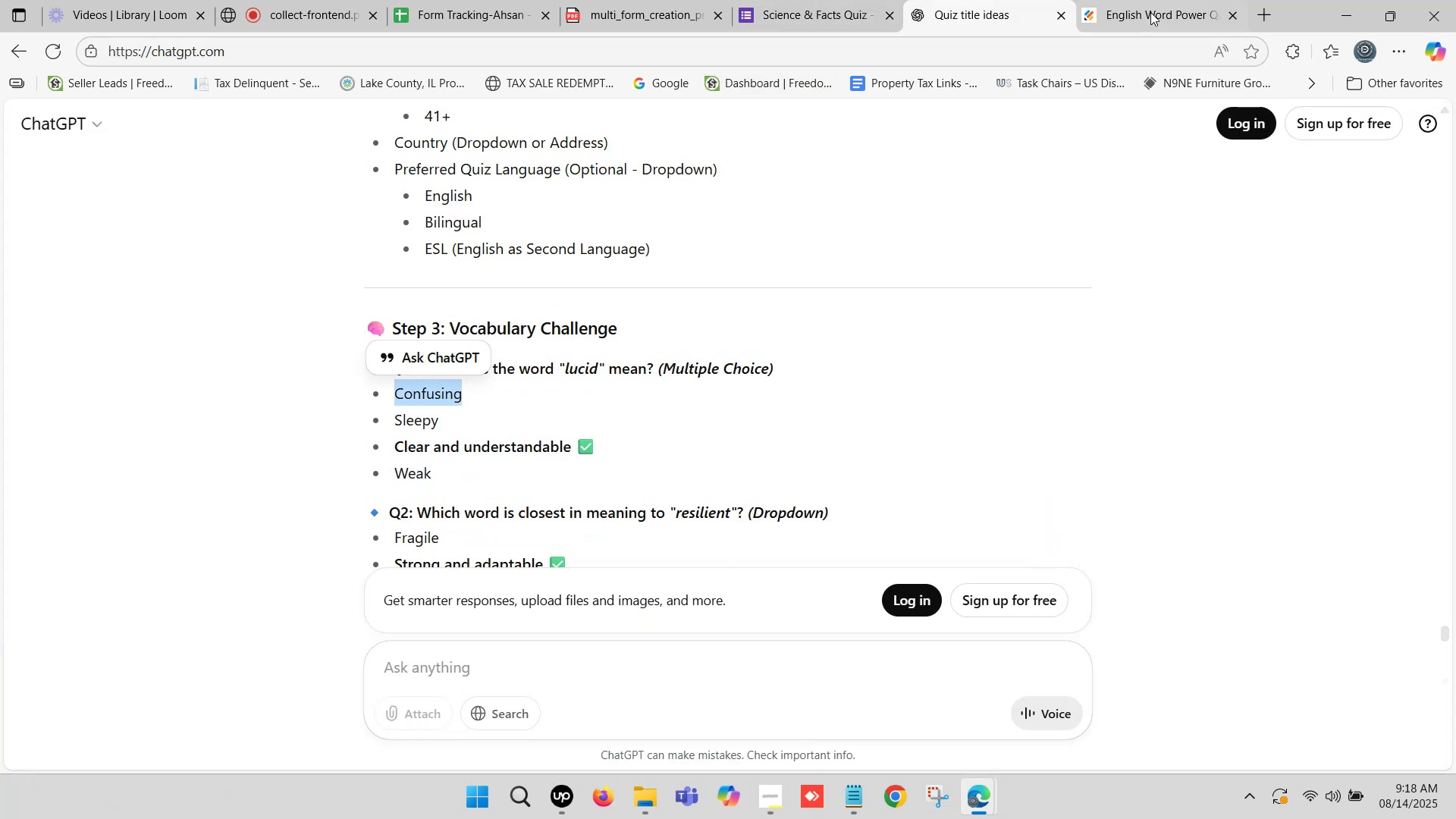 
left_click([1150, 0])
 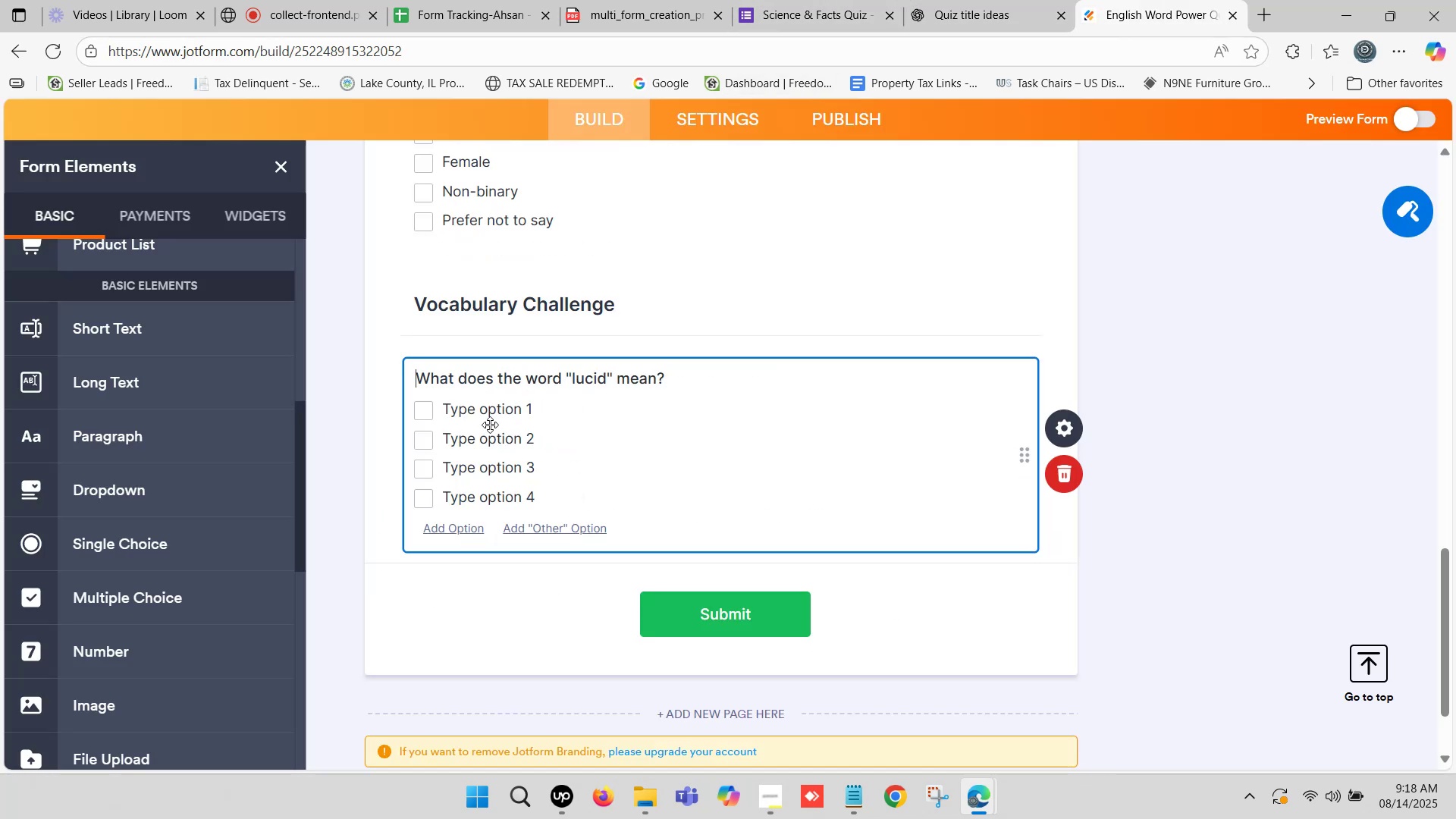 
left_click([494, 413])
 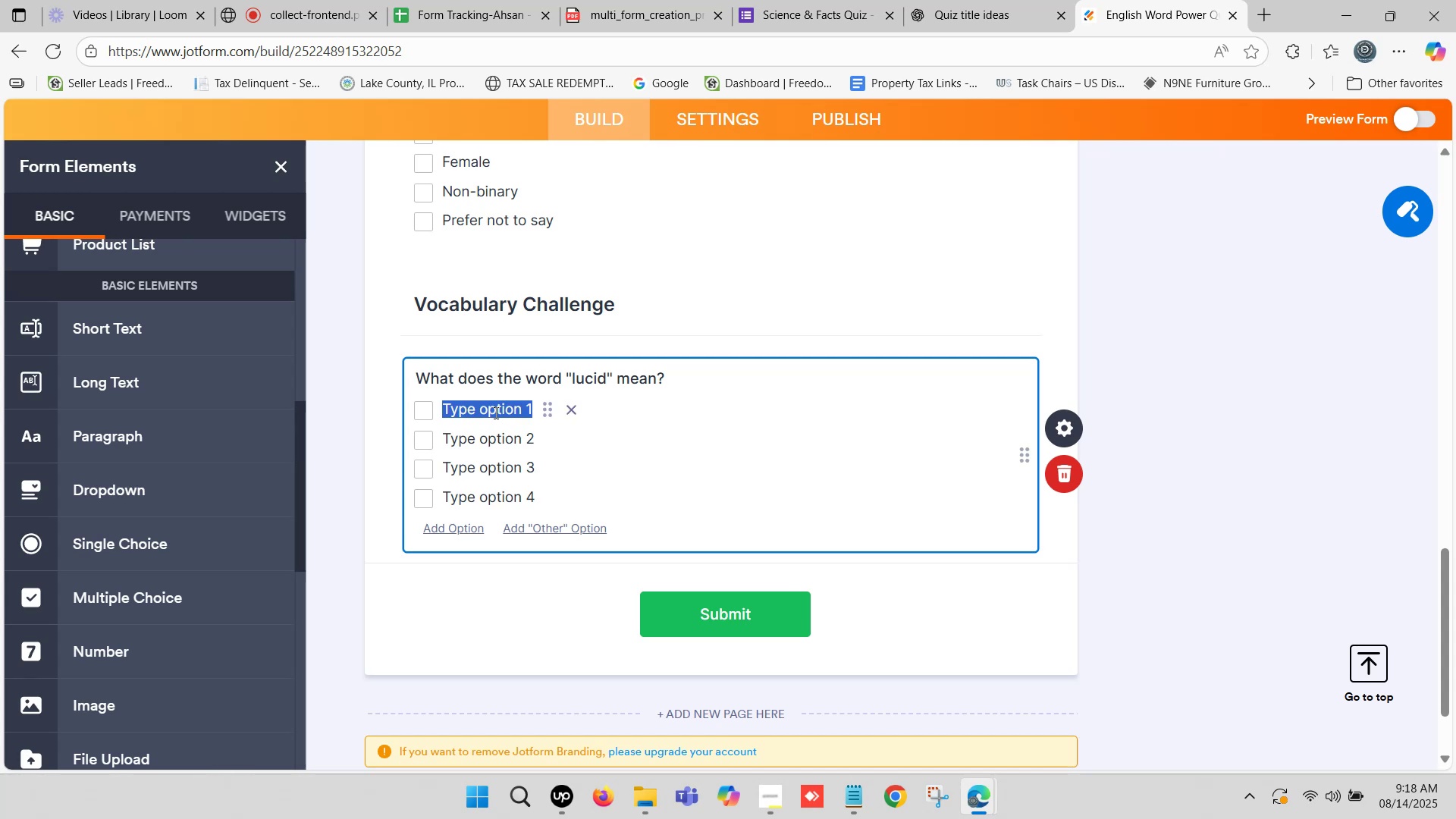 
key(Control+V)
 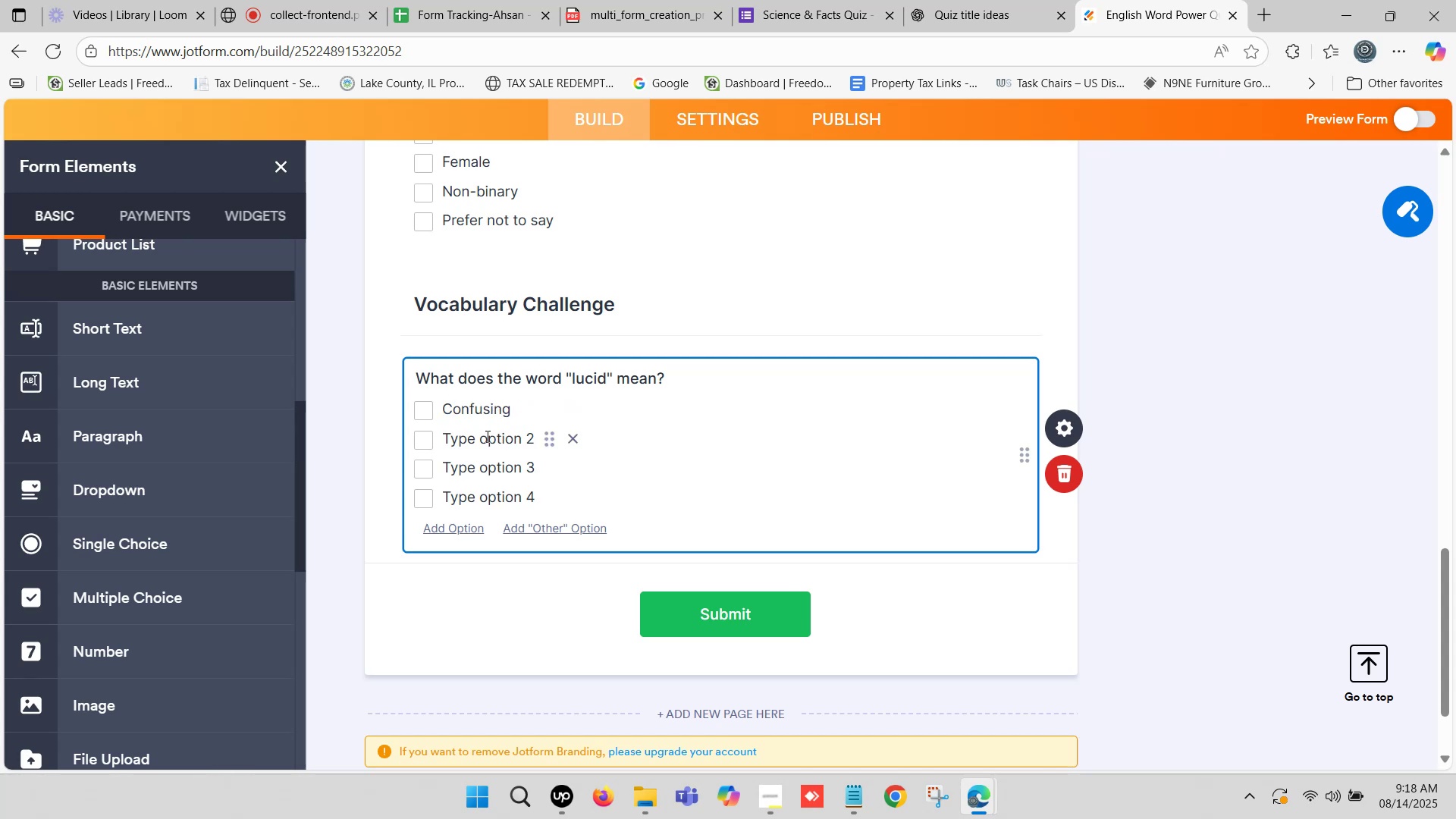 
left_click([481, 429])
 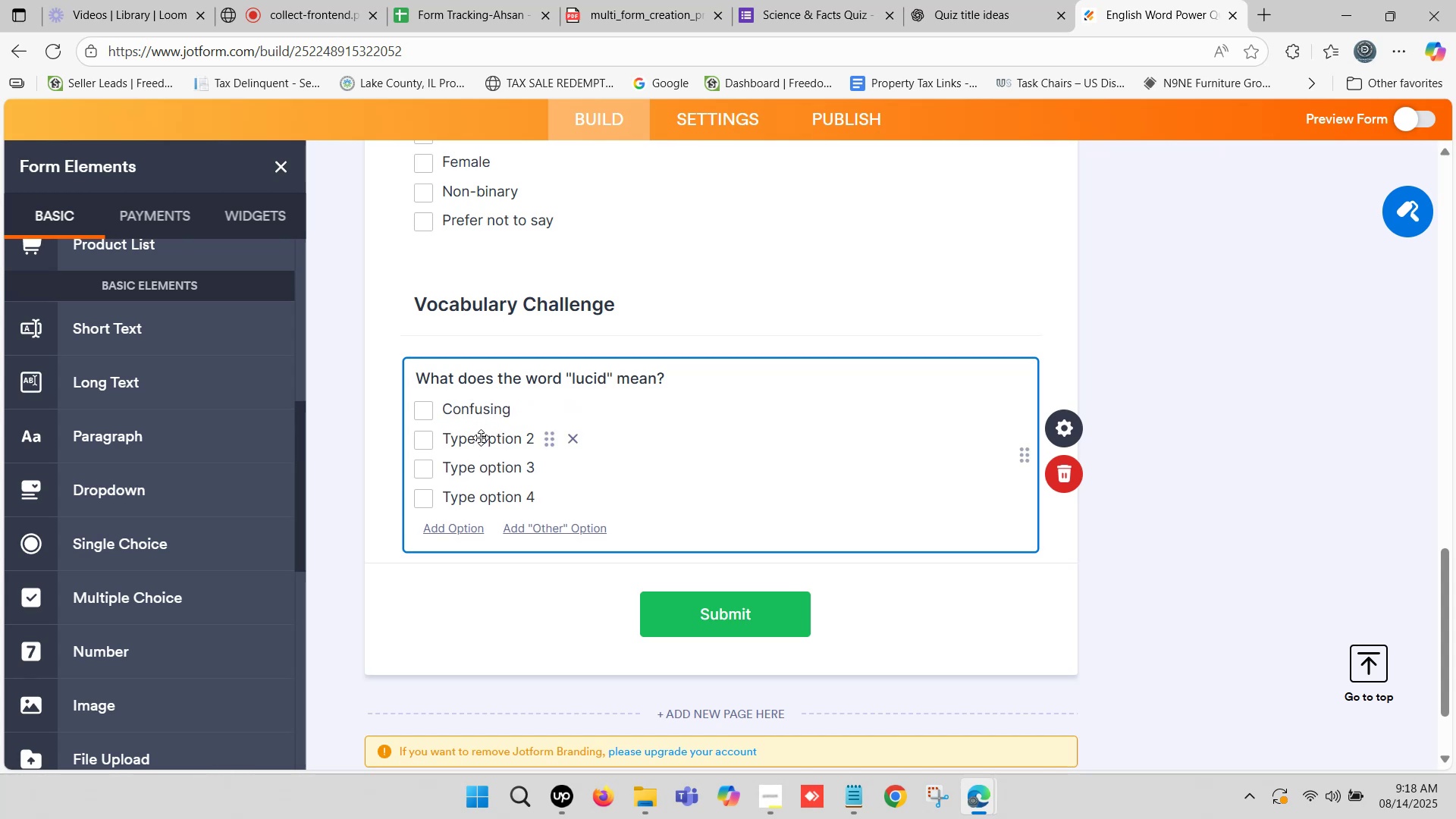 
left_click([479, 440])
 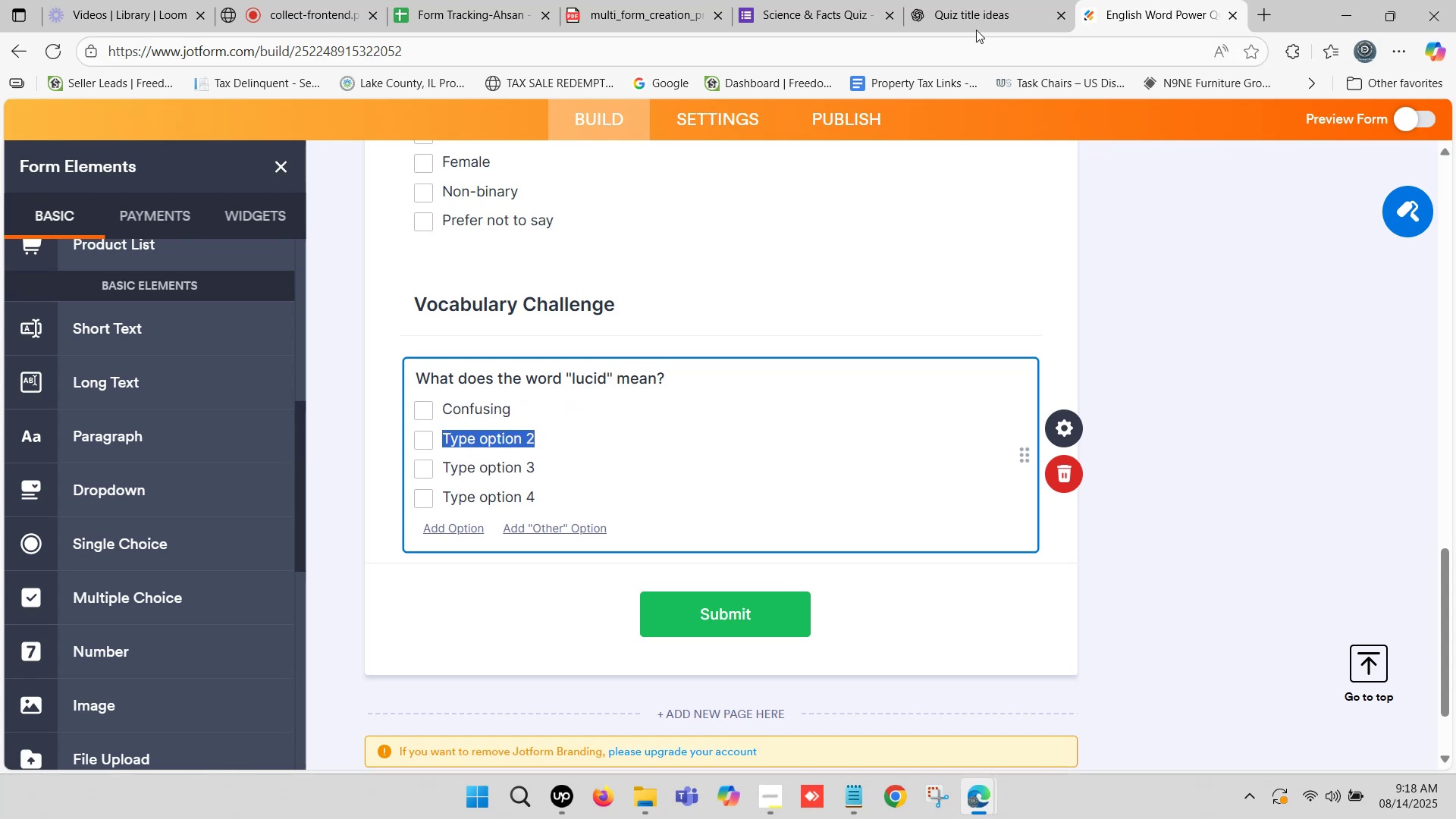 
left_click([995, 0])
 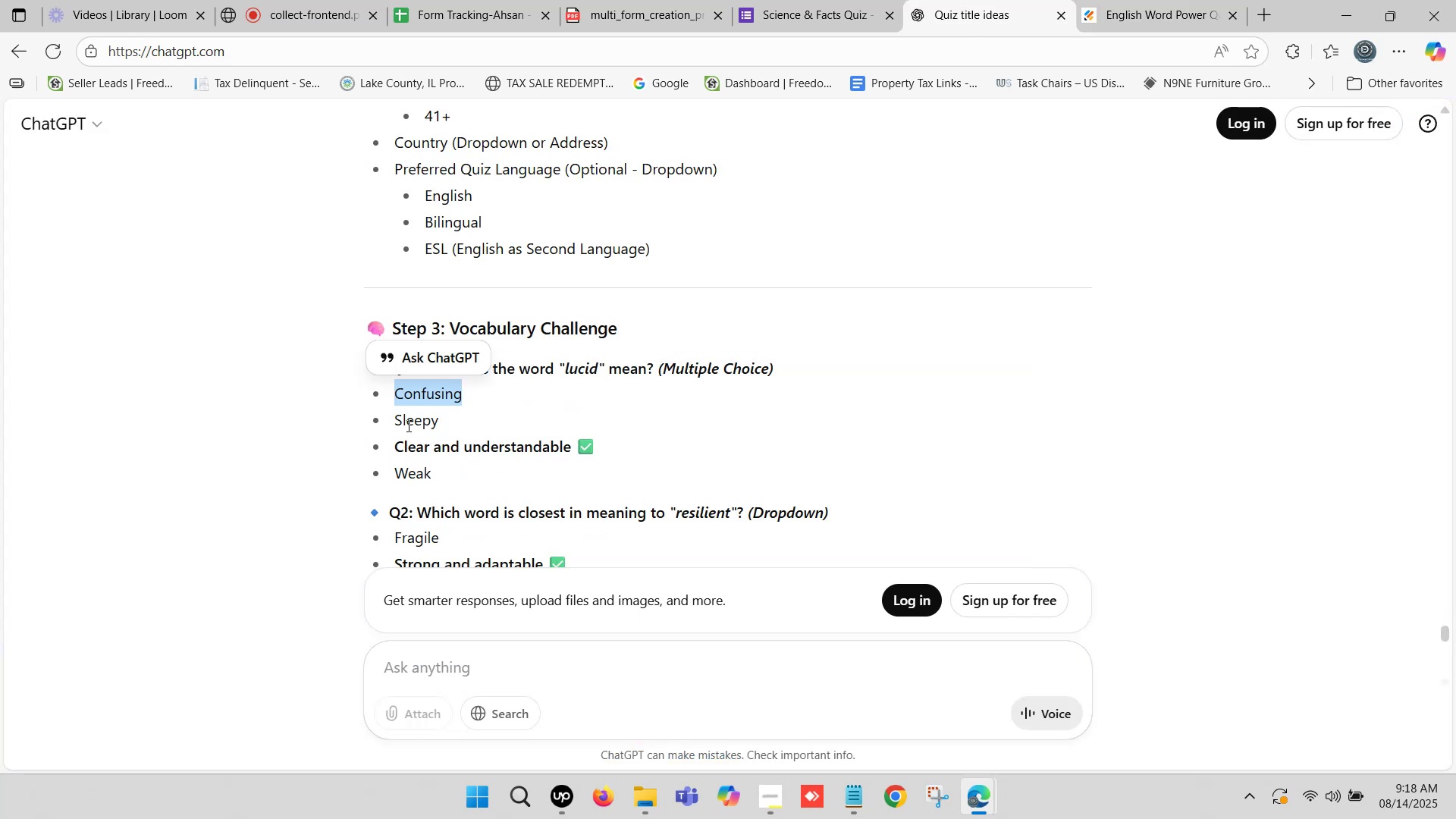 
left_click_drag(start_coordinate=[393, 414], to_coordinate=[436, 425])
 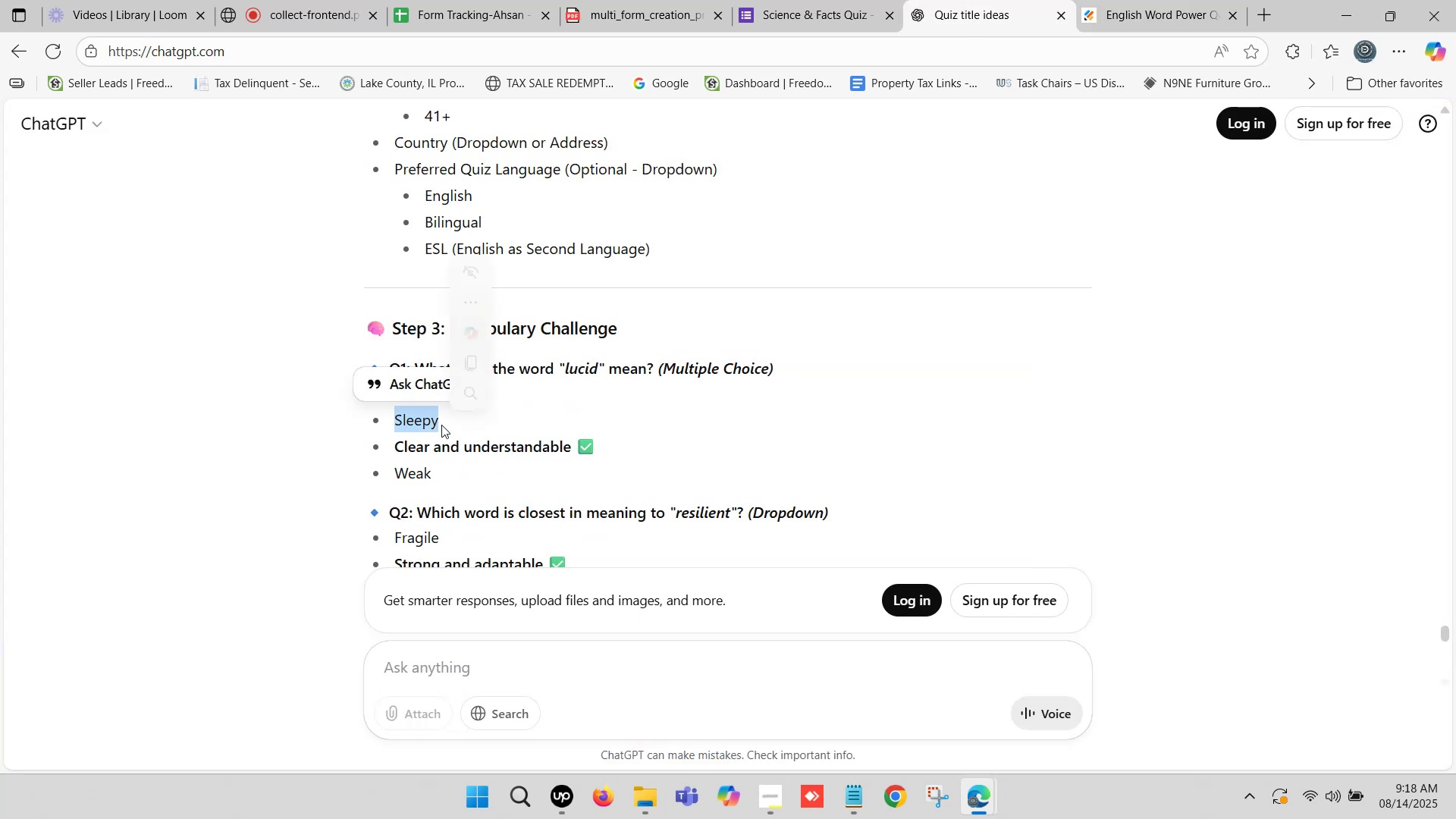 
key(Control+C)
 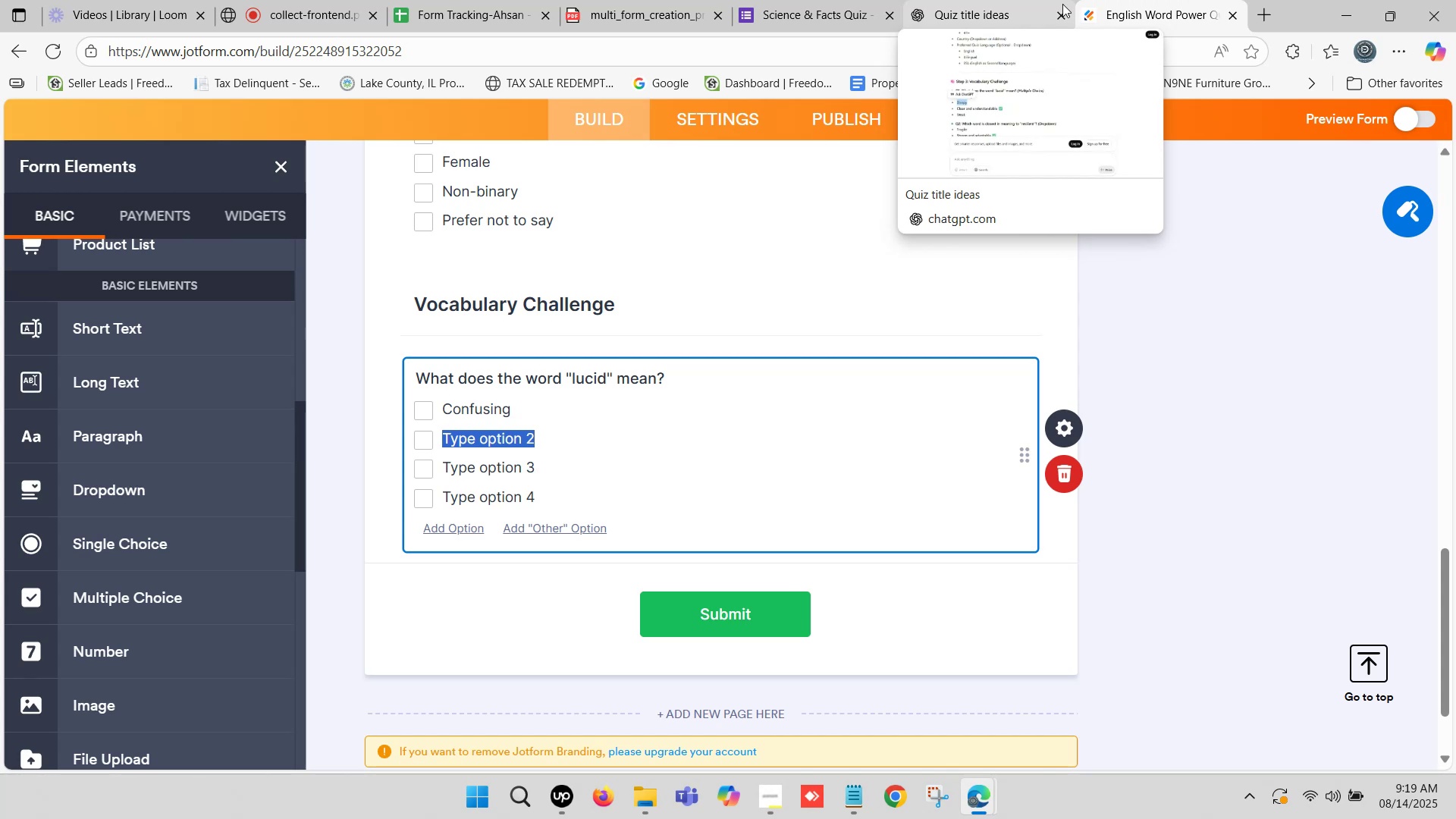 
wait(33.1)
 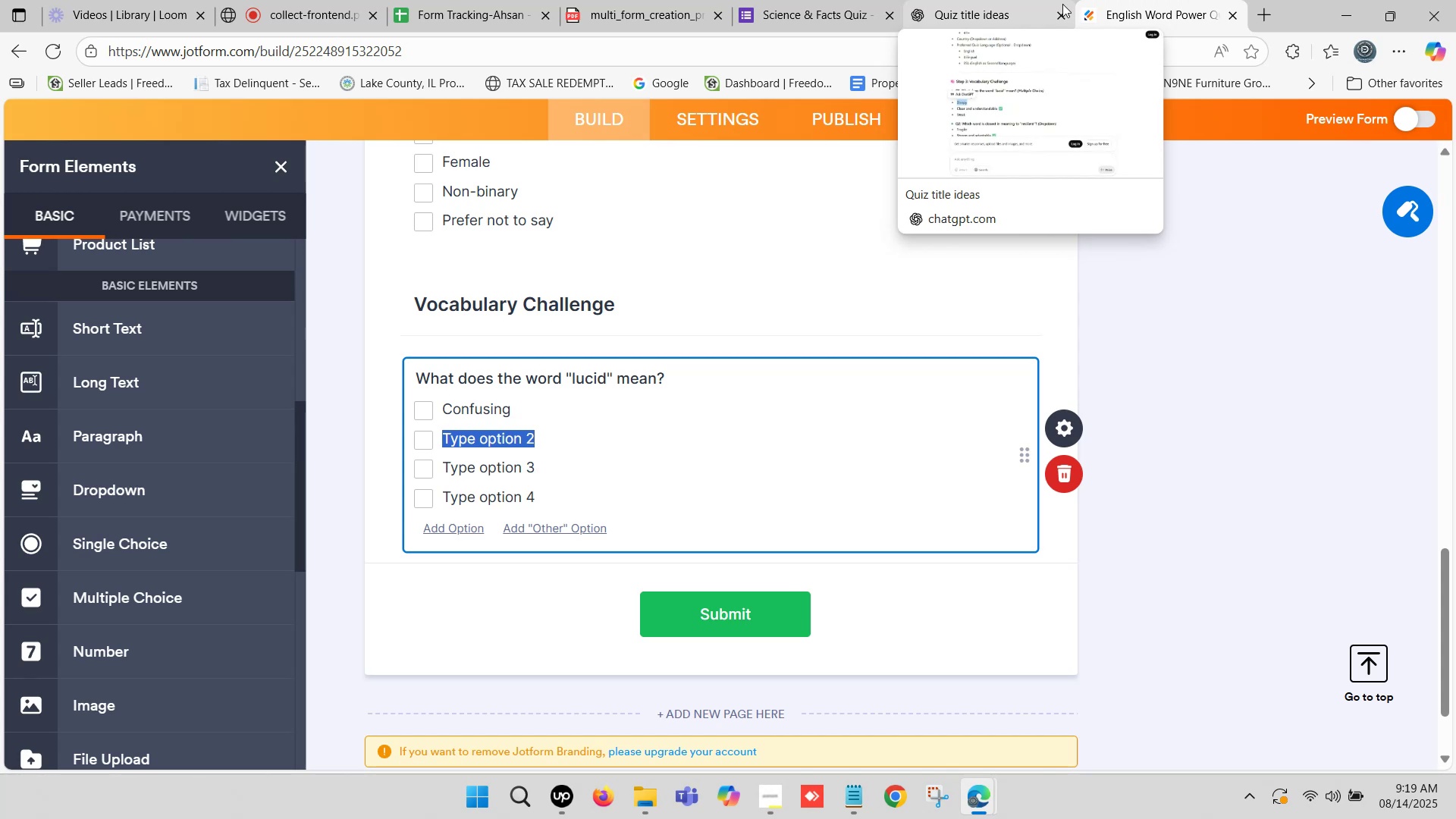 
key(Control+ControlLeft)
 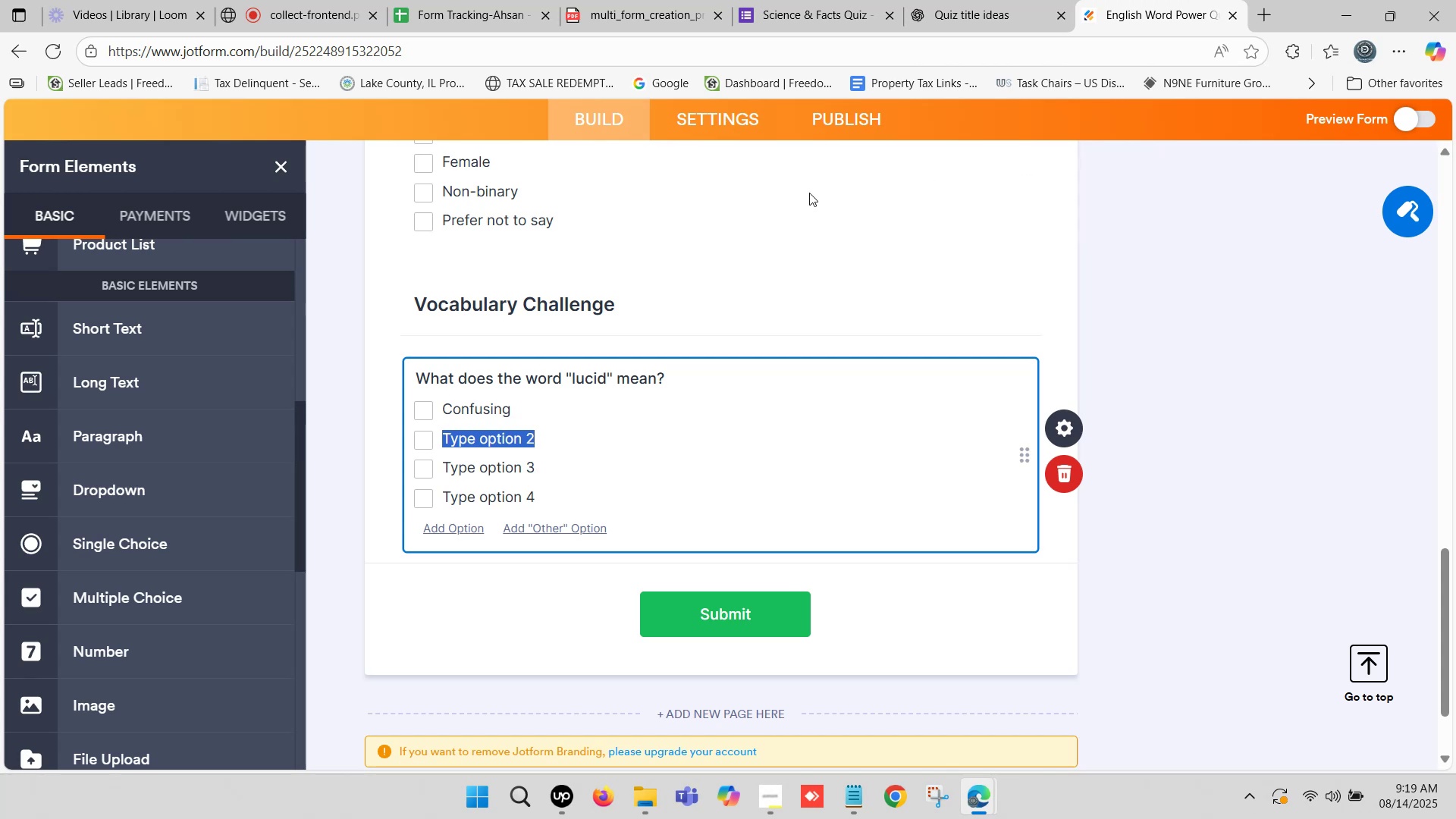 
key(Control+V)
 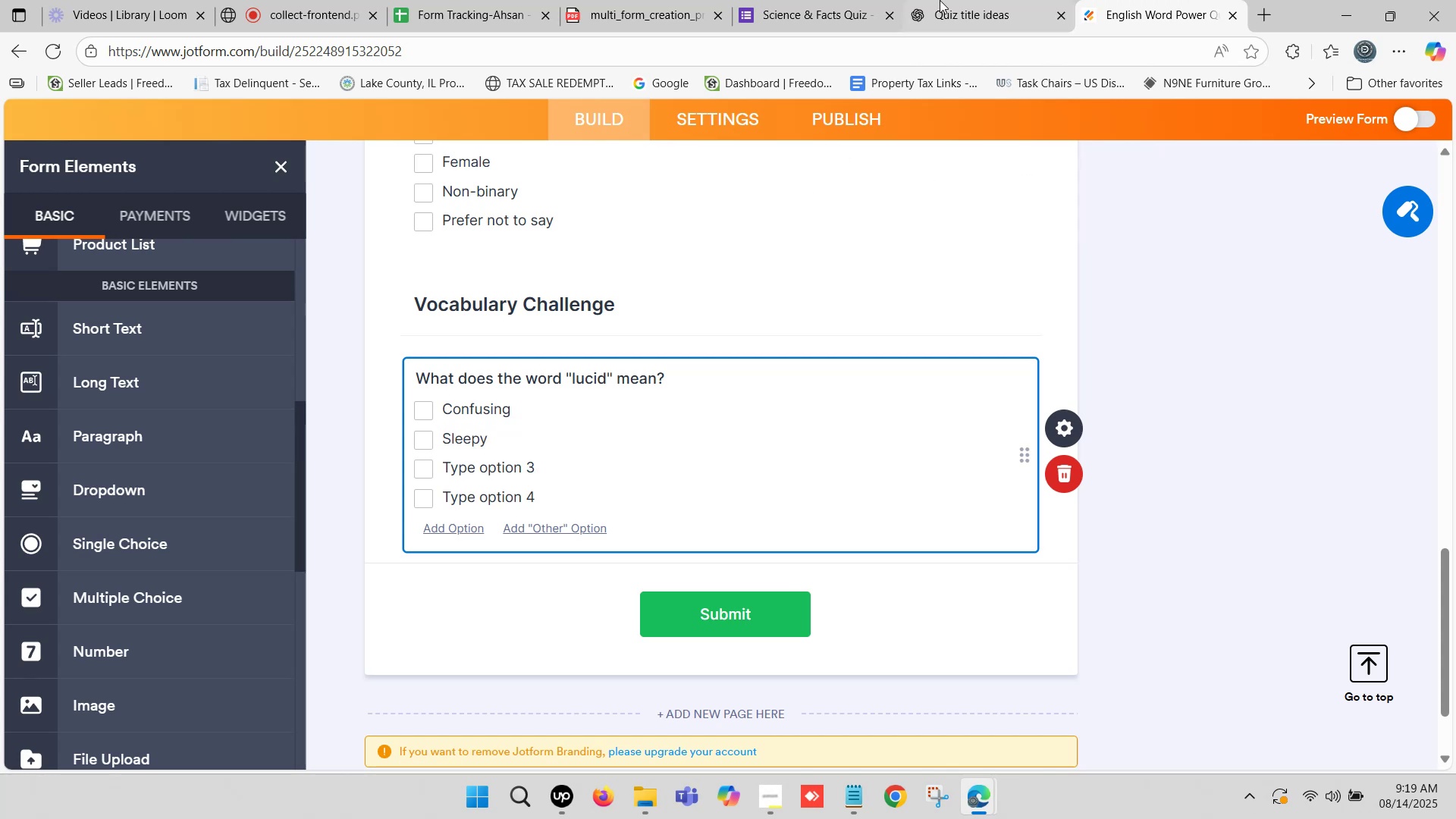 
left_click([982, 0])
 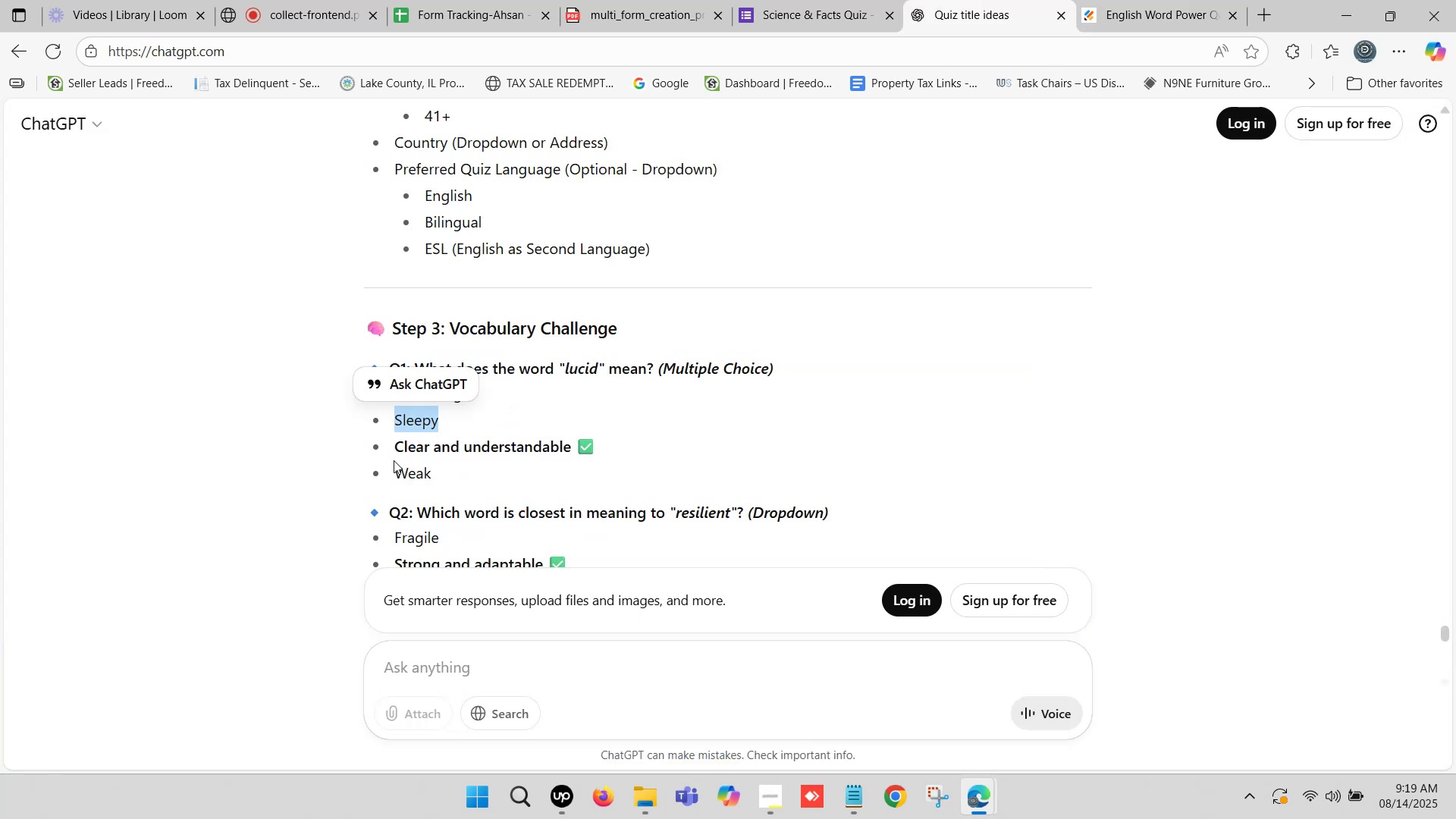 
left_click_drag(start_coordinate=[395, 447], to_coordinate=[569, 451])
 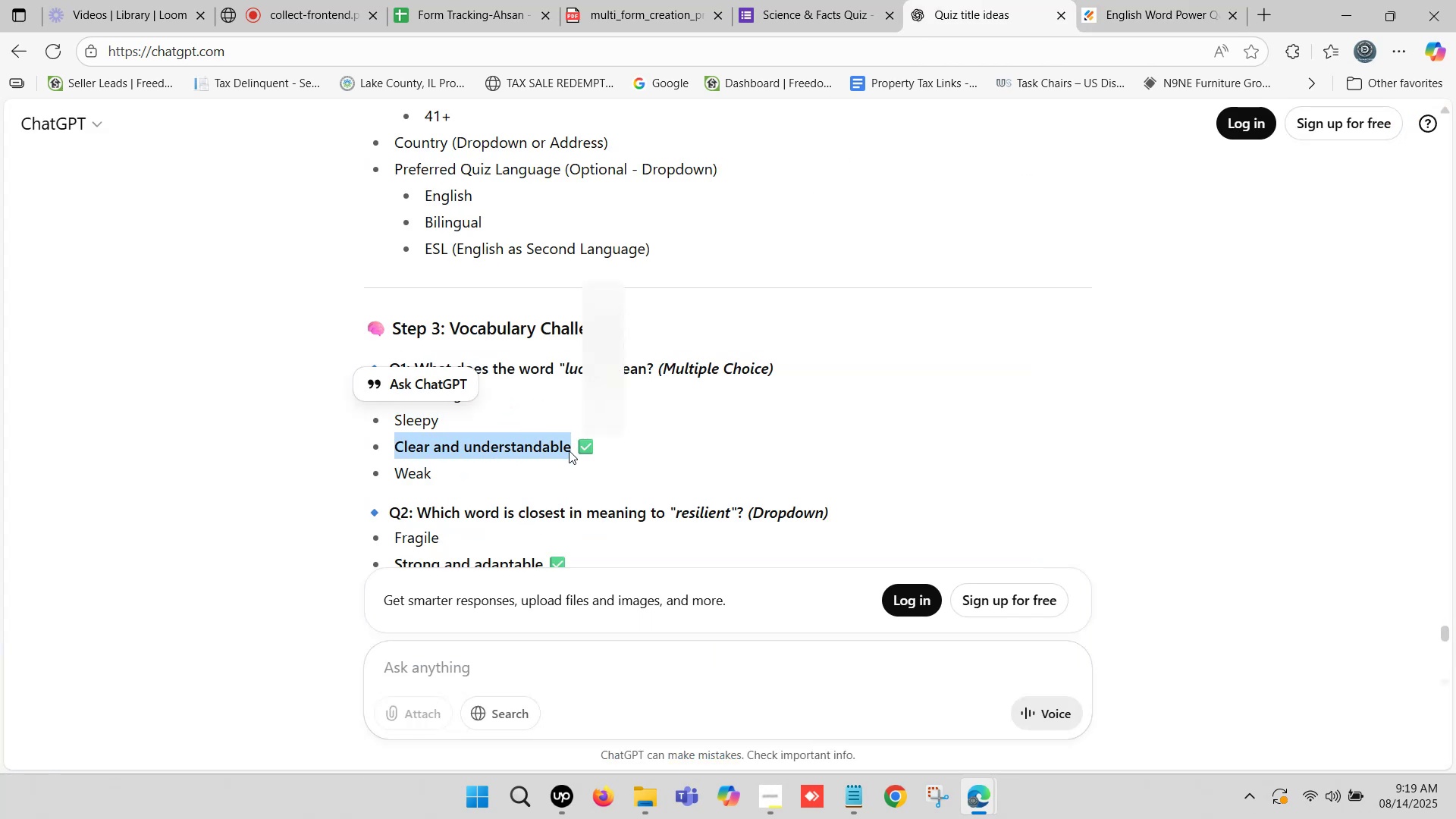 
hold_key(key=ControlLeft, duration=0.41)
 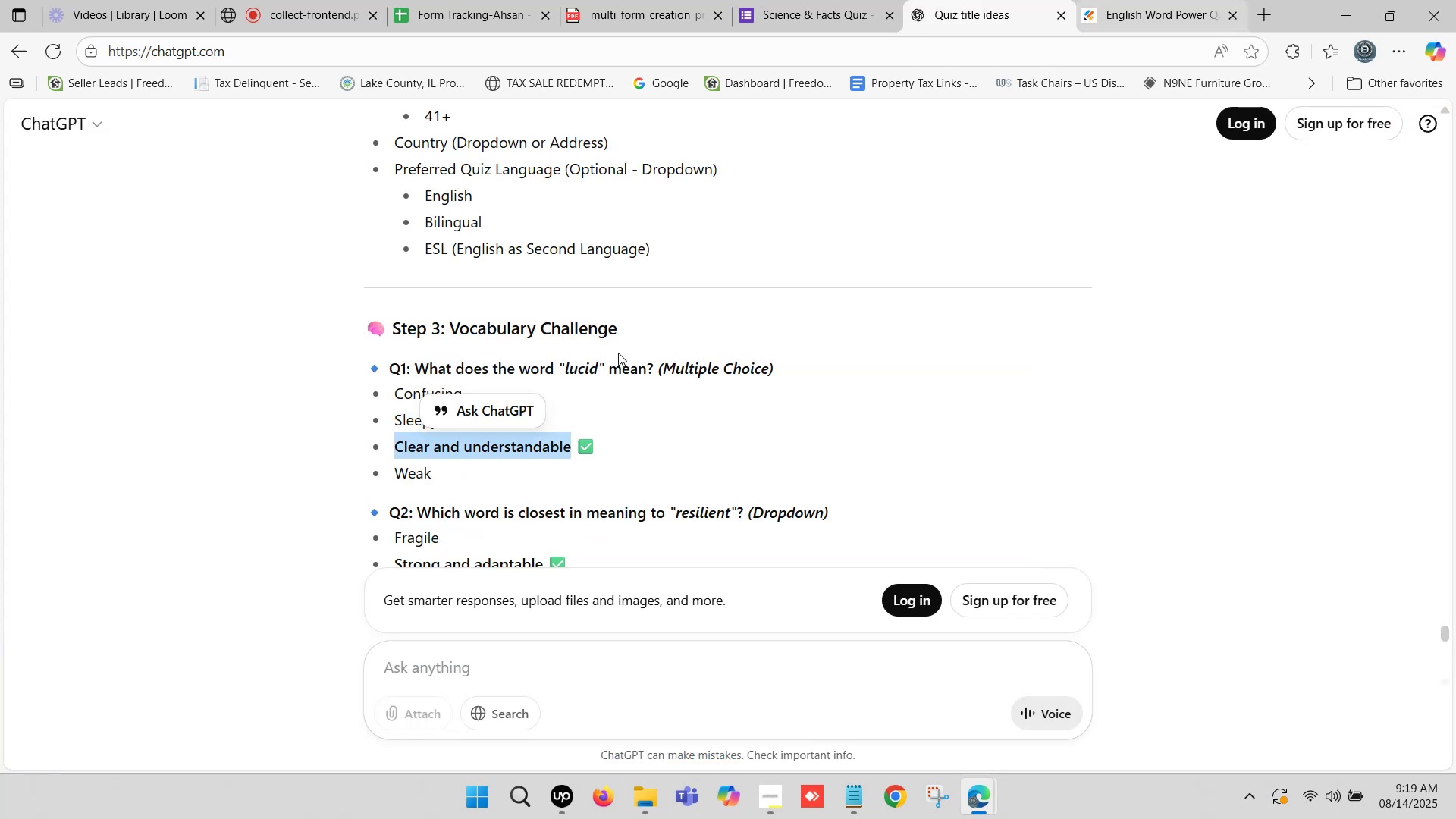 
hold_key(key=C, duration=0.3)
 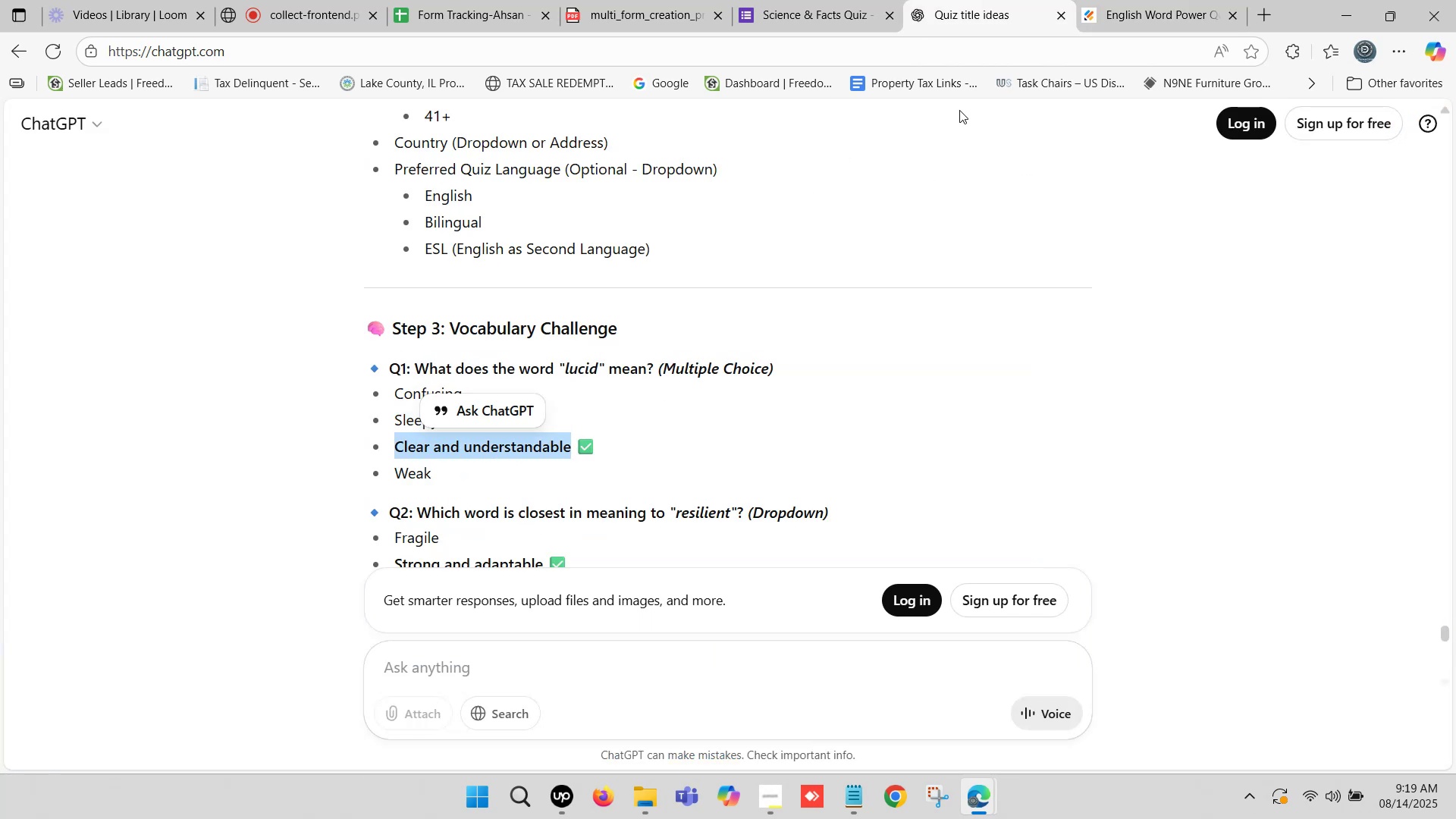 
left_click([1150, 0])
 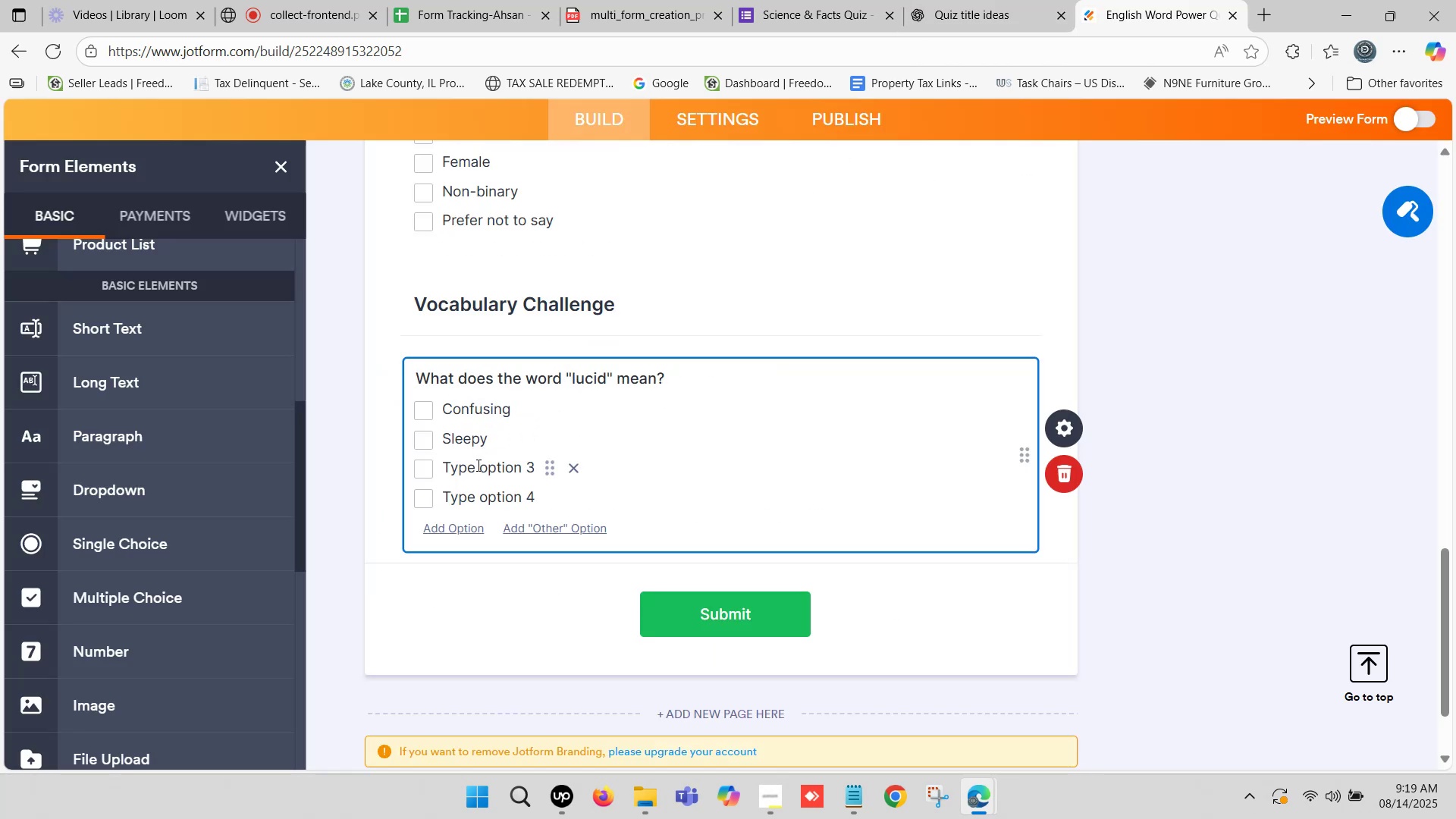 
left_click([474, 469])
 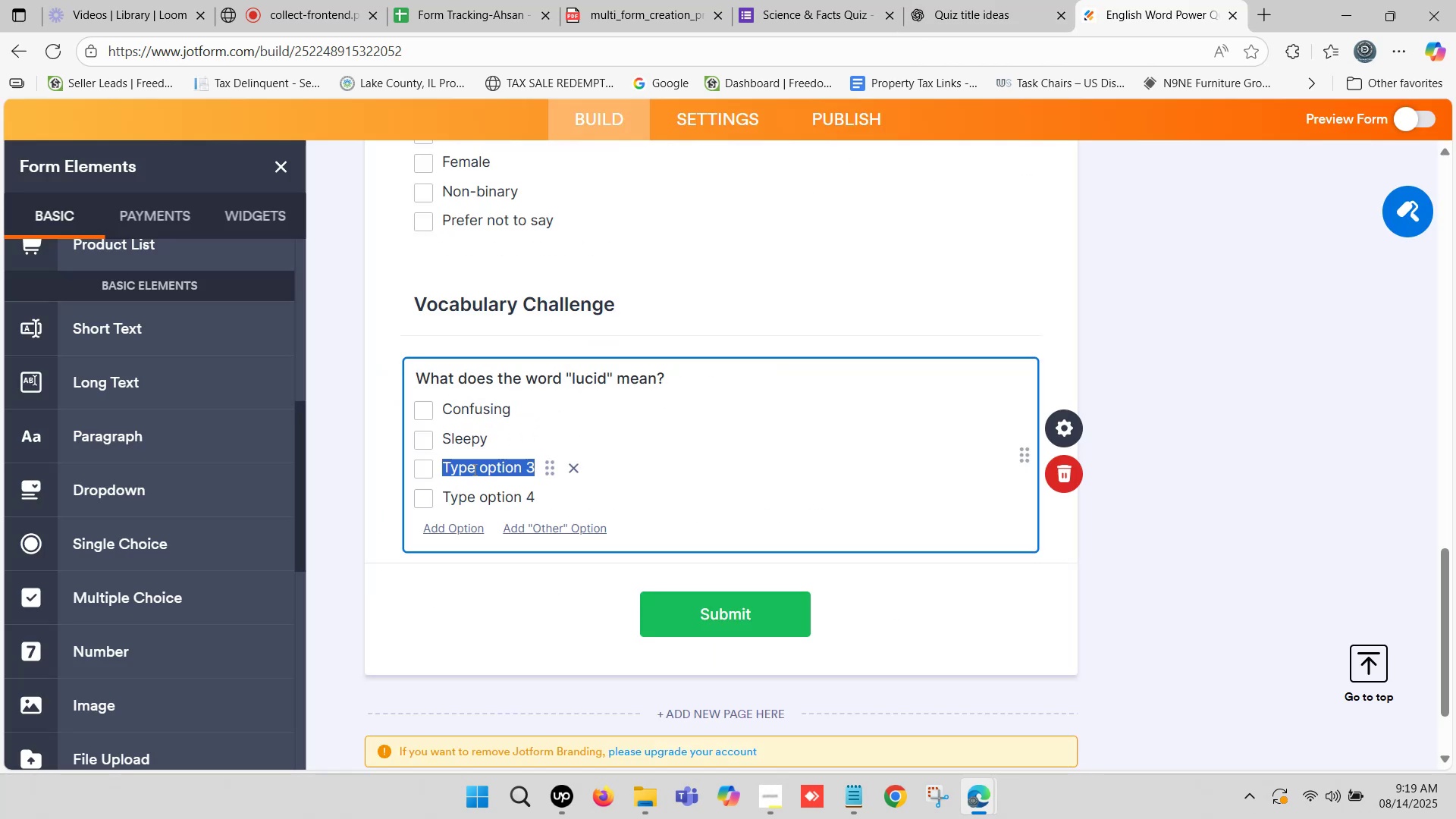 
key(Control+ControlLeft)
 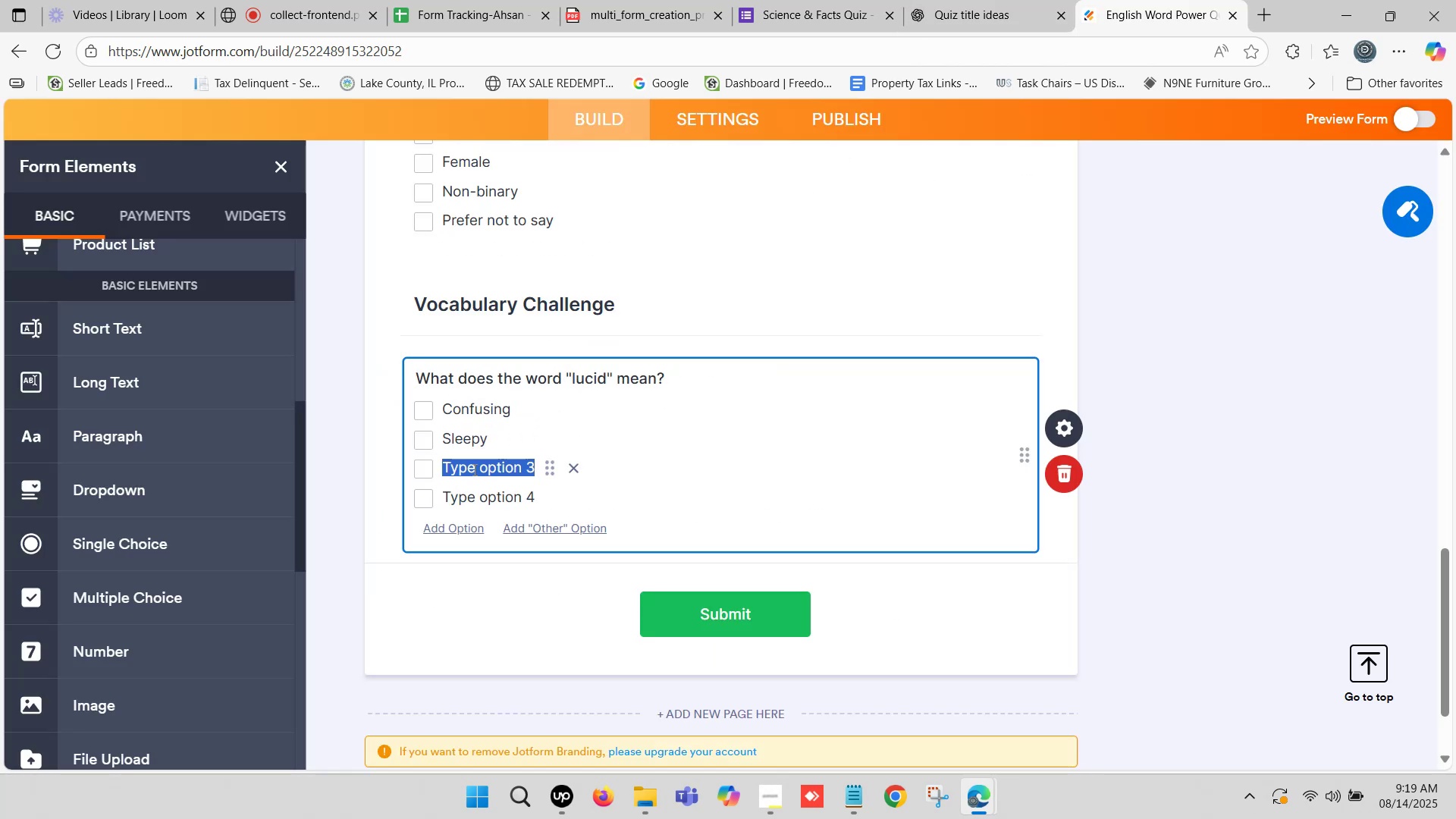 
key(Control+V)
 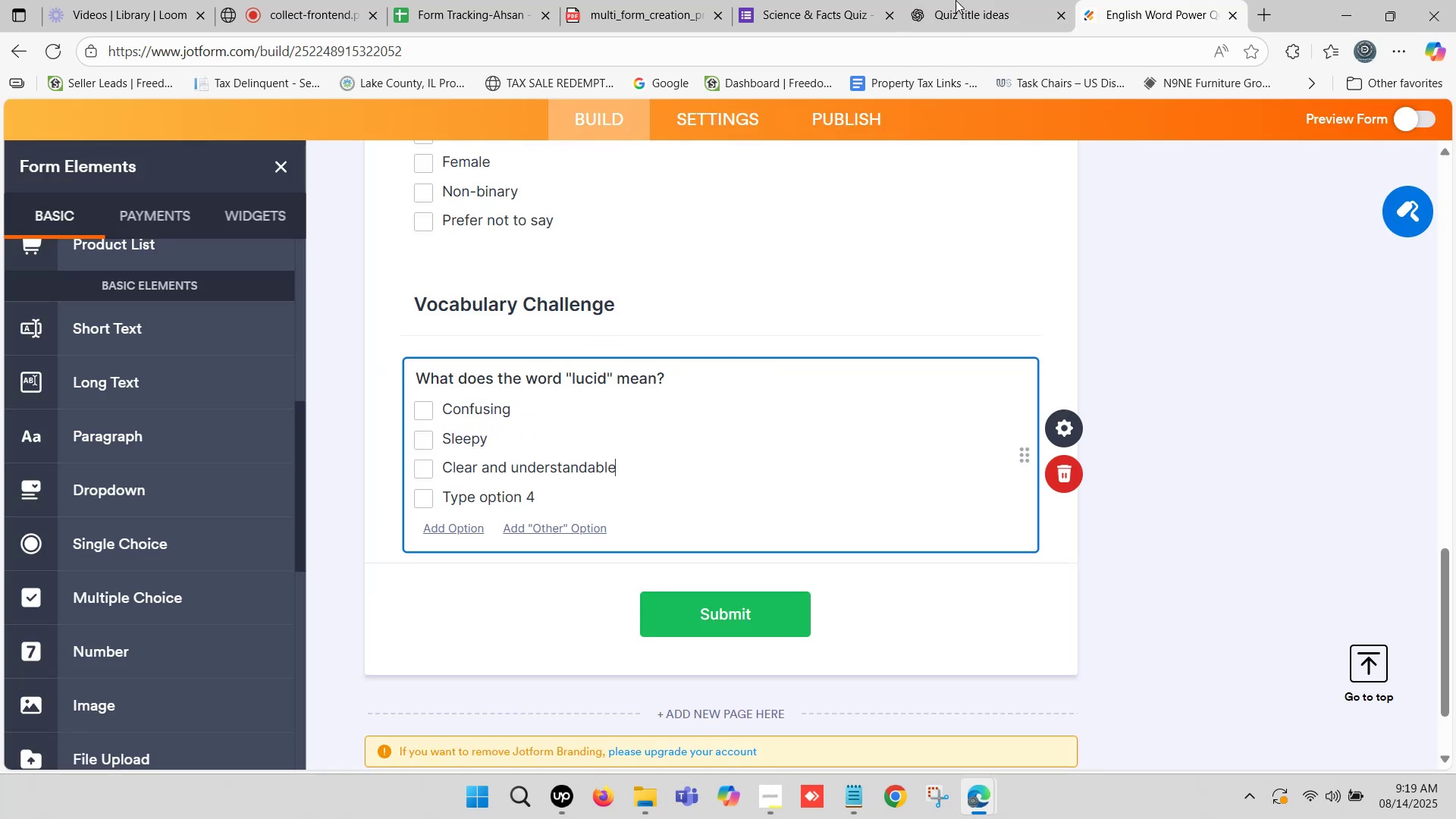 
left_click([971, 0])
 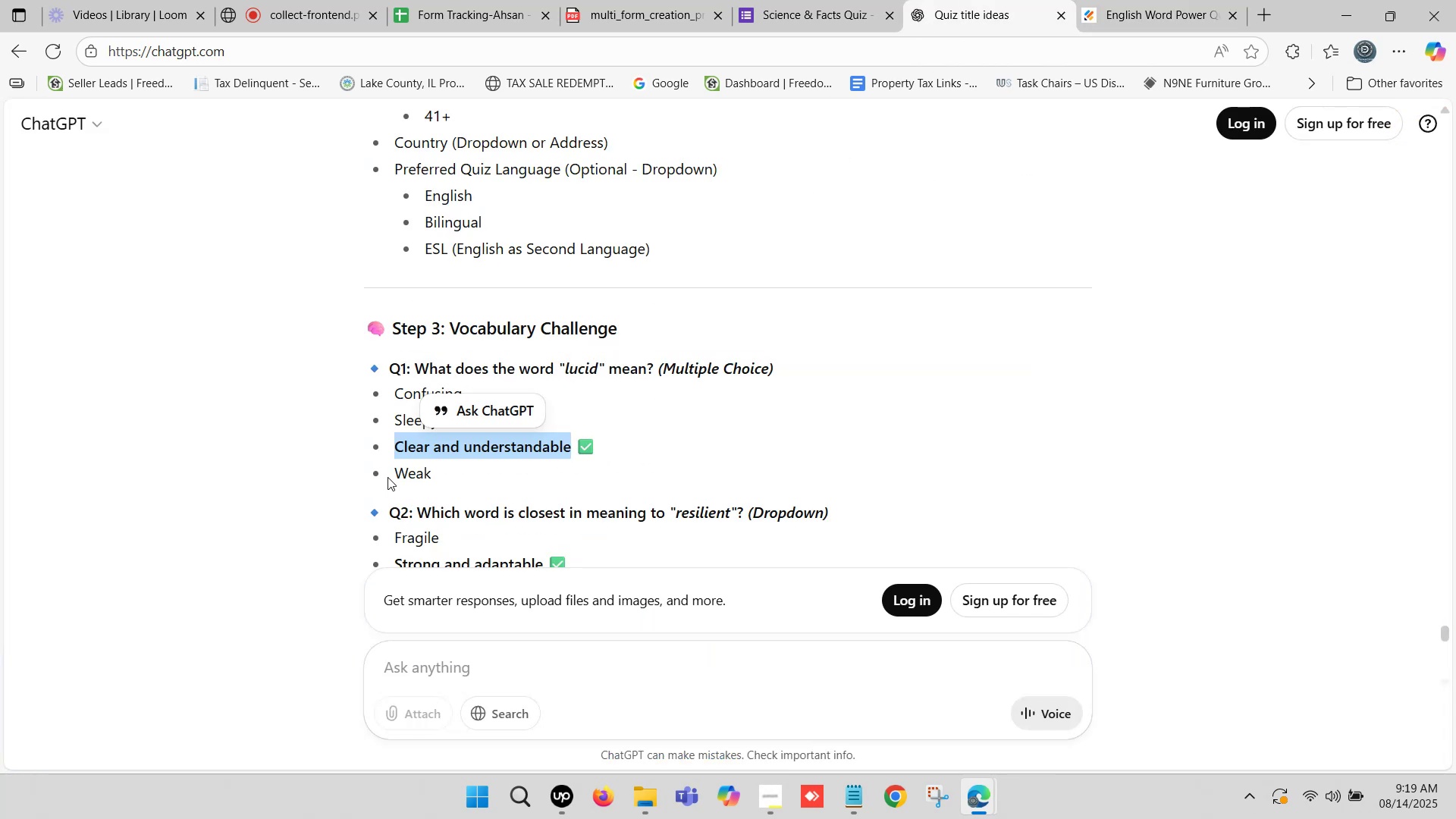 
left_click_drag(start_coordinate=[396, 467], to_coordinate=[429, 473])
 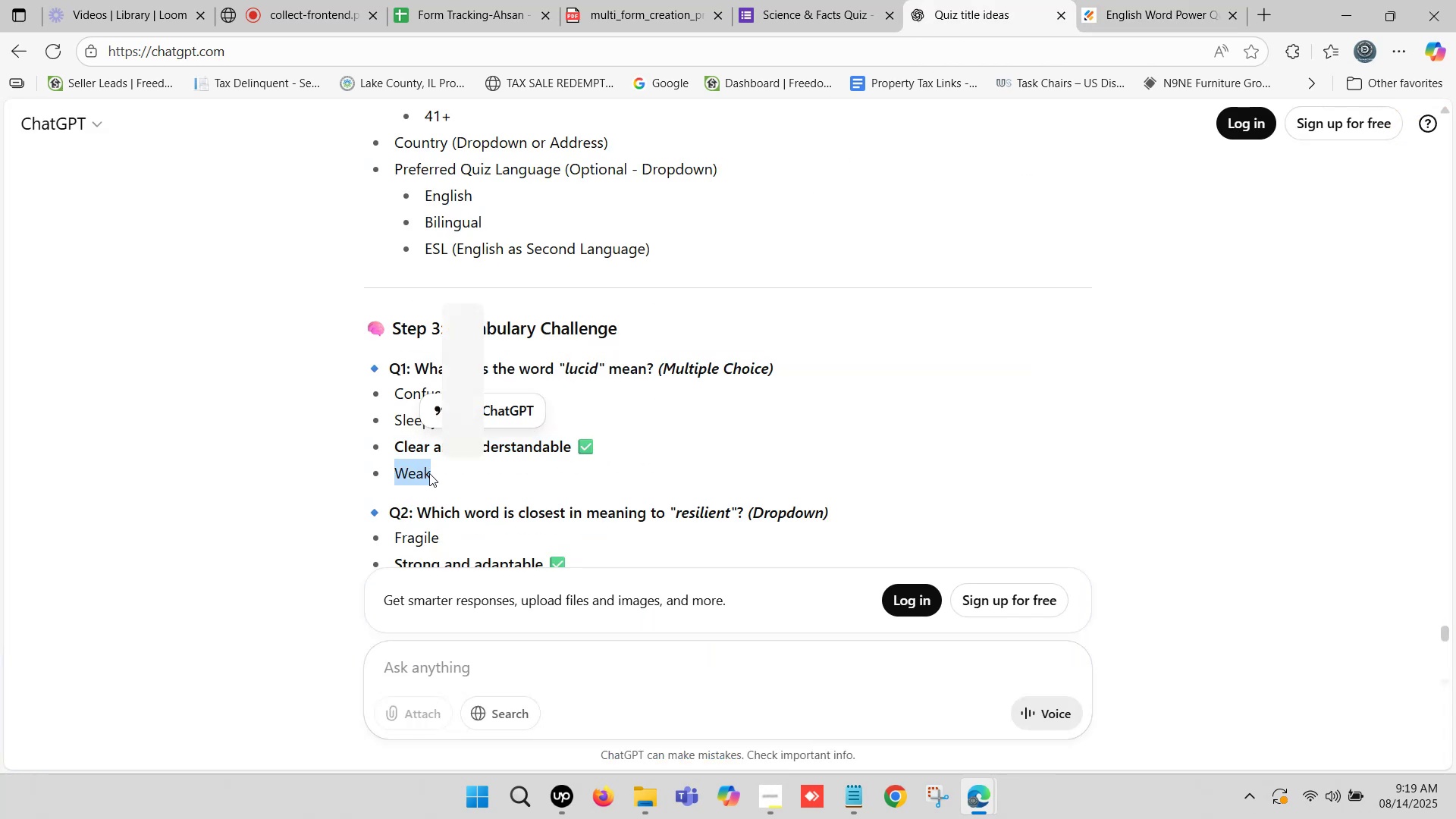 
key(Control+C)
 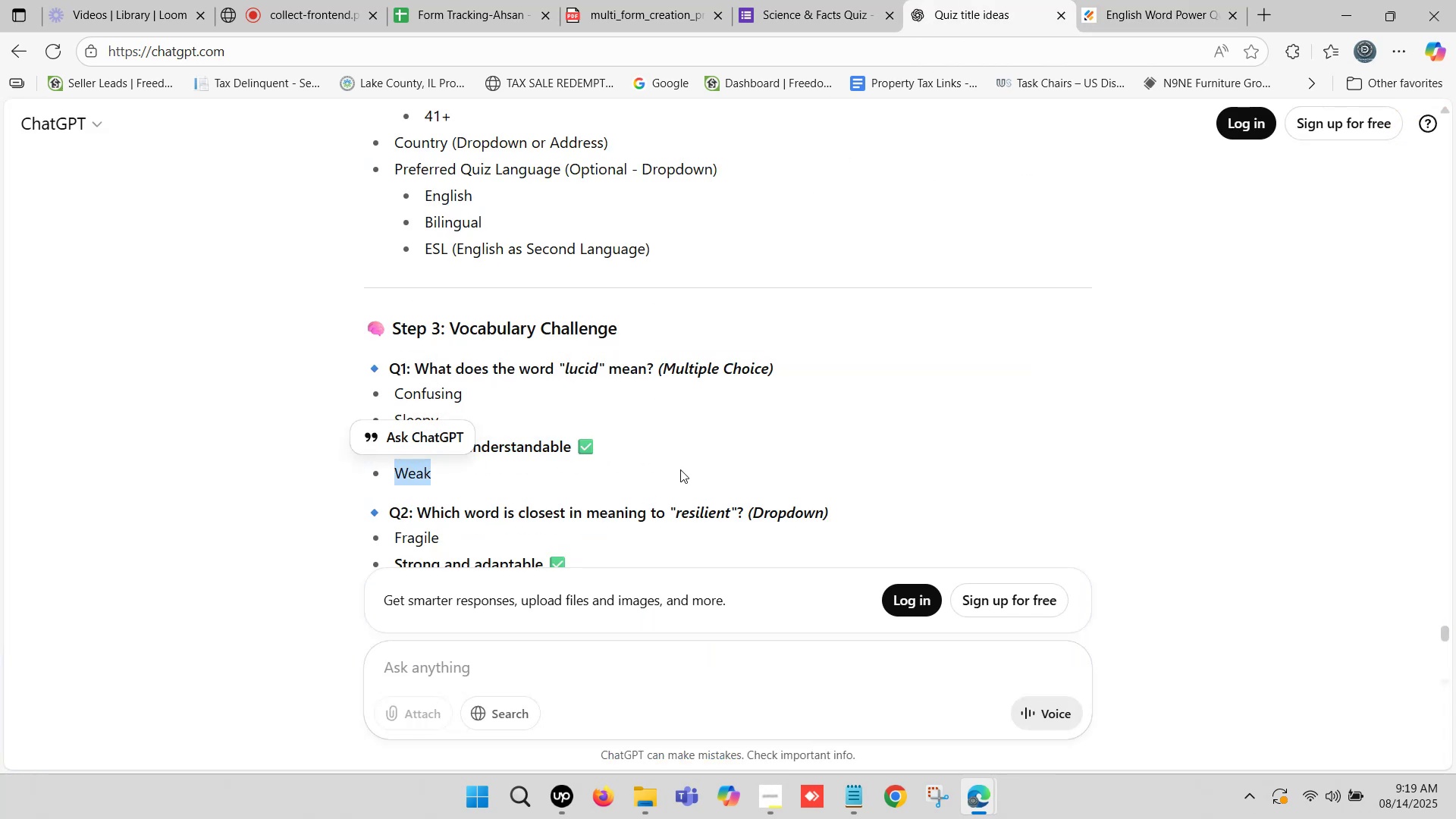 
scroll: coordinate [738, 441], scroll_direction: down, amount: 1.0
 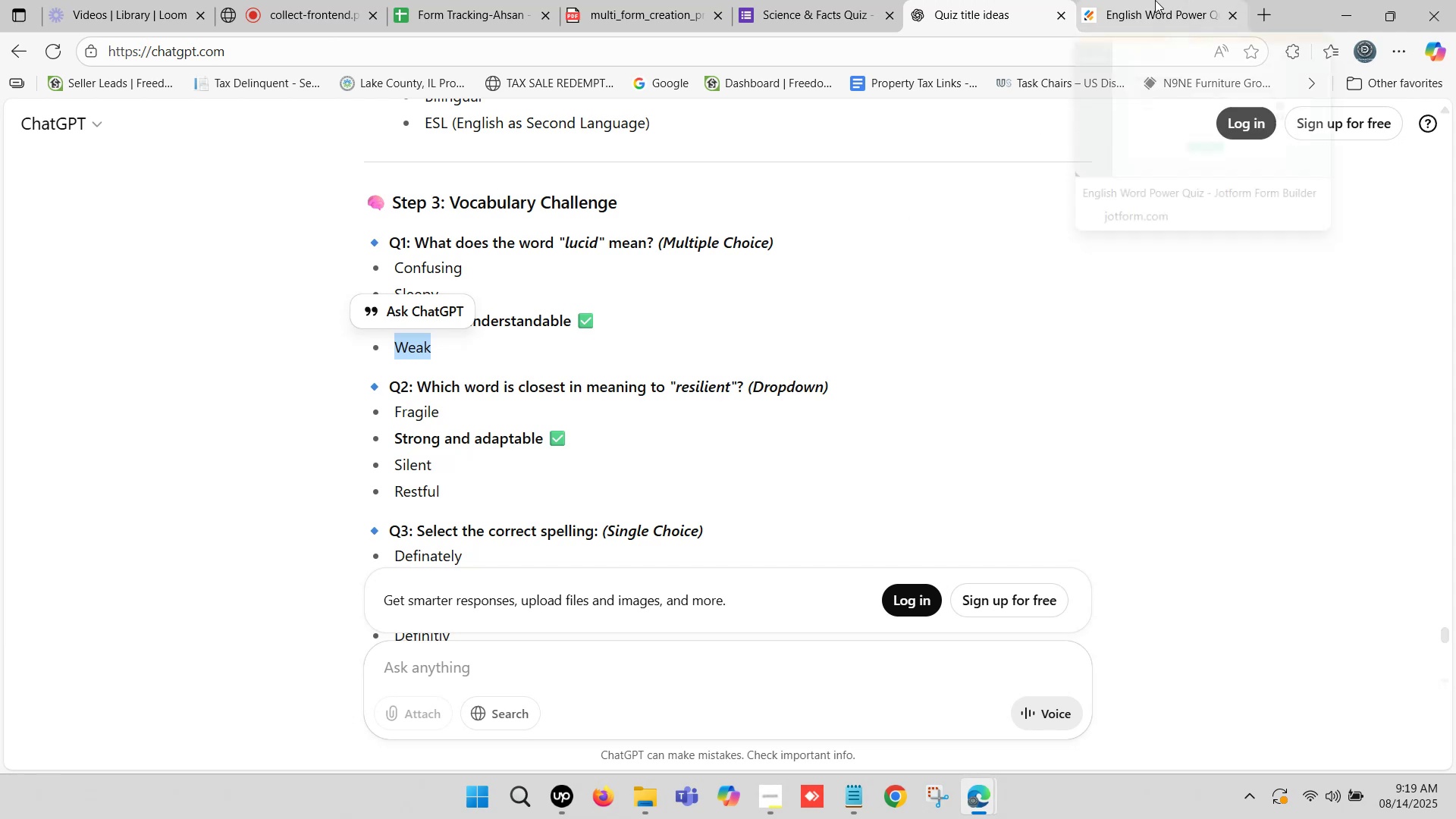 
left_click([1155, 0])
 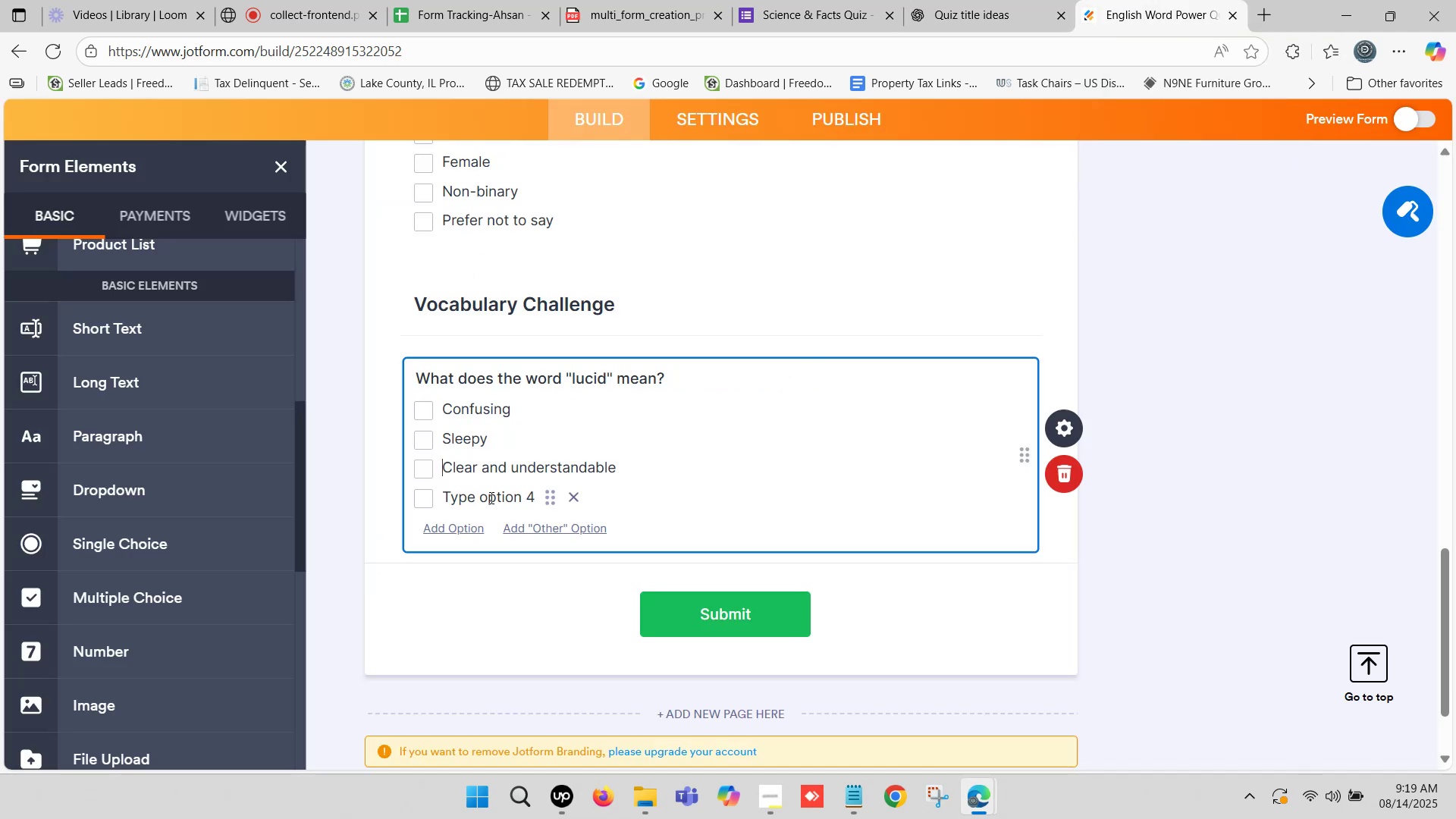 
left_click([487, 498])
 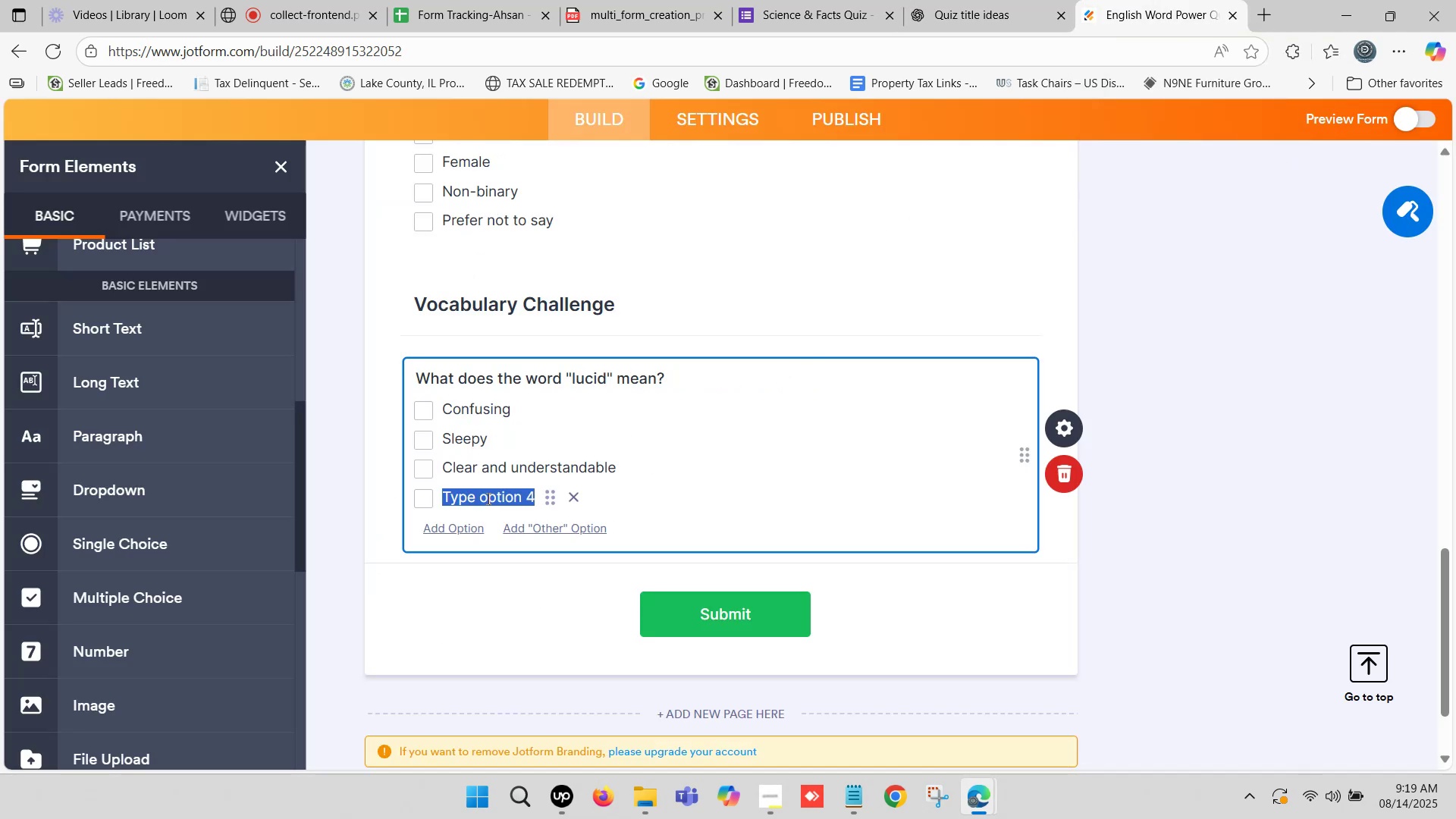 
key(Control+ControlLeft)
 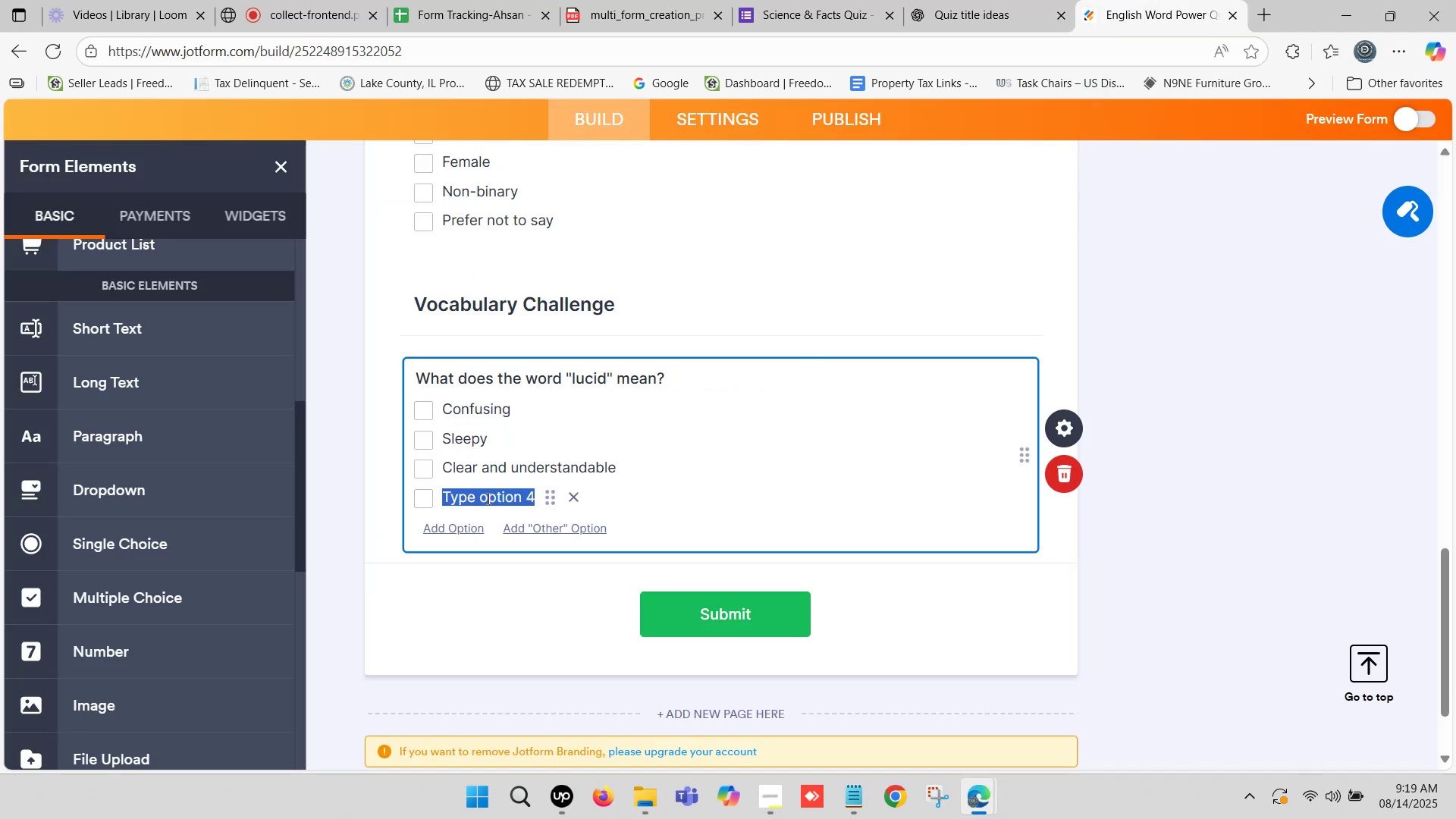 
key(Control+V)
 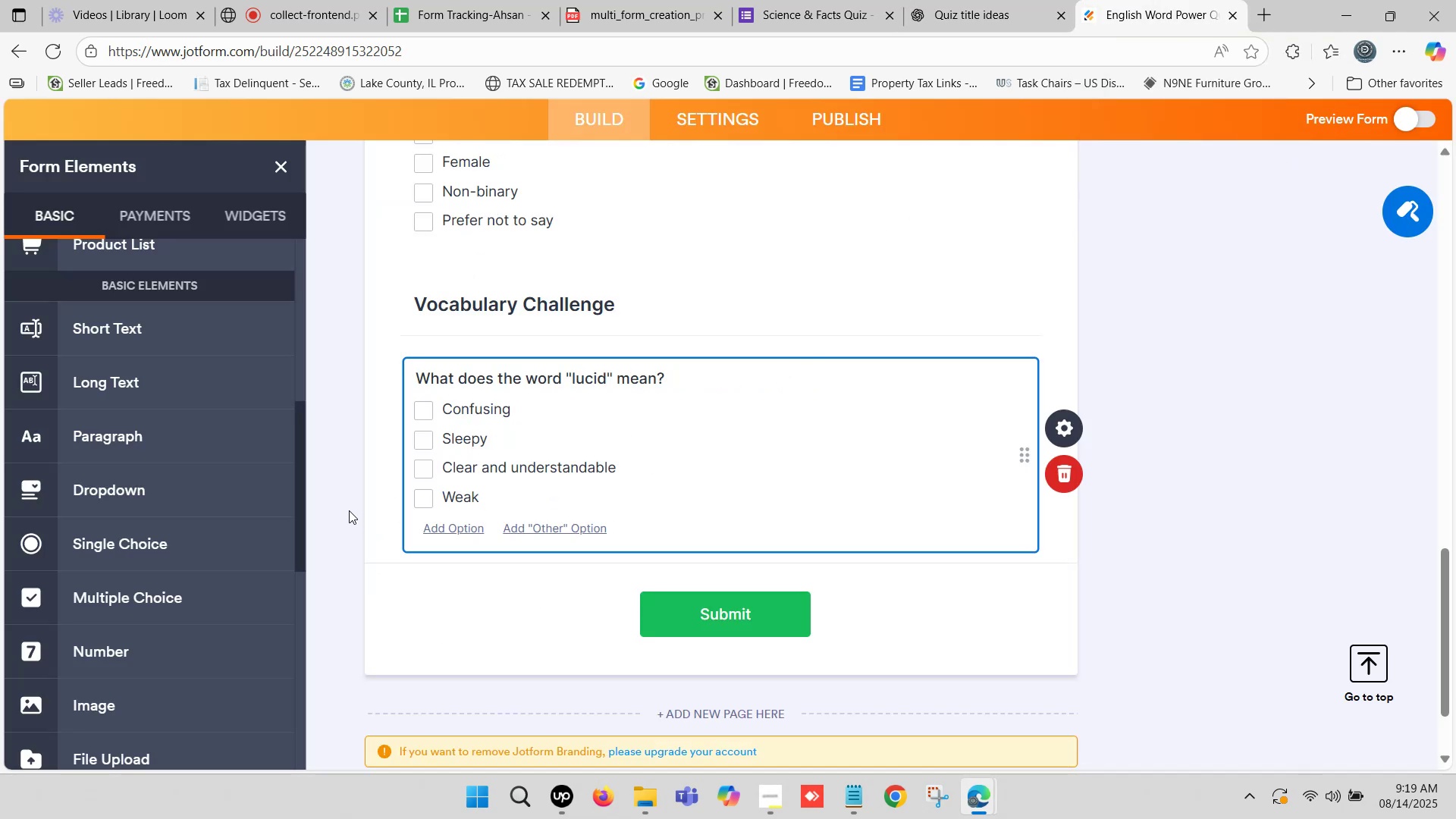 
left_click([358, 510])
 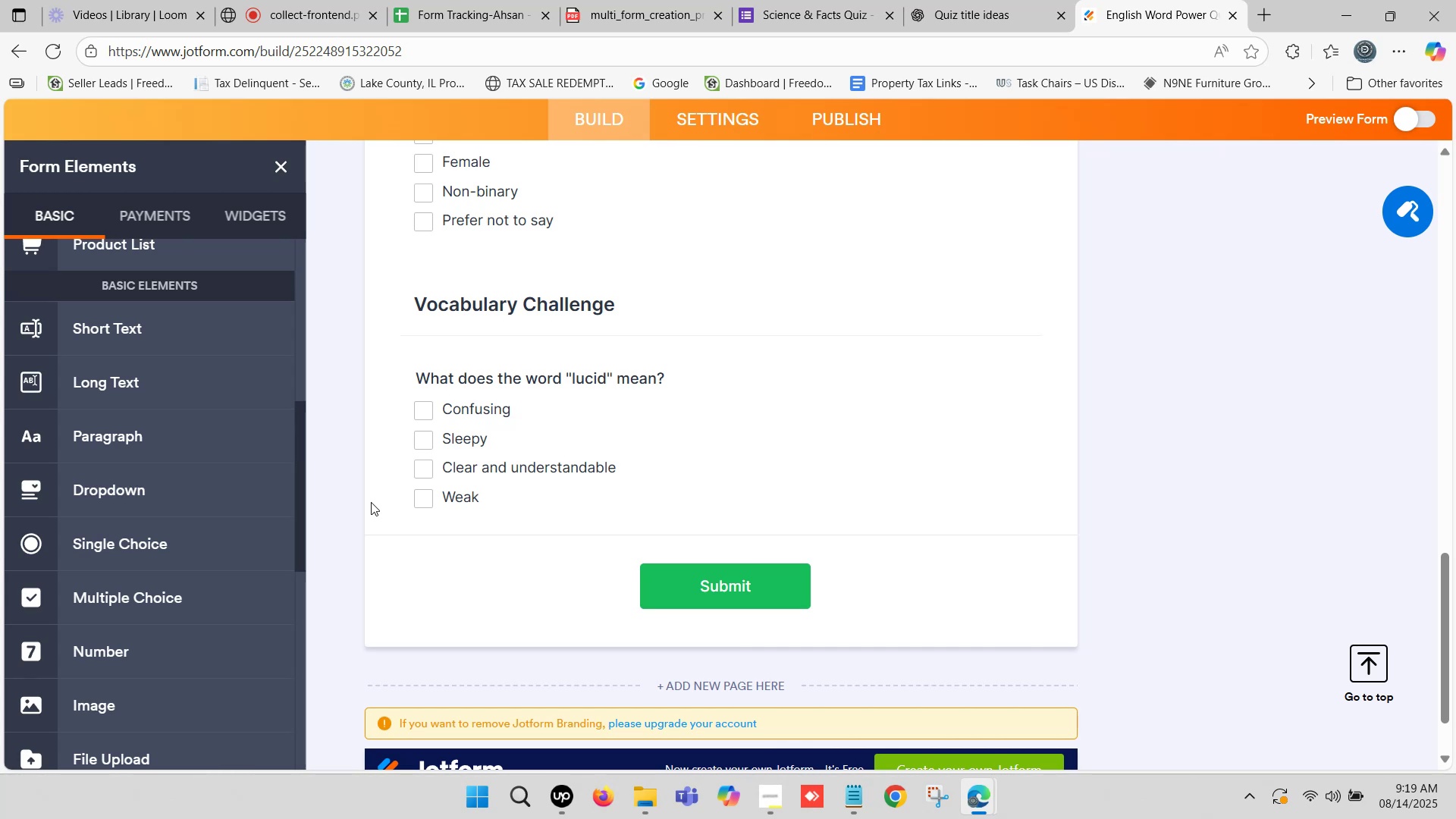 
wait(28.65)
 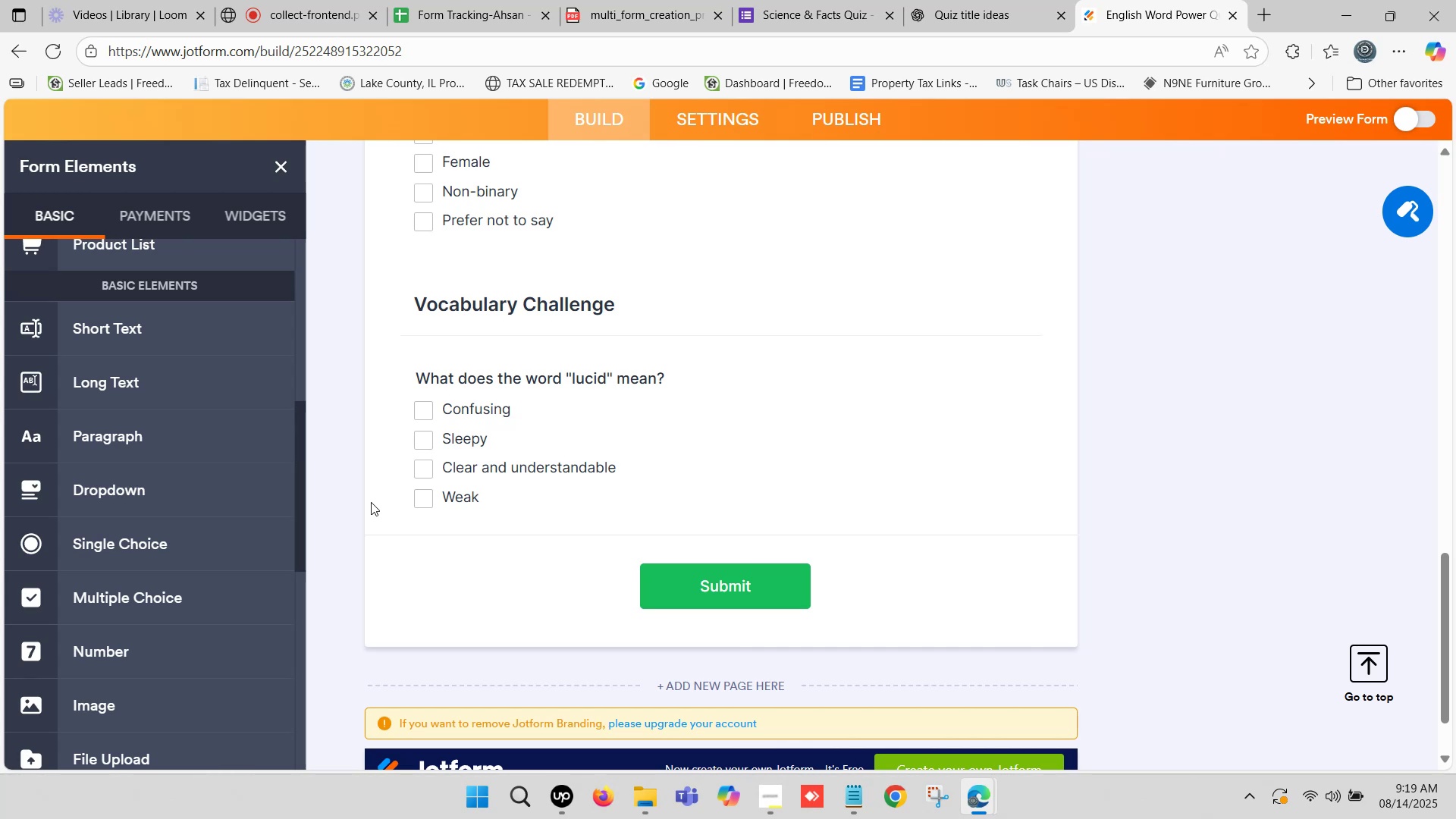 
scroll: coordinate [588, 463], scroll_direction: down, amount: 1.0
 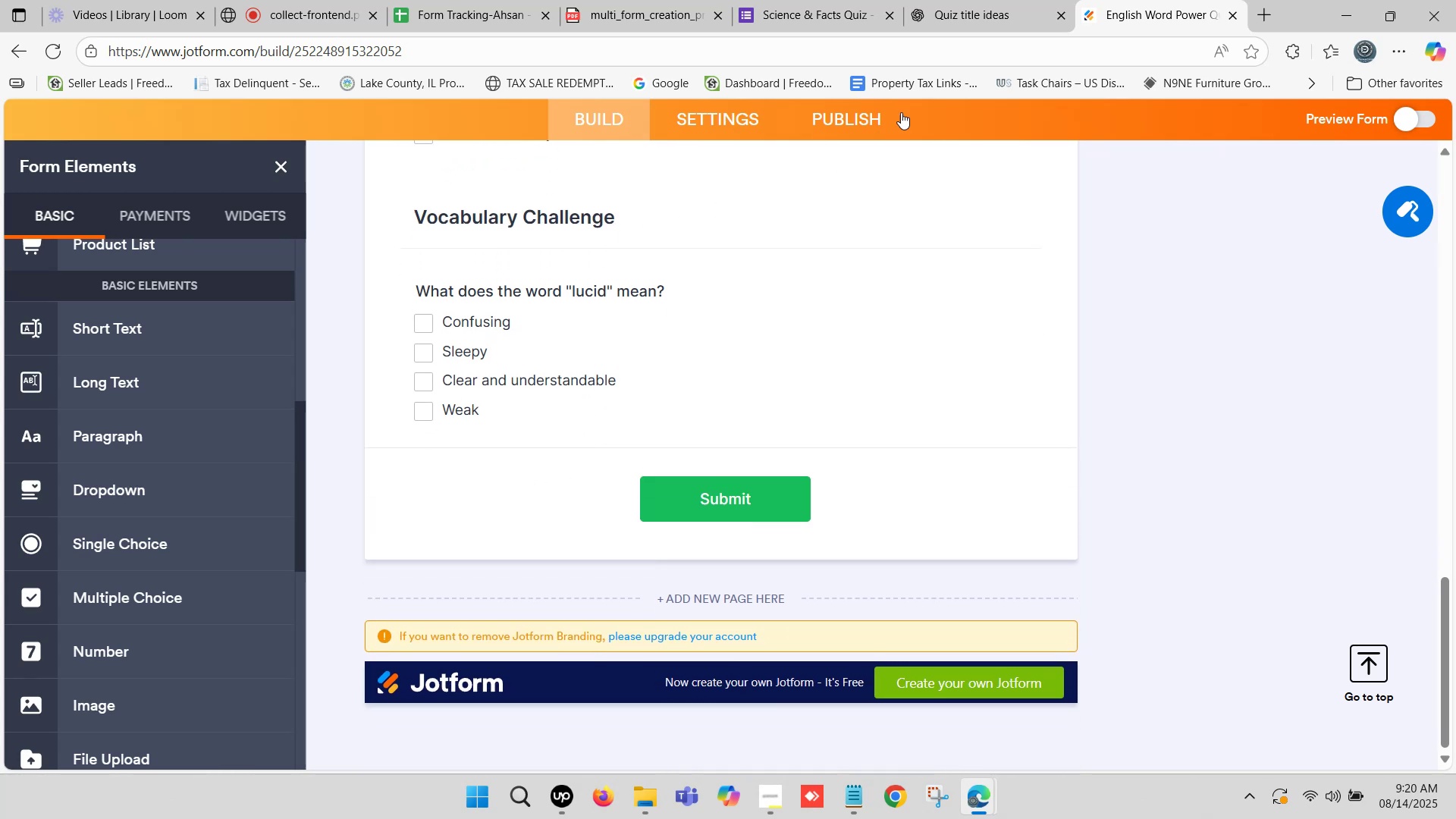 
left_click([948, 13])
 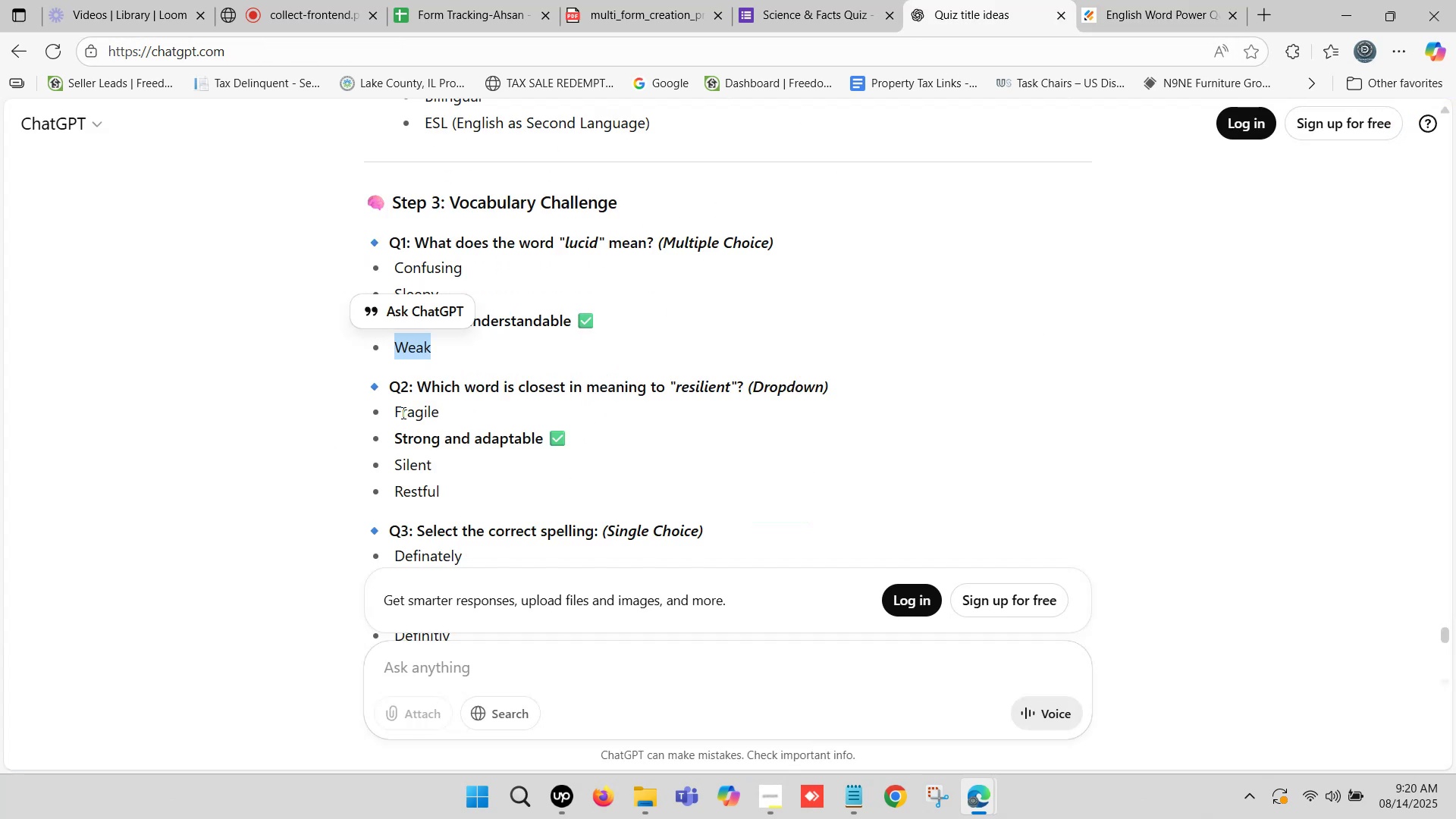 
left_click_drag(start_coordinate=[424, 386], to_coordinate=[742, 377])
 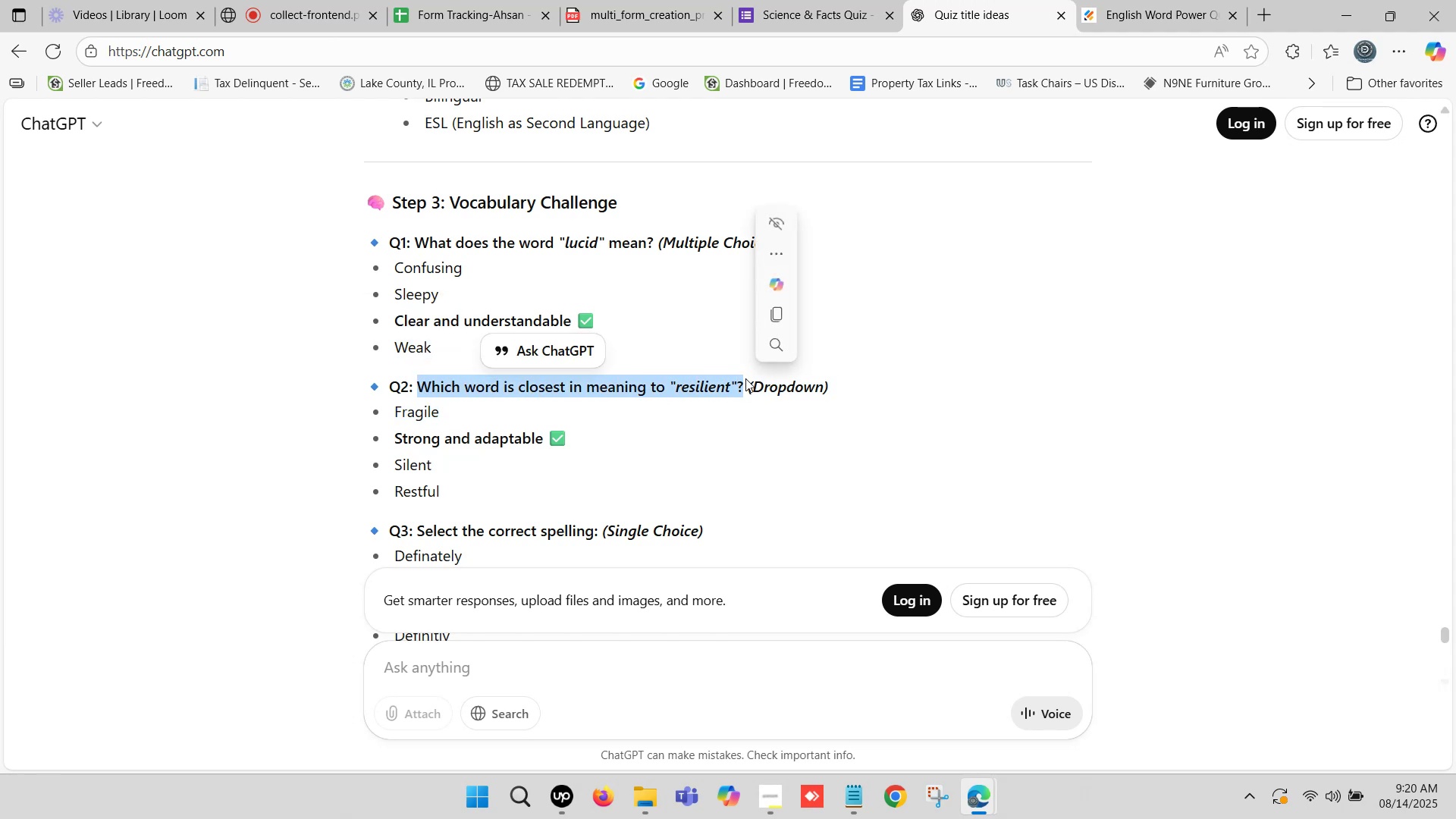 
key(Control+C)
 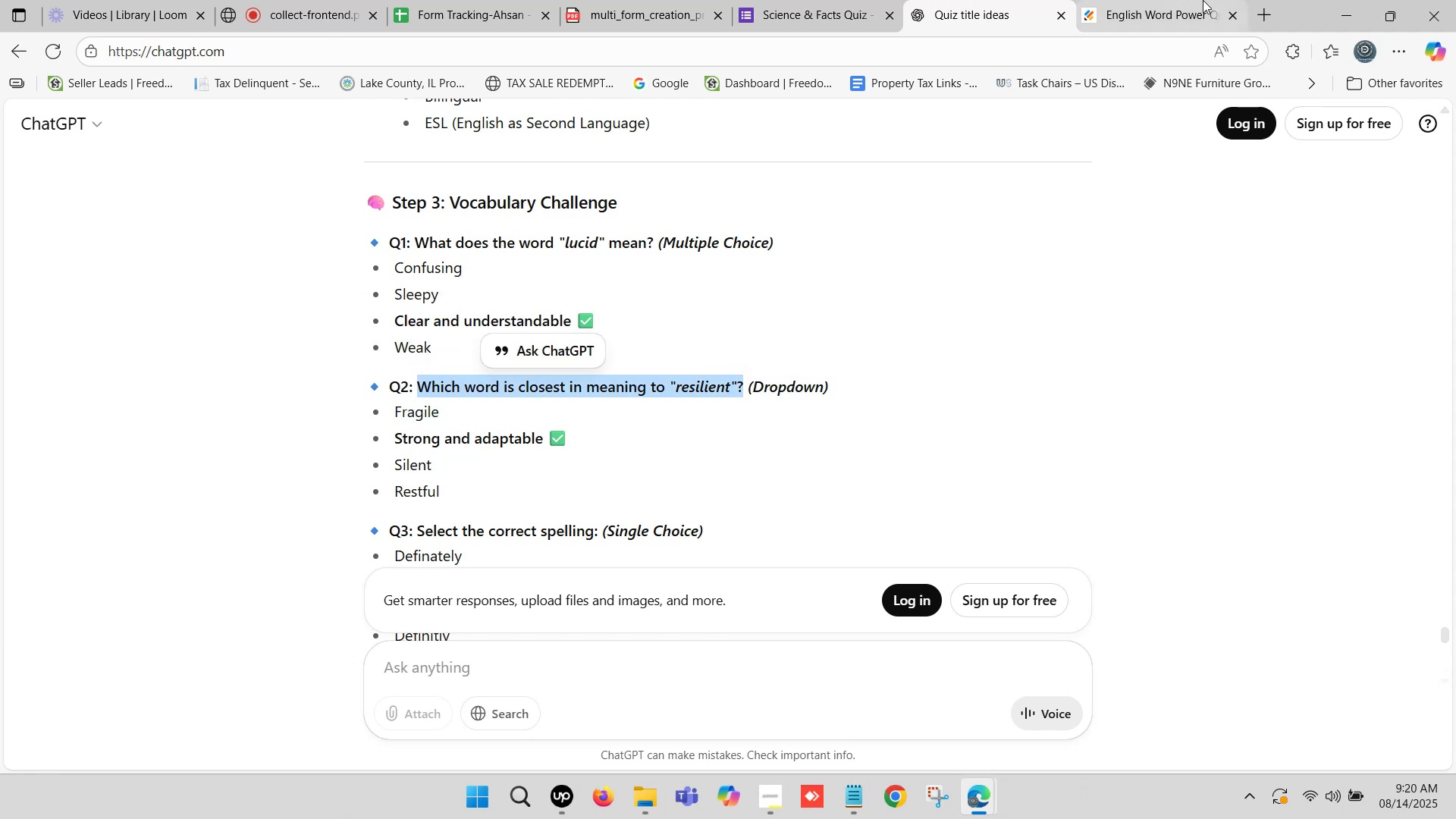 
left_click([1188, 0])
 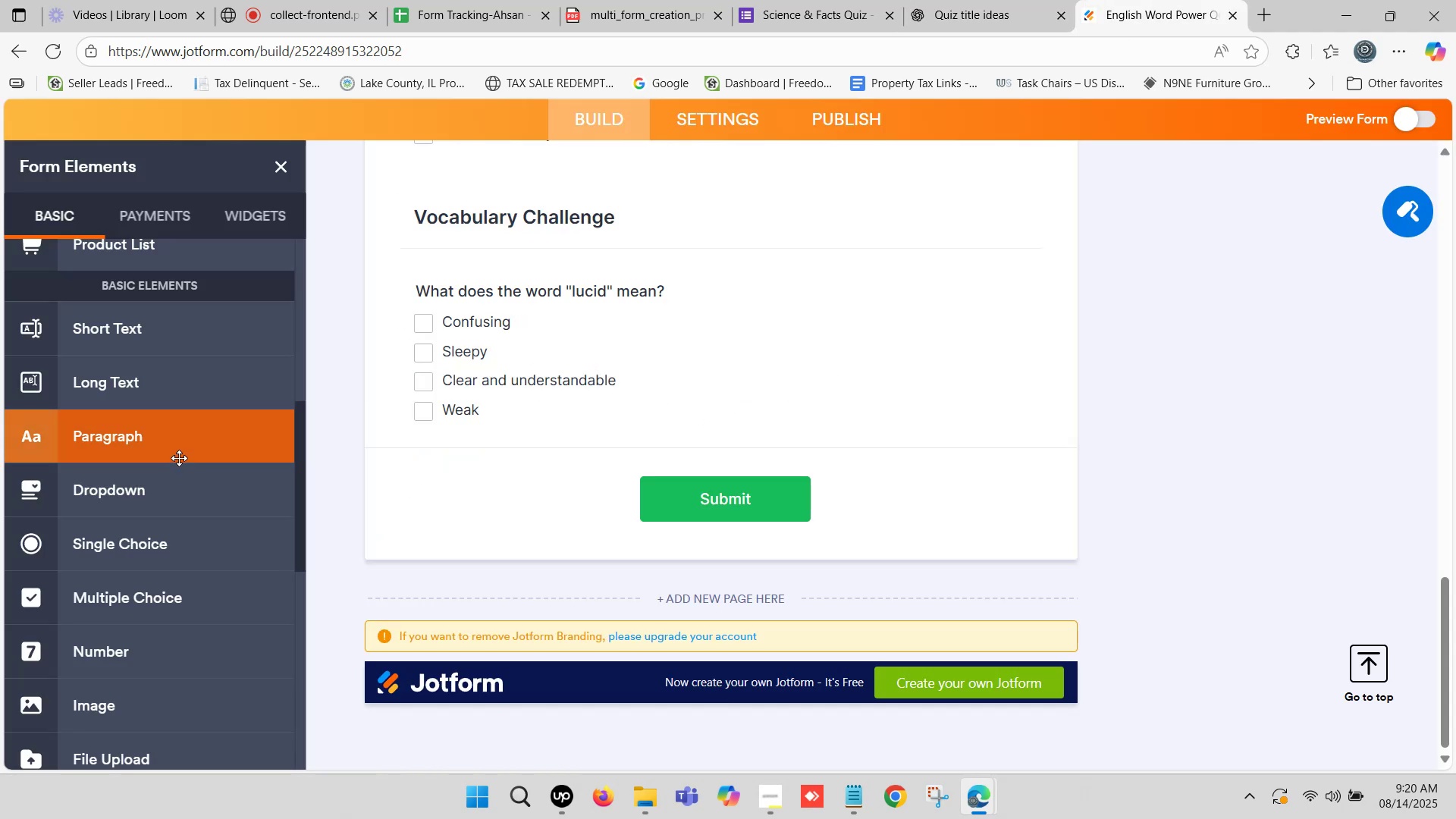 
left_click_drag(start_coordinate=[184, 483], to_coordinate=[496, 455])
 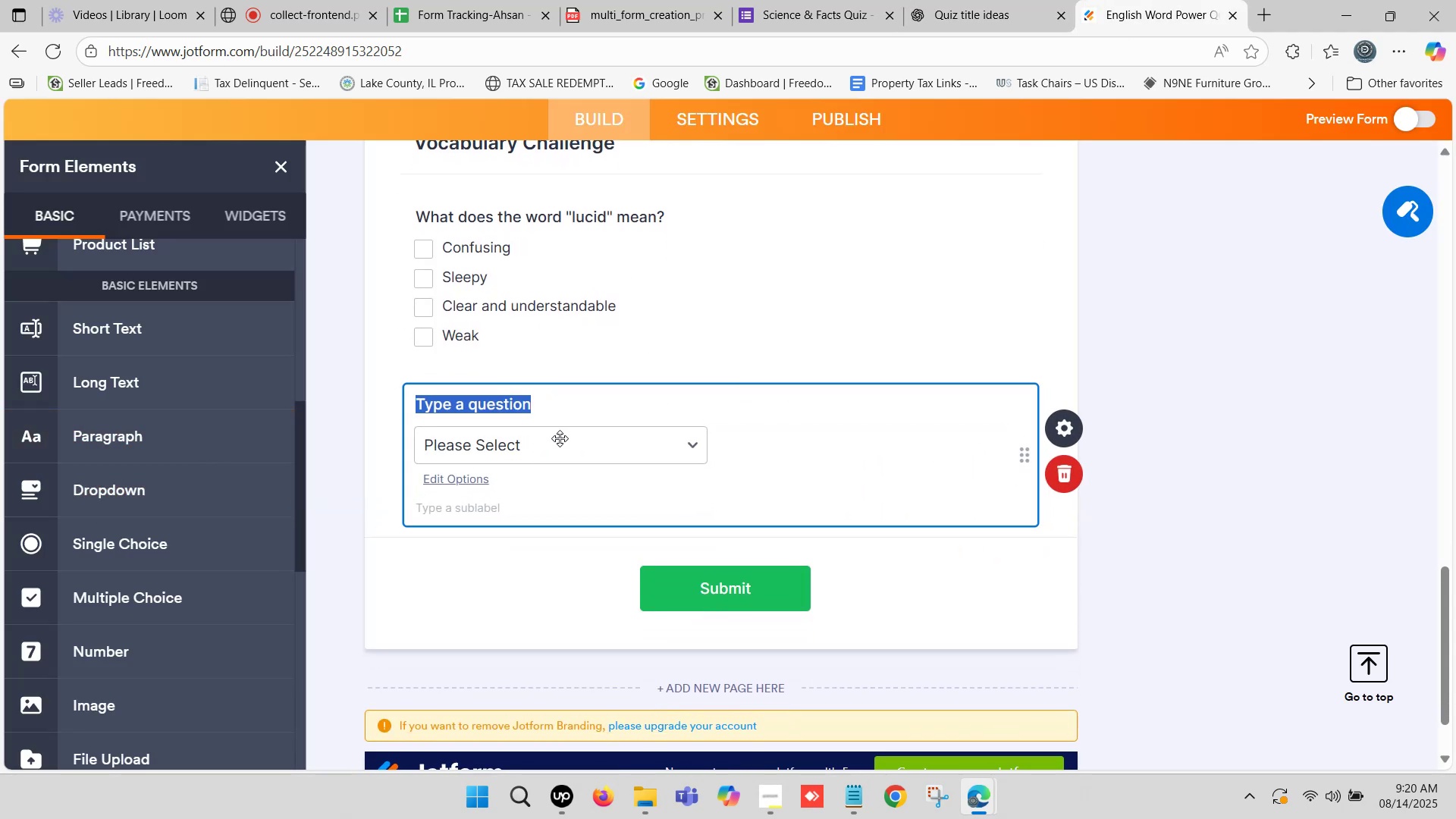 
key(Control+V)
 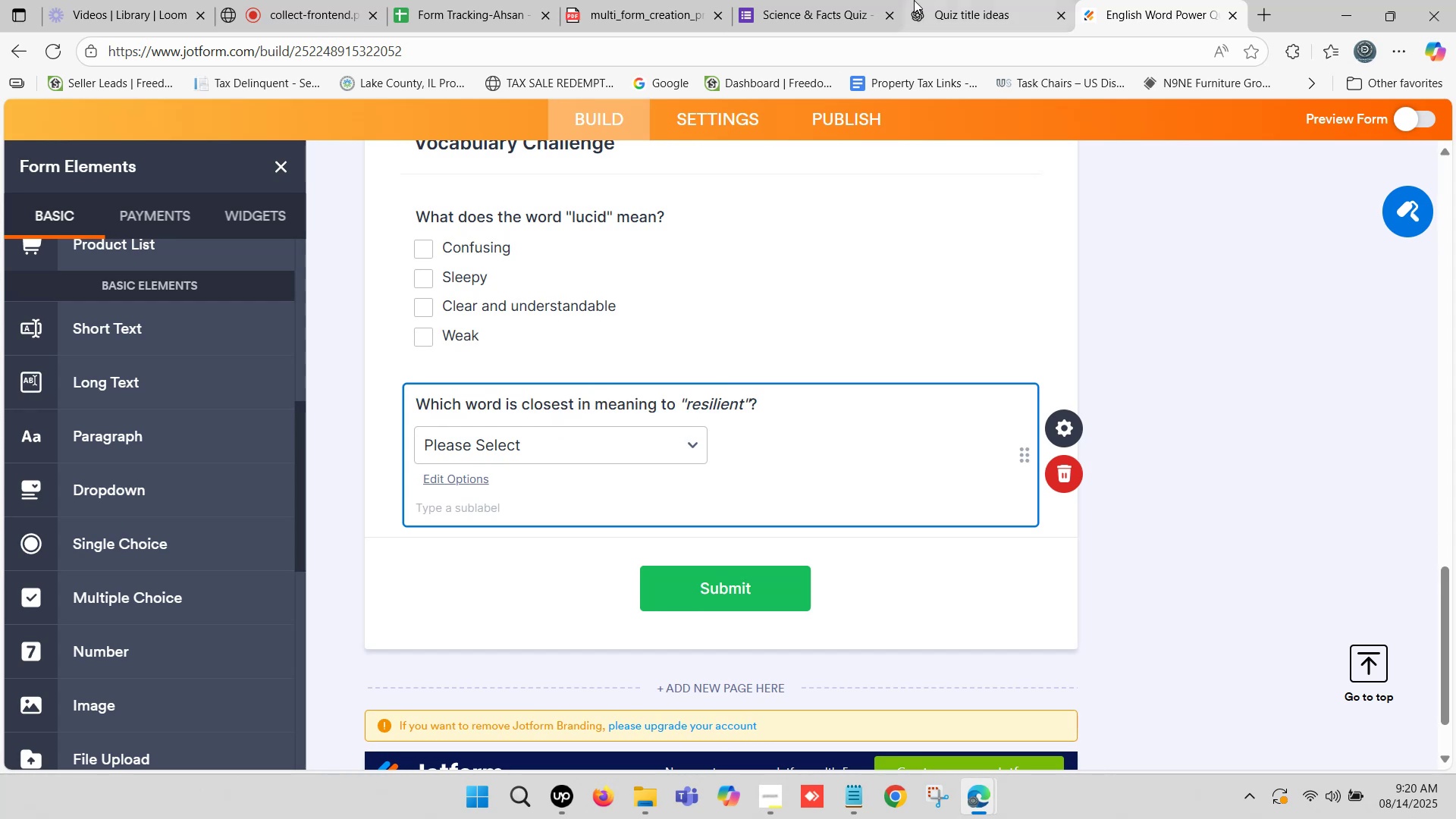 
left_click([943, 0])
 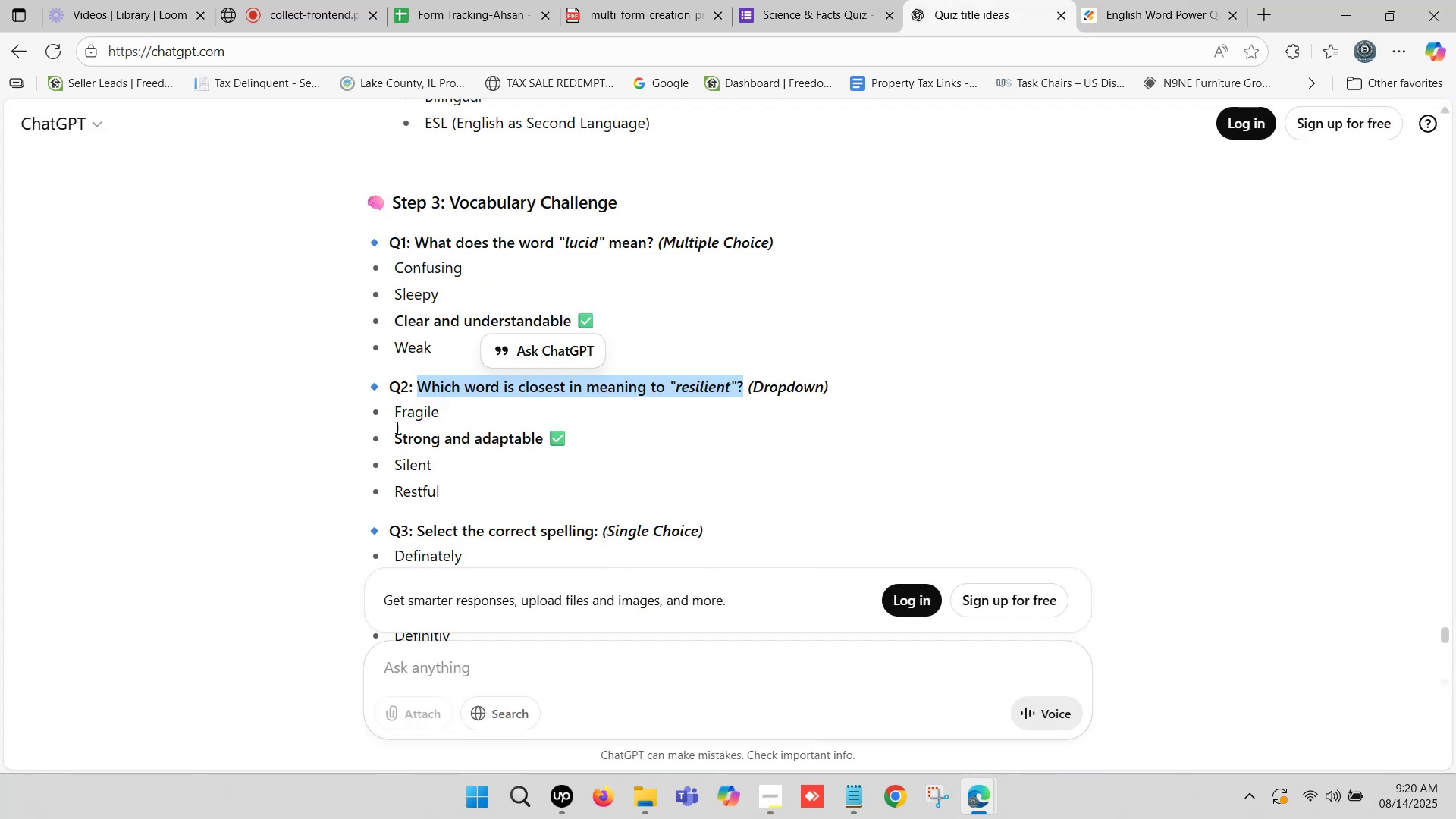 
left_click_drag(start_coordinate=[394, 411], to_coordinate=[438, 413])
 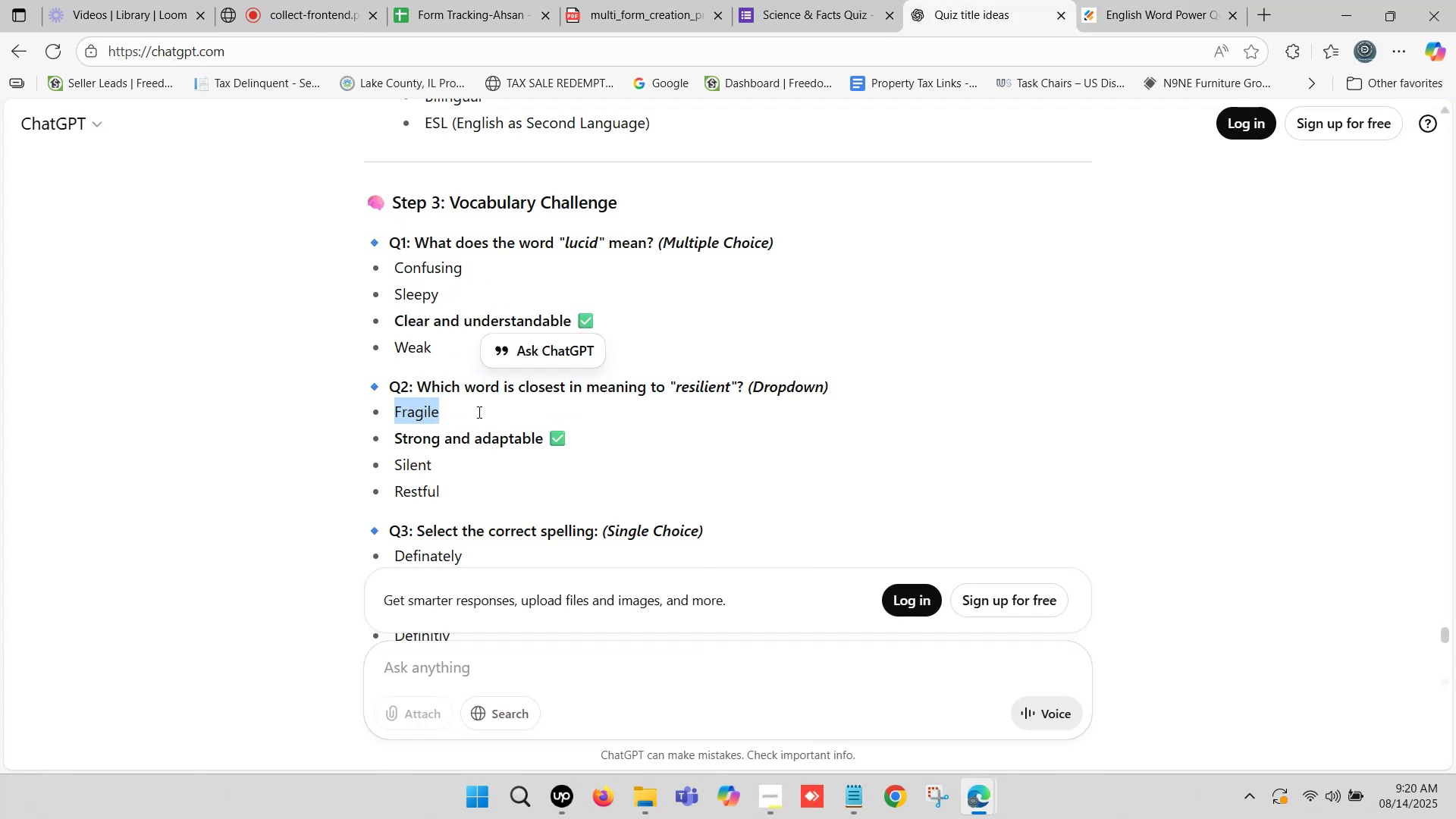 
key(Control+C)
 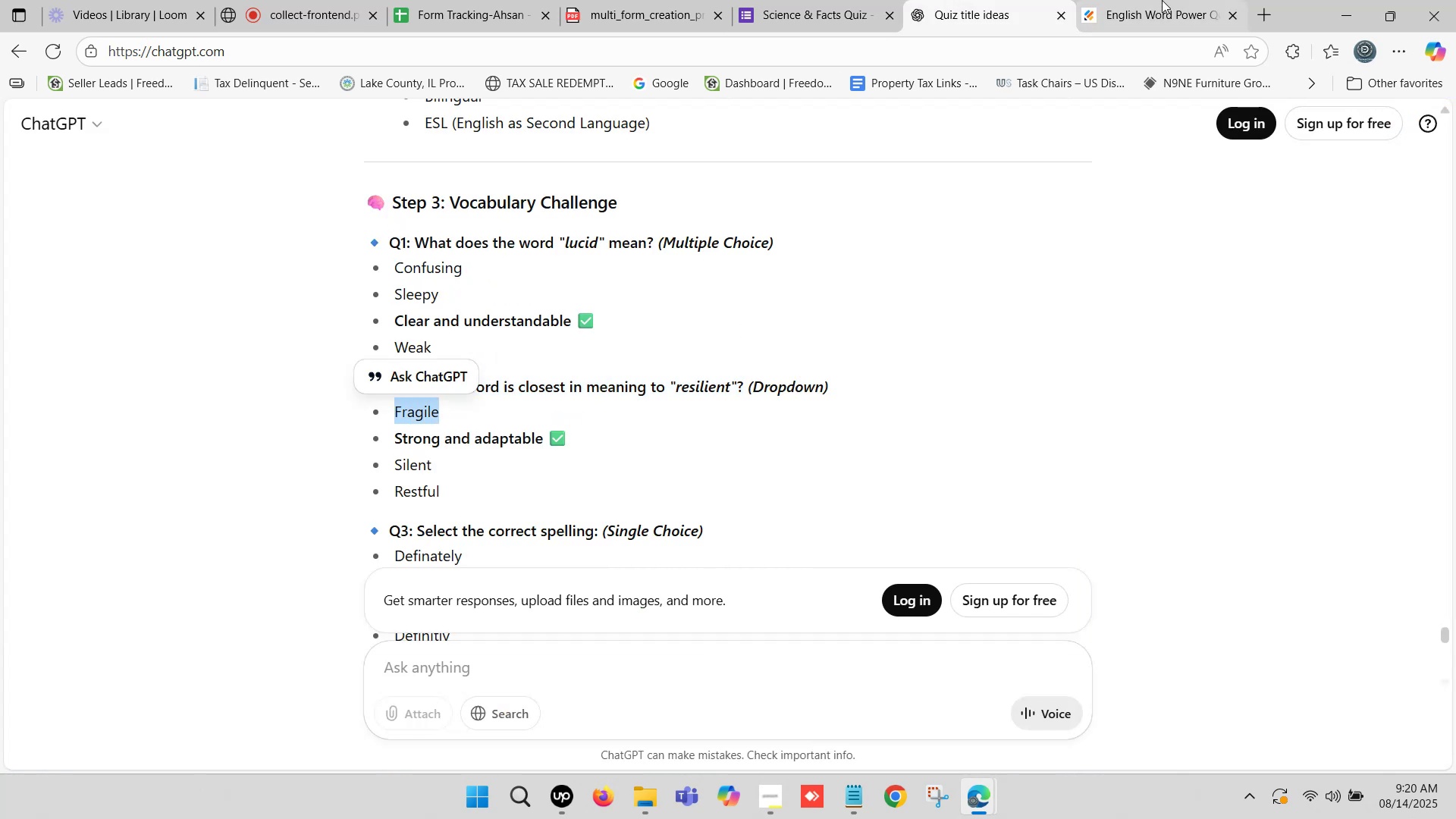 
left_click([1163, 0])
 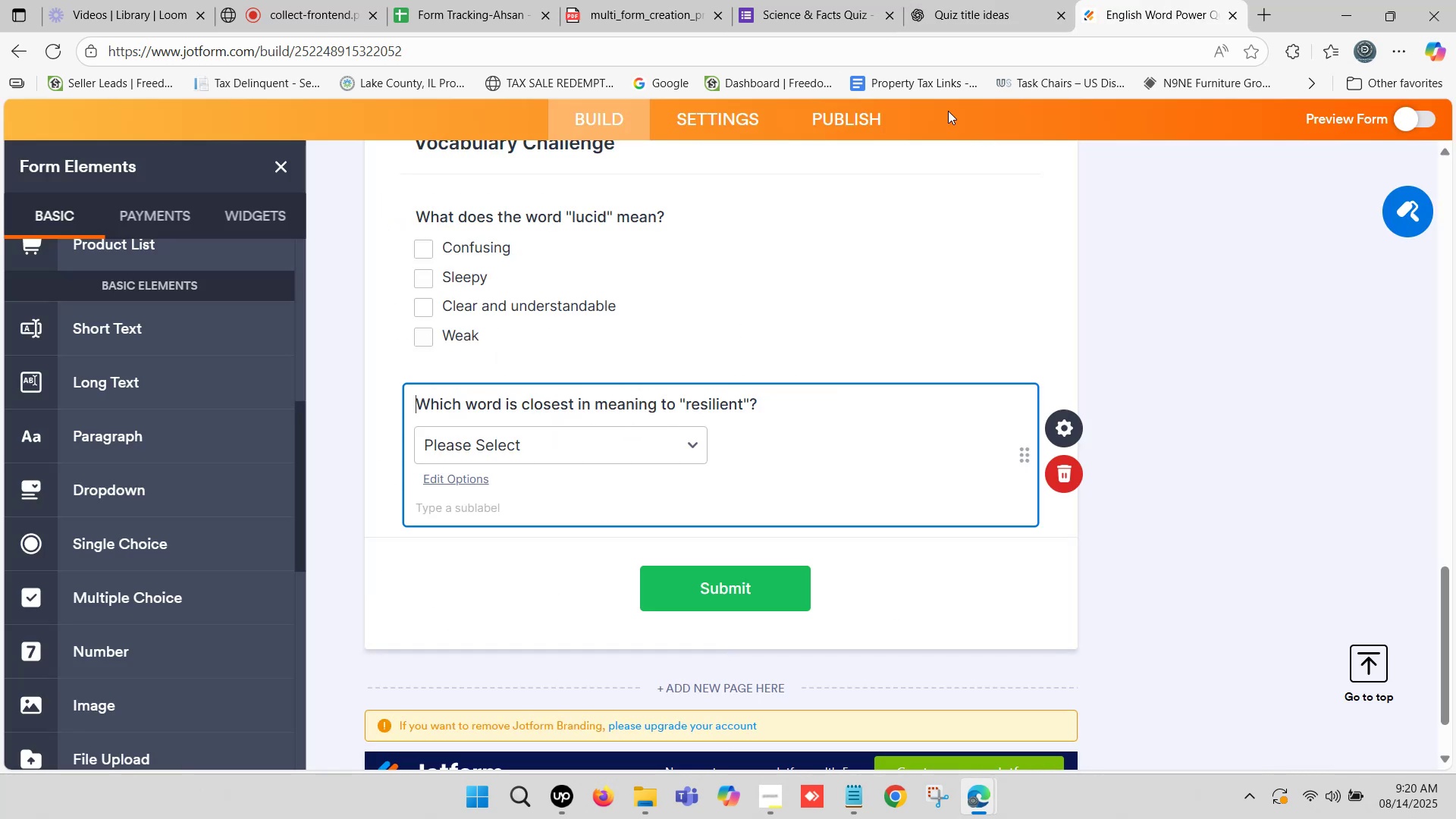 
left_click([979, 8])
 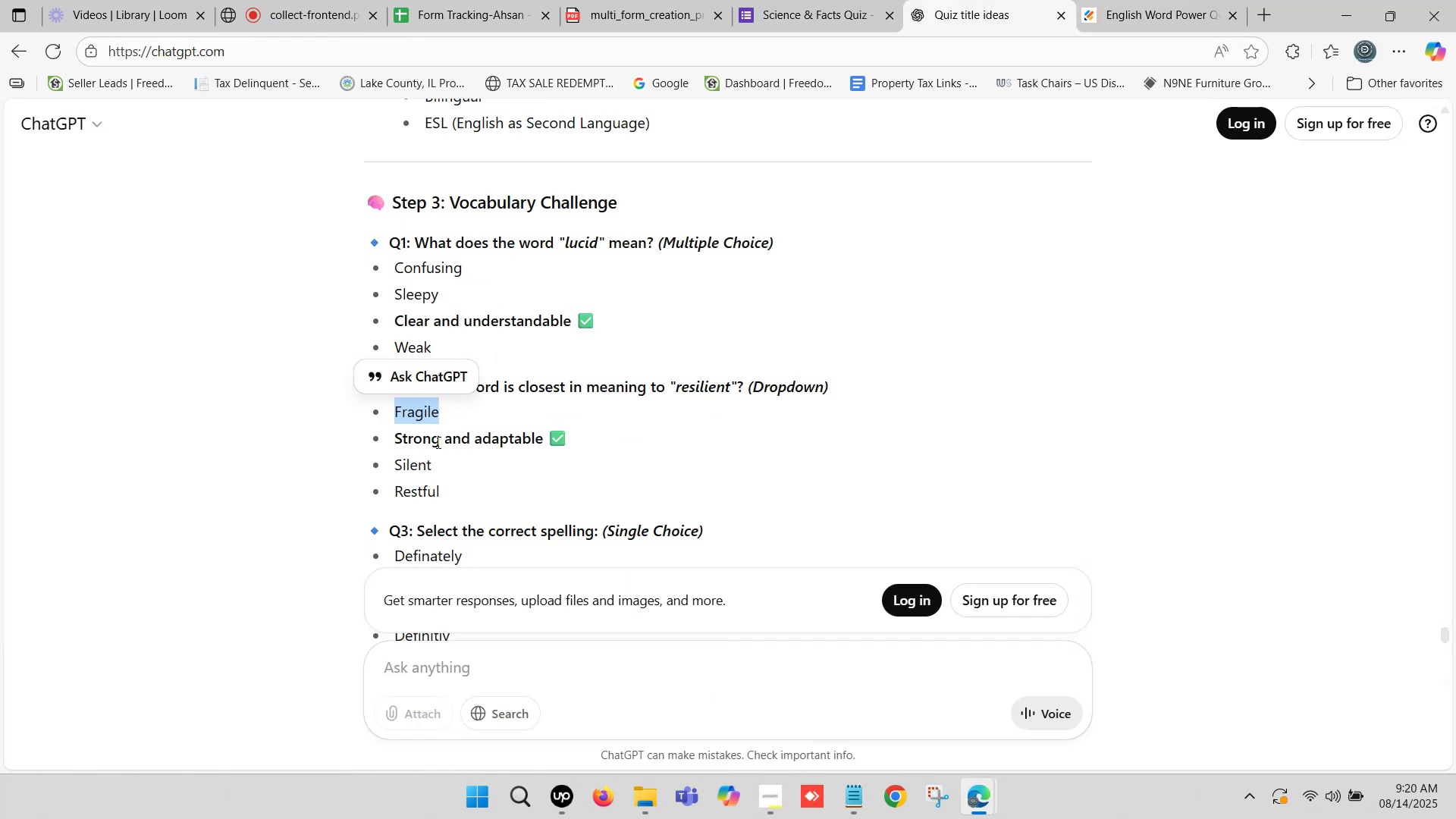 
left_click([418, 444])
 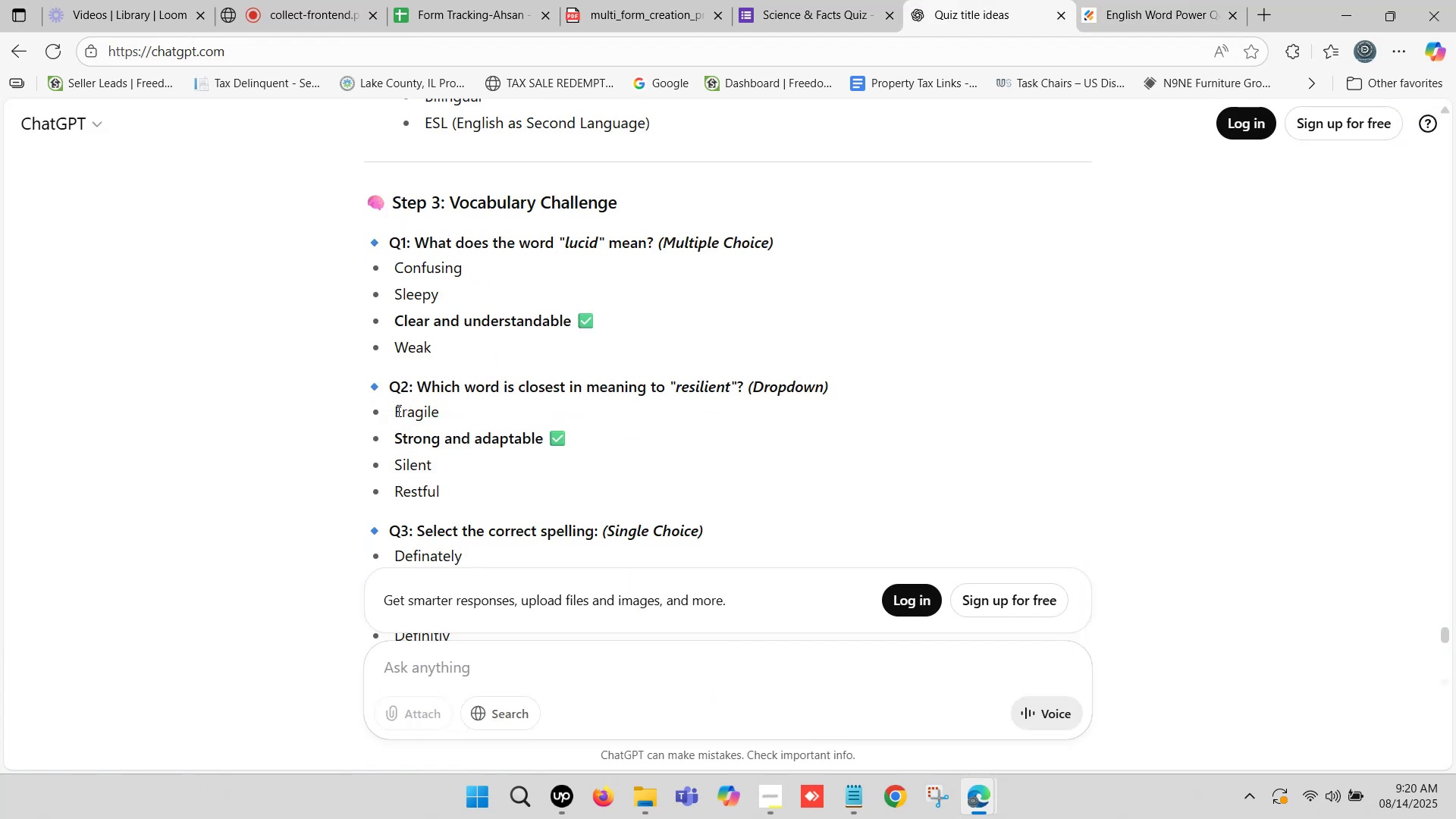 
left_click_drag(start_coordinate=[397, 410], to_coordinate=[438, 496])
 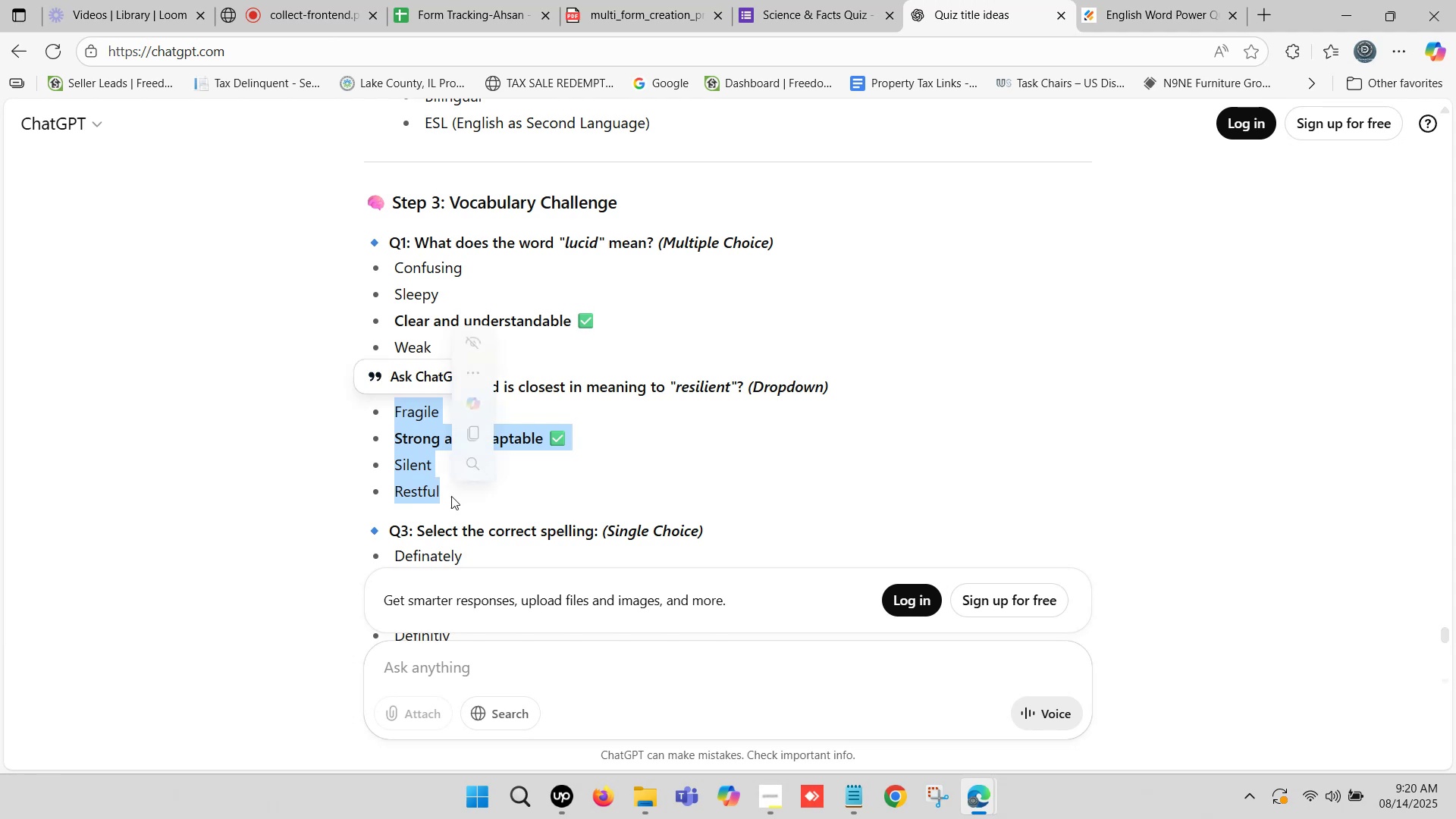 
key(Control+ControlLeft)
 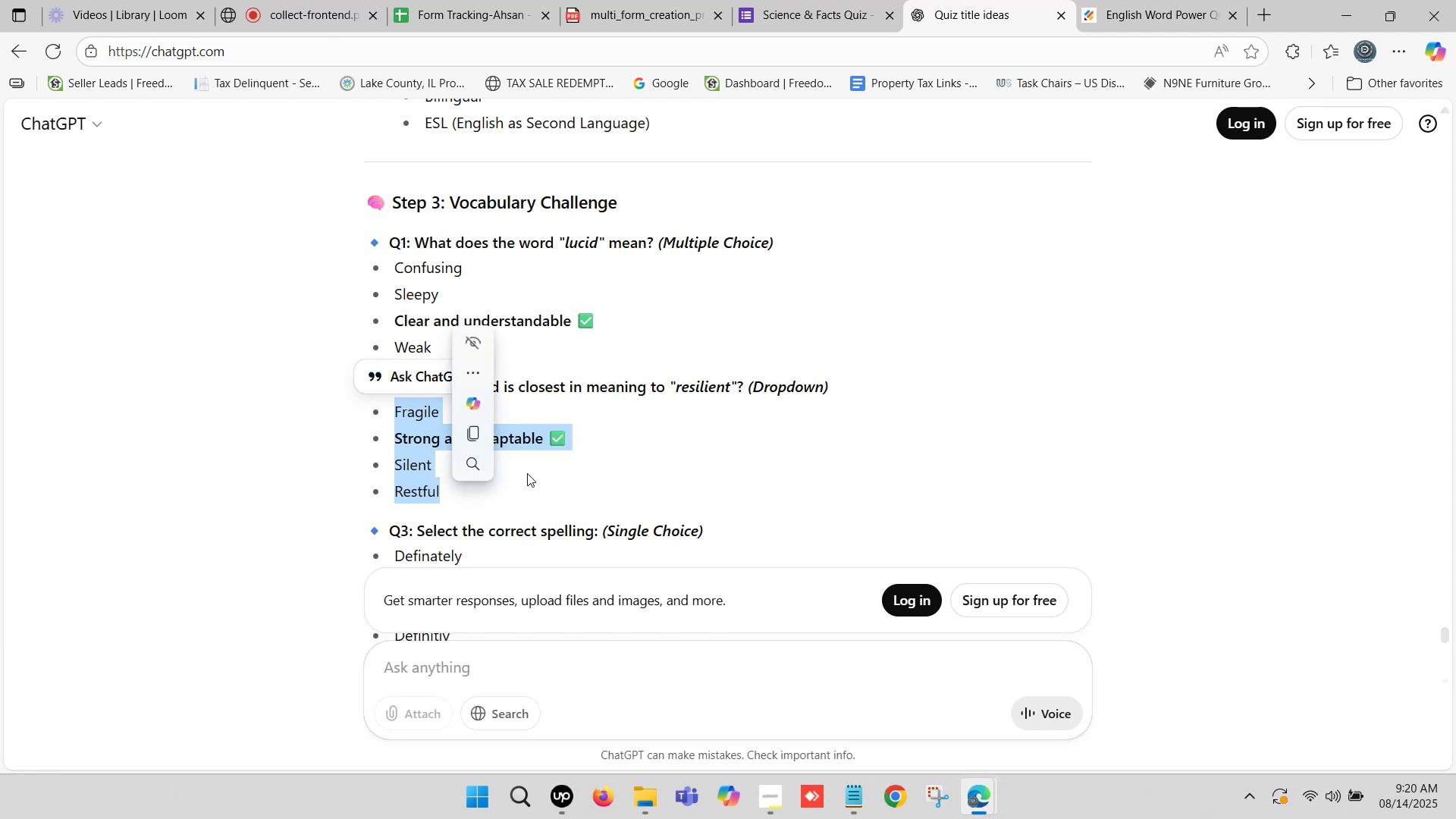 
key(Control+C)
 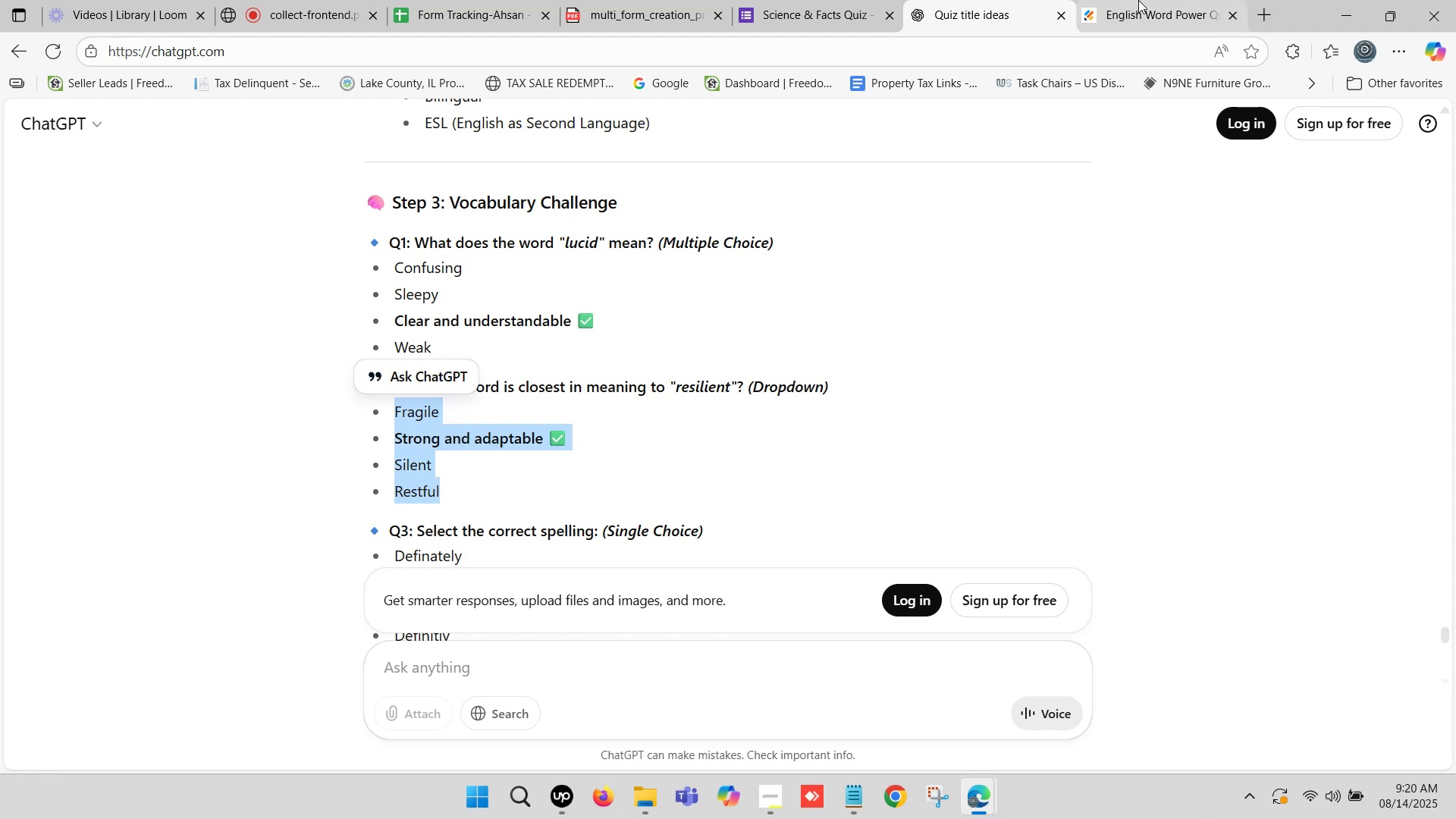 
left_click([1142, 0])
 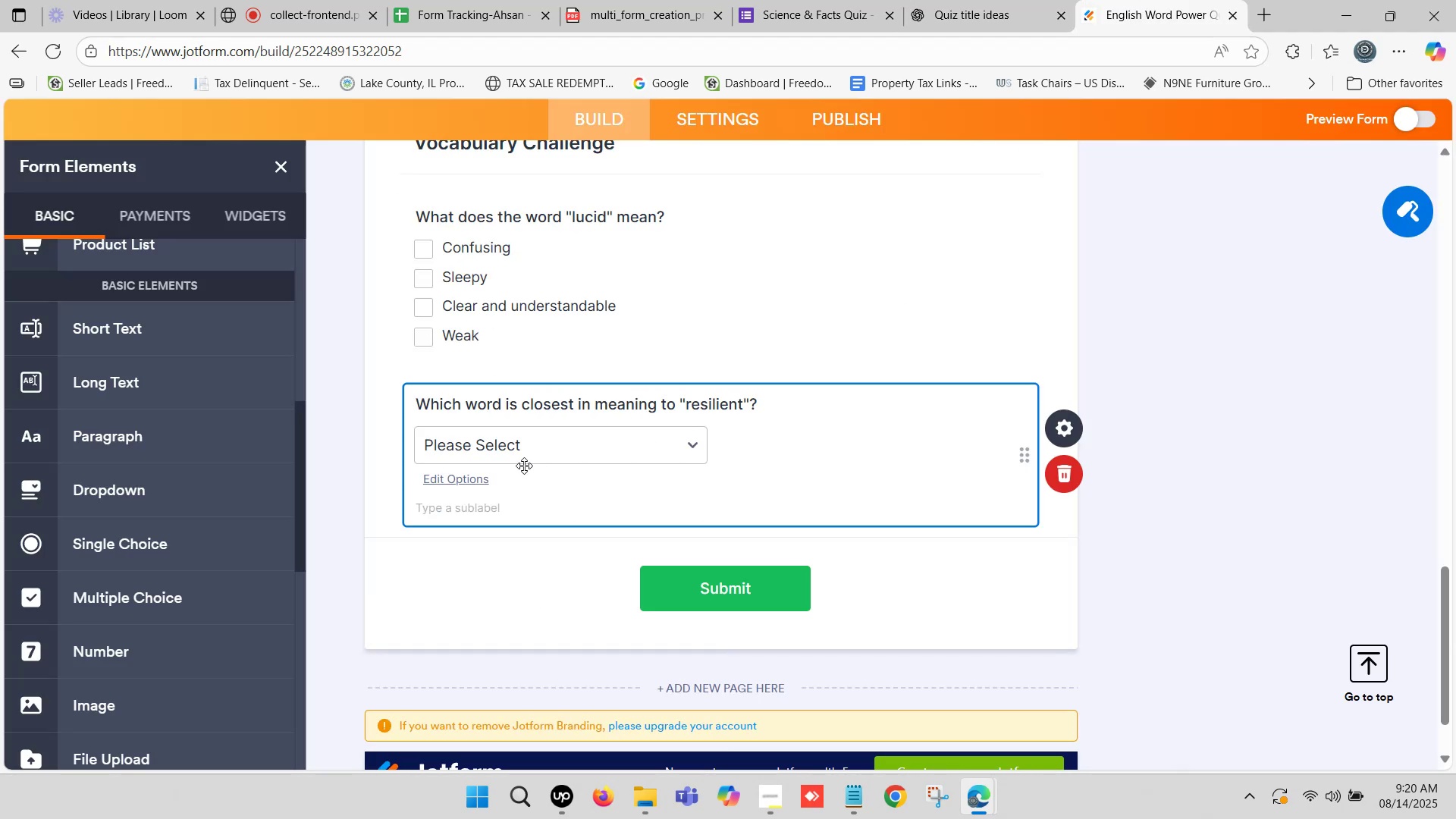 
left_click([522, 444])
 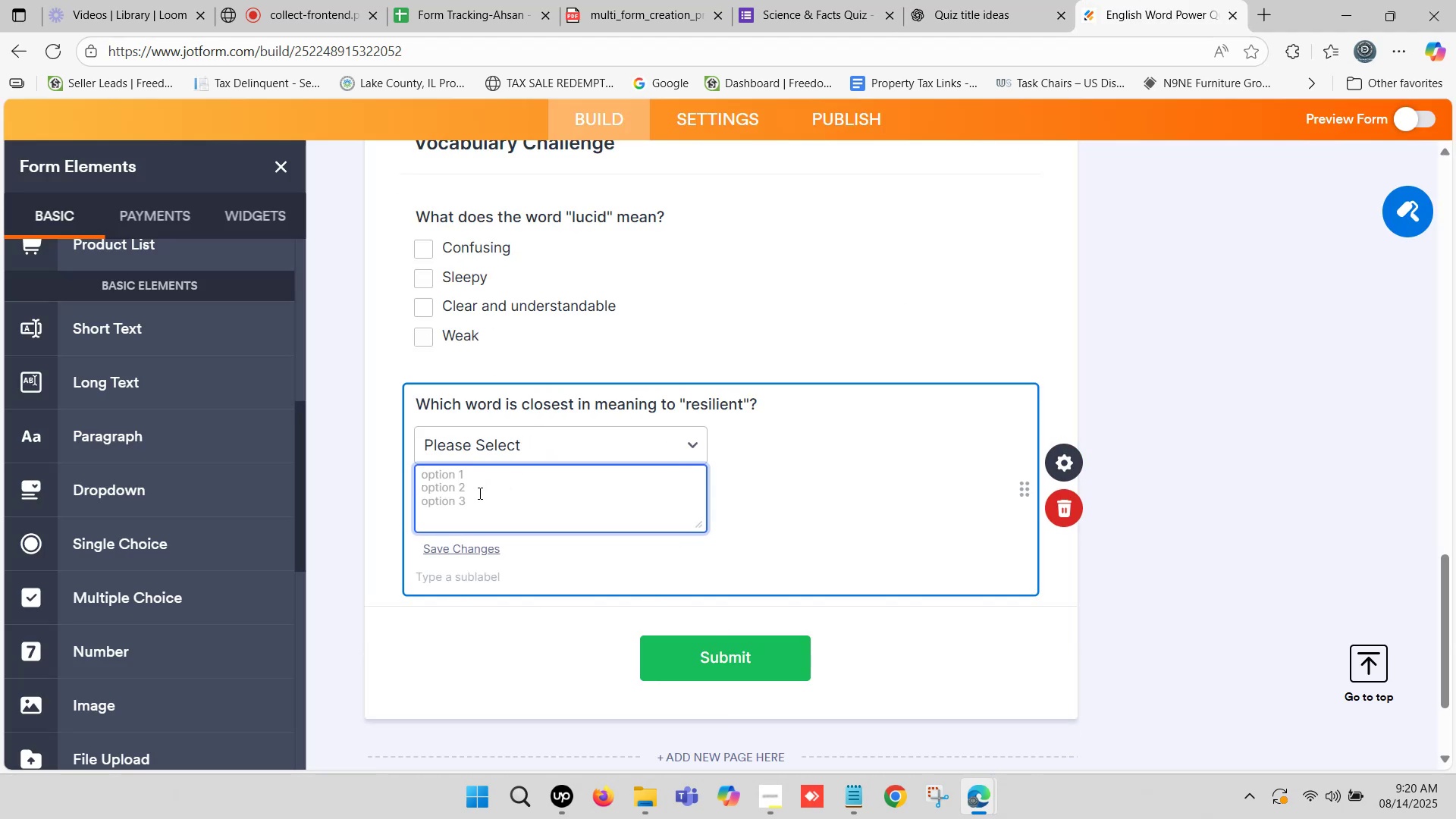 
key(Control+ControlLeft)
 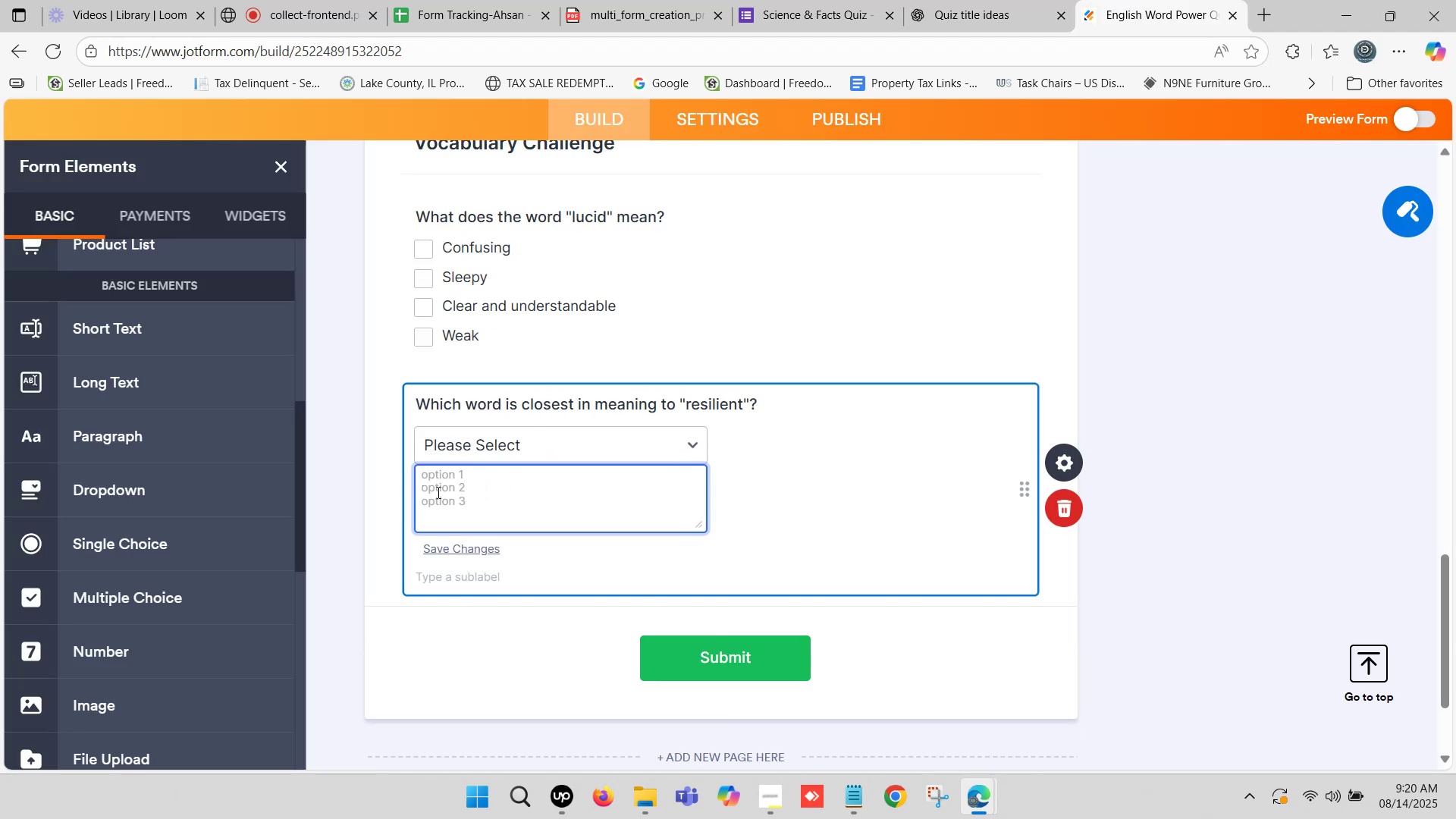 
key(Control+V)
 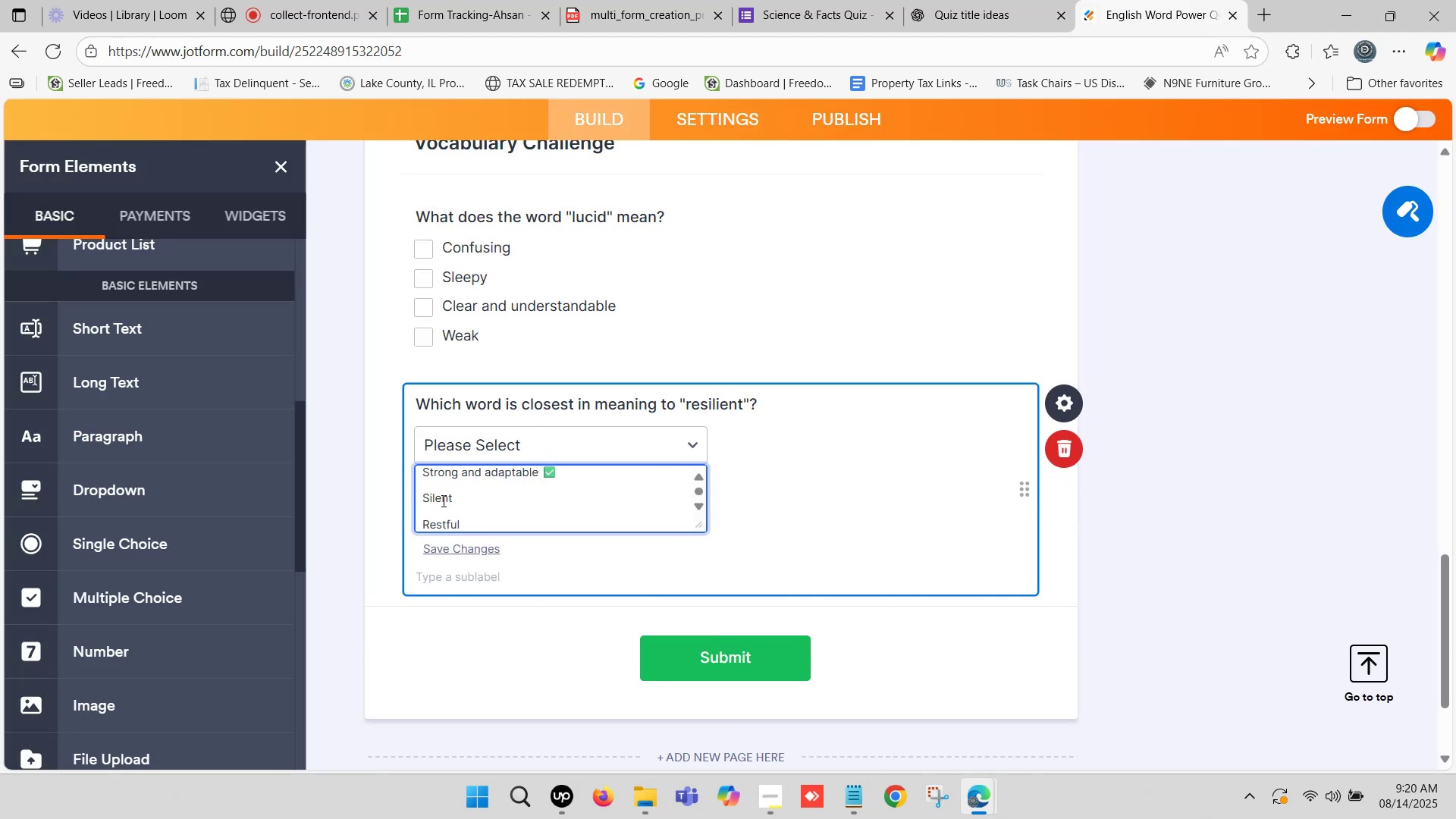 
scroll: coordinate [438, 496], scroll_direction: down, amount: 1.0
 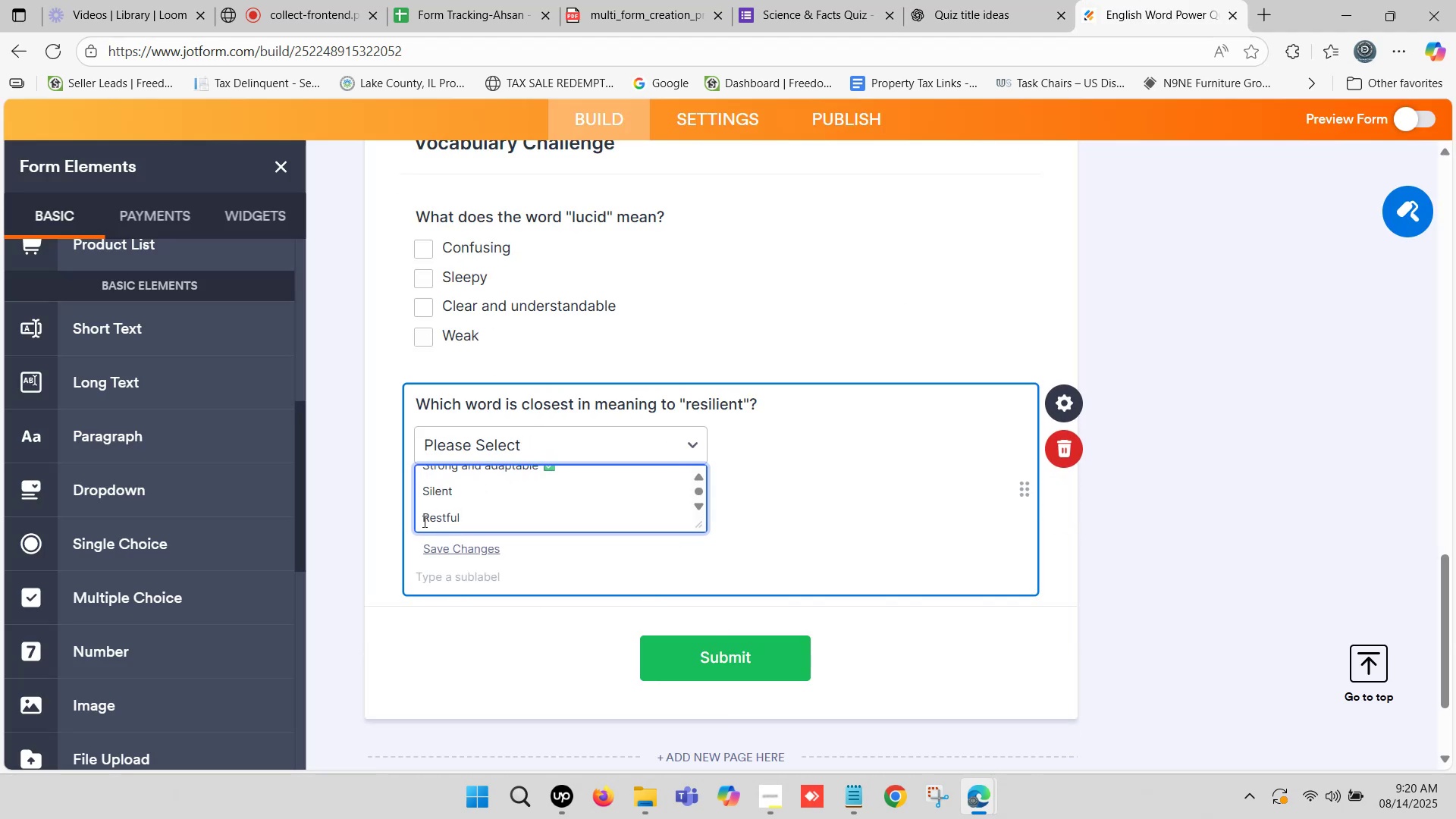 
left_click([423, 521])
 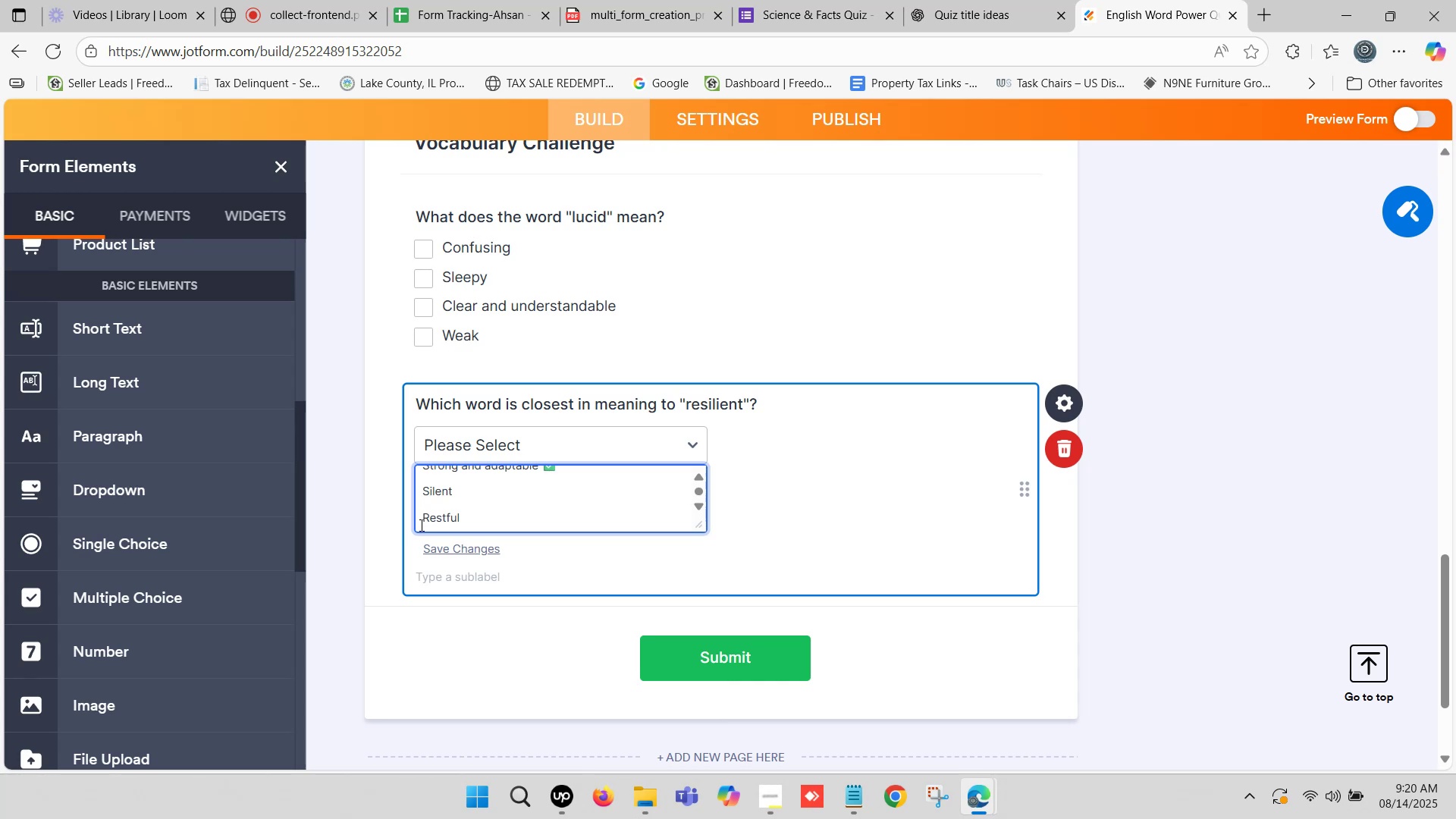 
key(Backspace)
 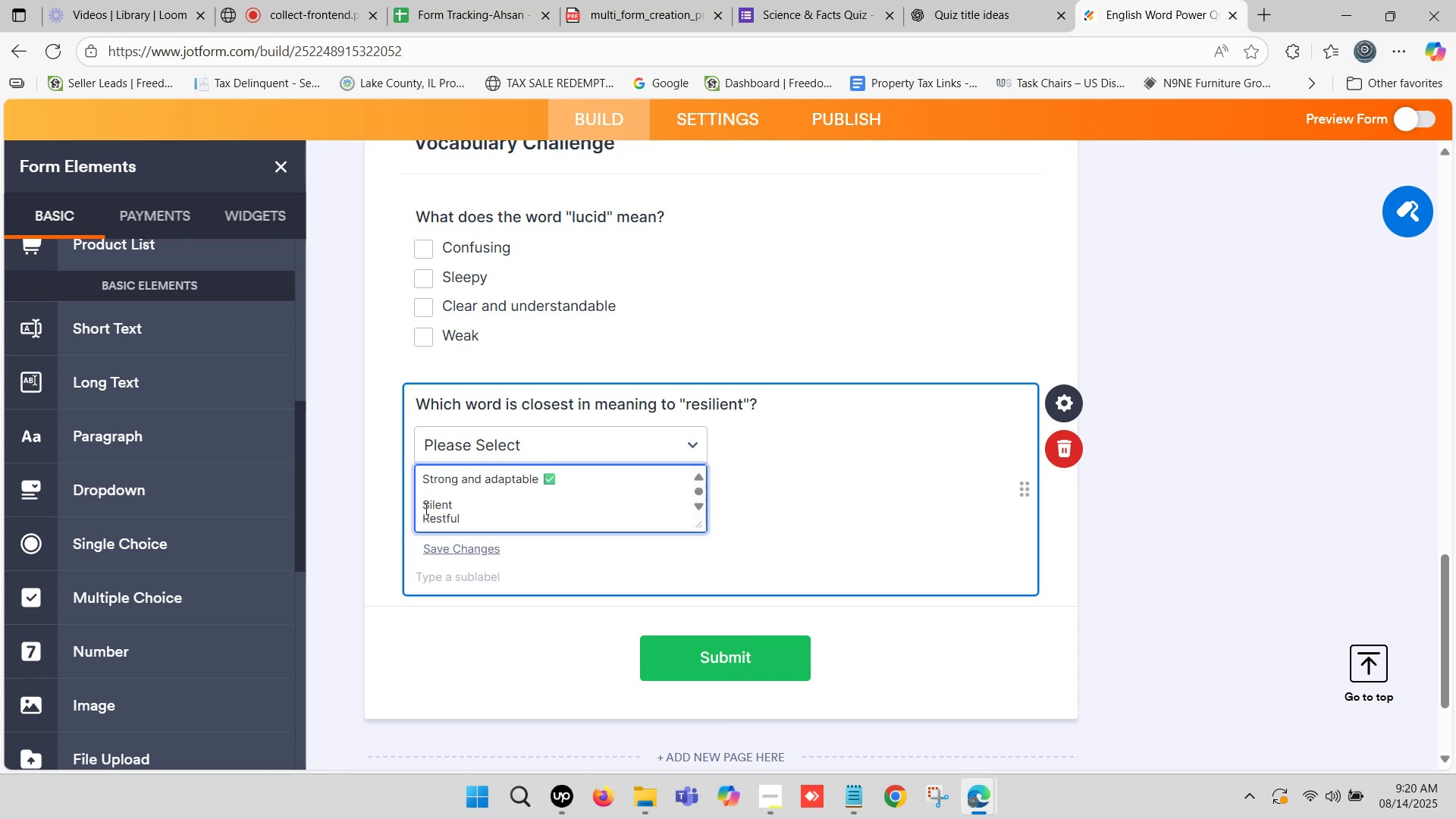 
left_click([423, 504])
 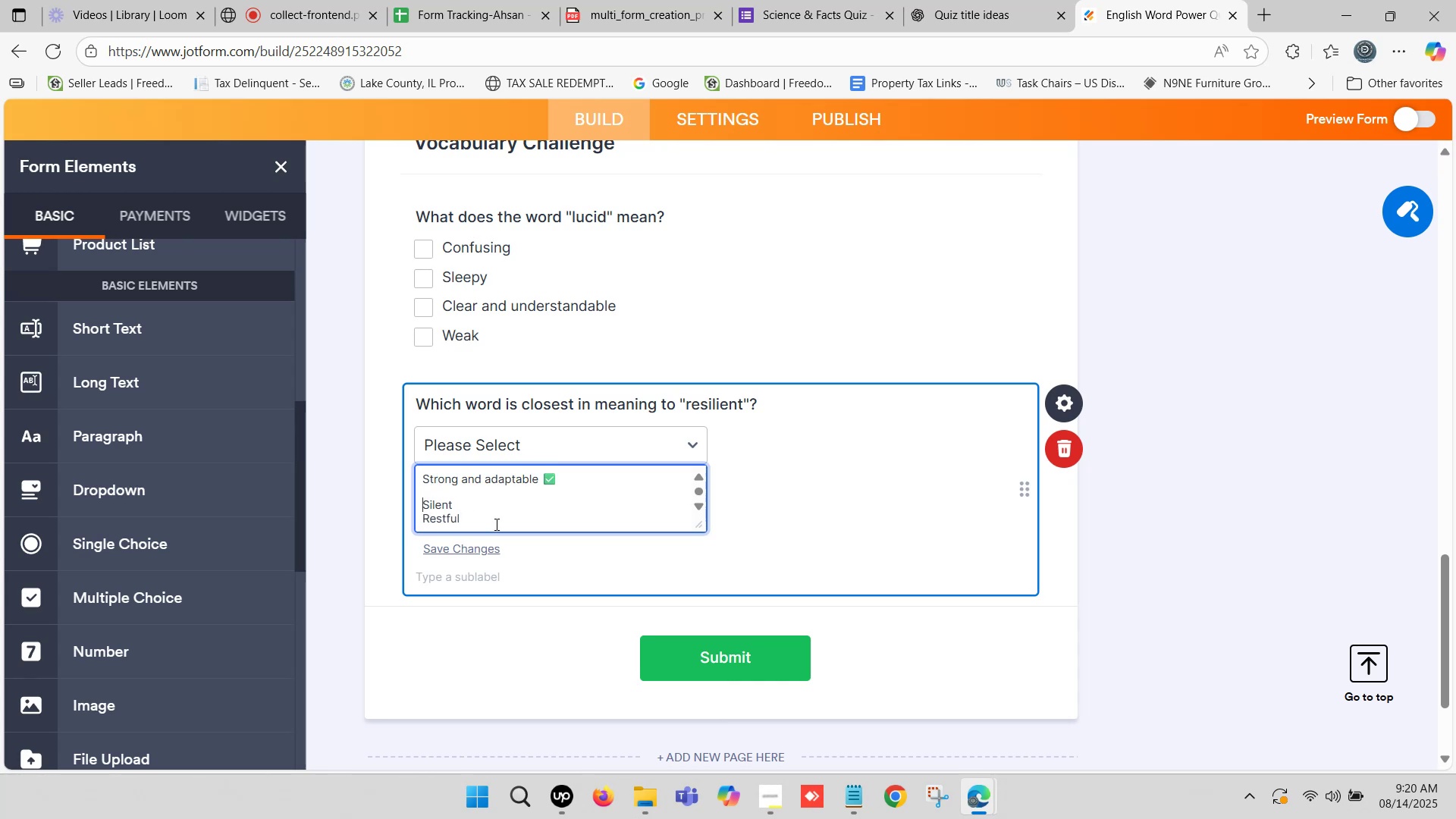 
key(Backspace)
 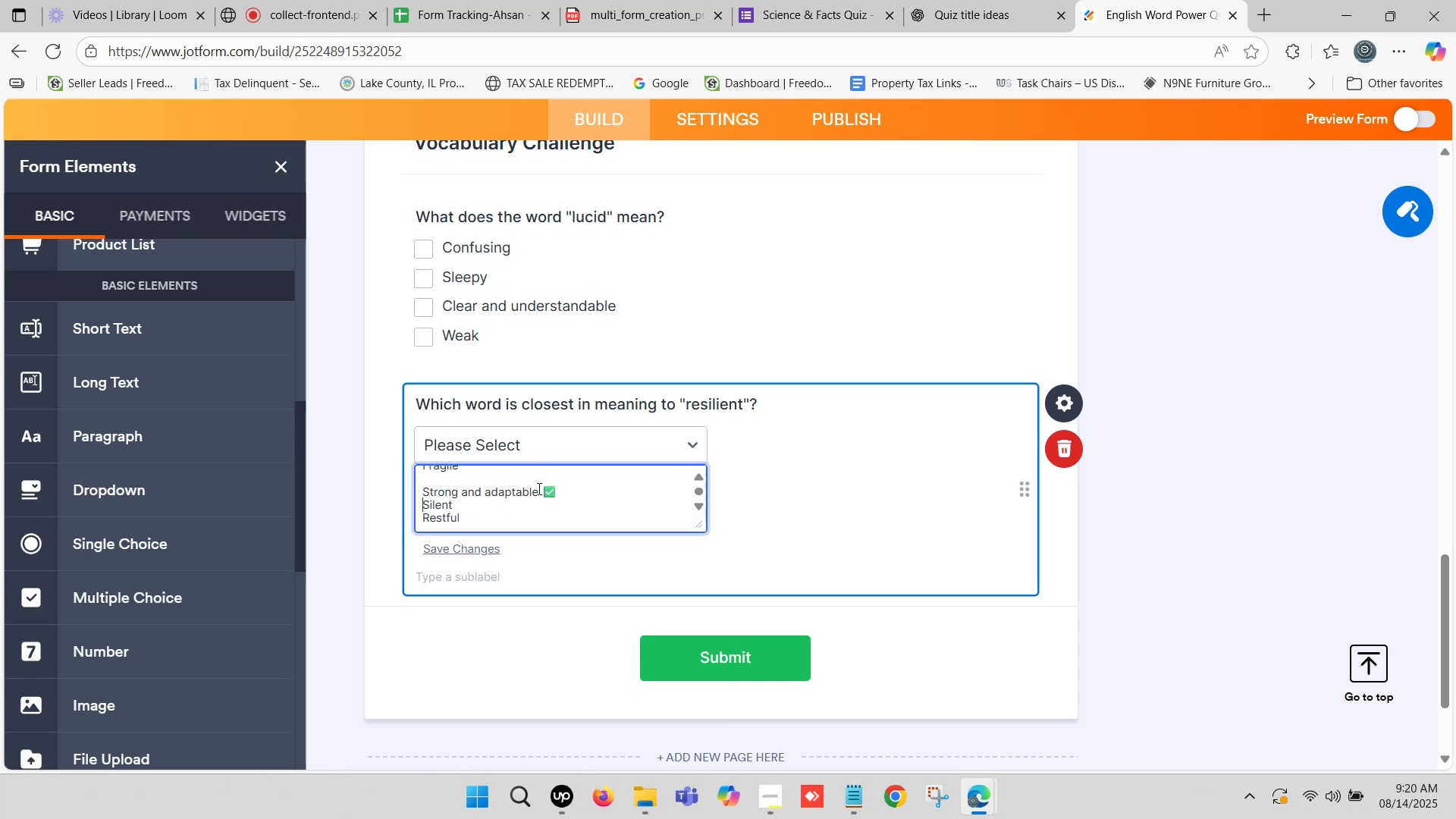 
left_click_drag(start_coordinate=[541, 488], to_coordinate=[576, 494])
 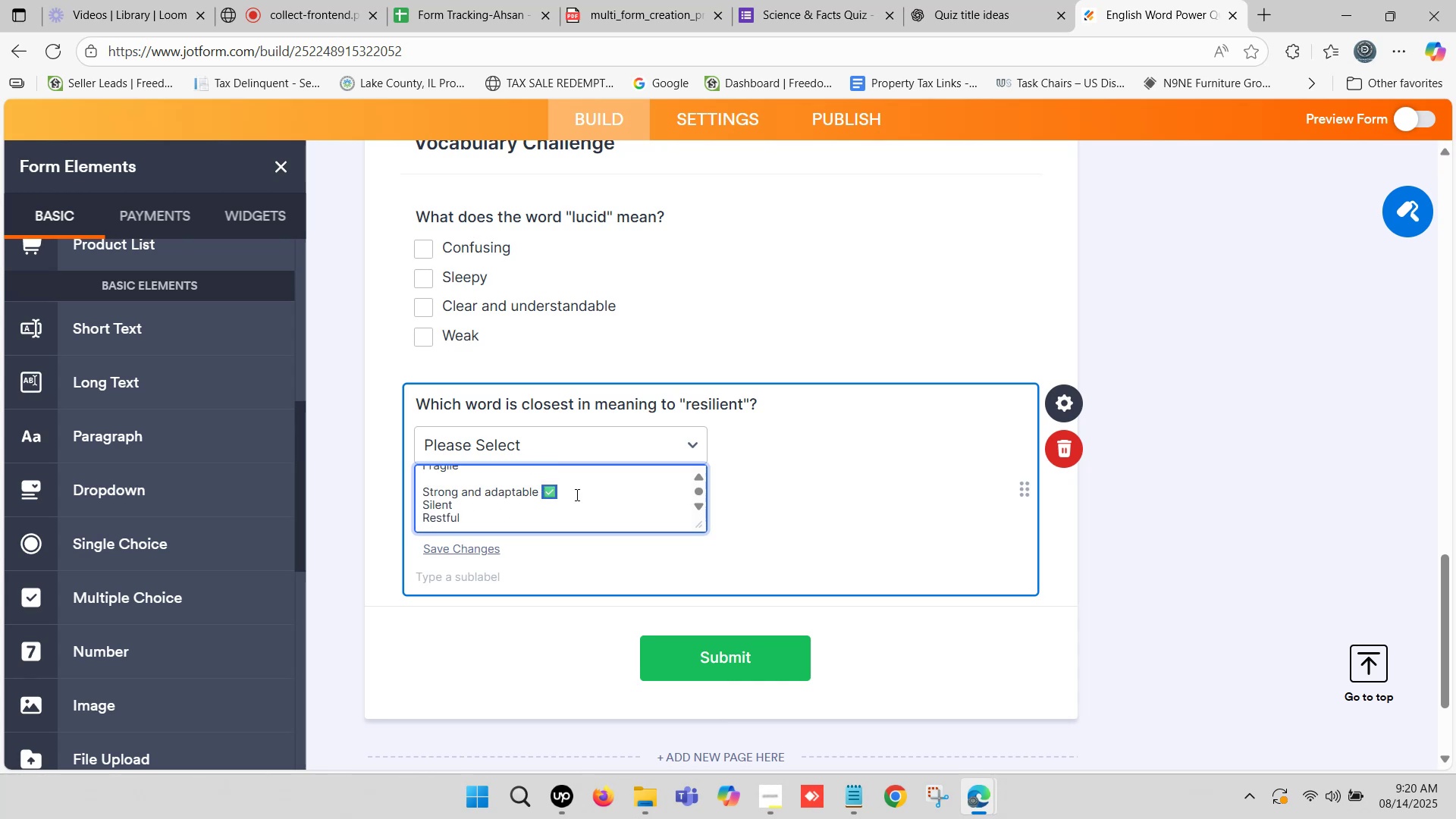 
key(Backspace)
 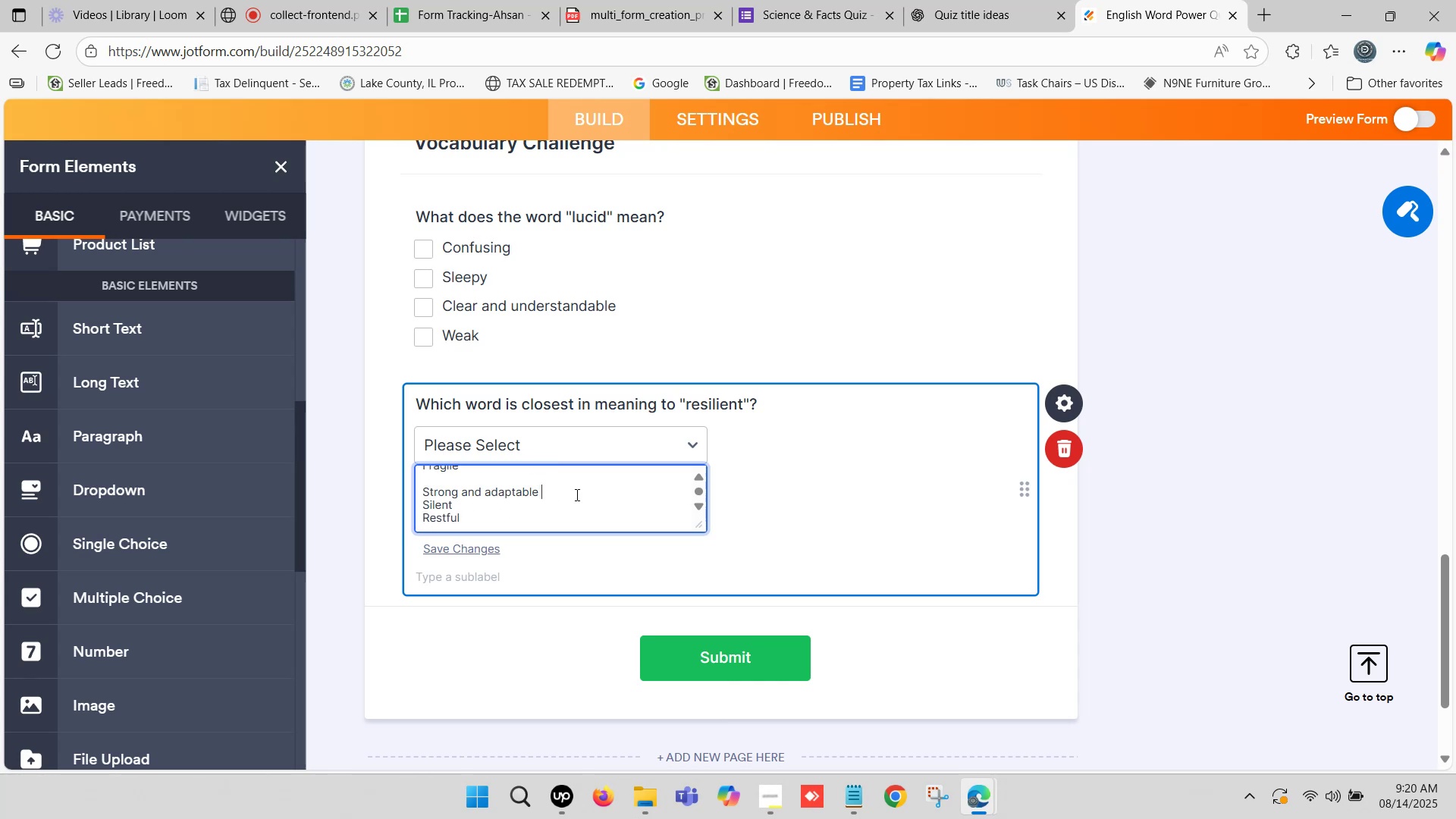 
key(Backspace)
 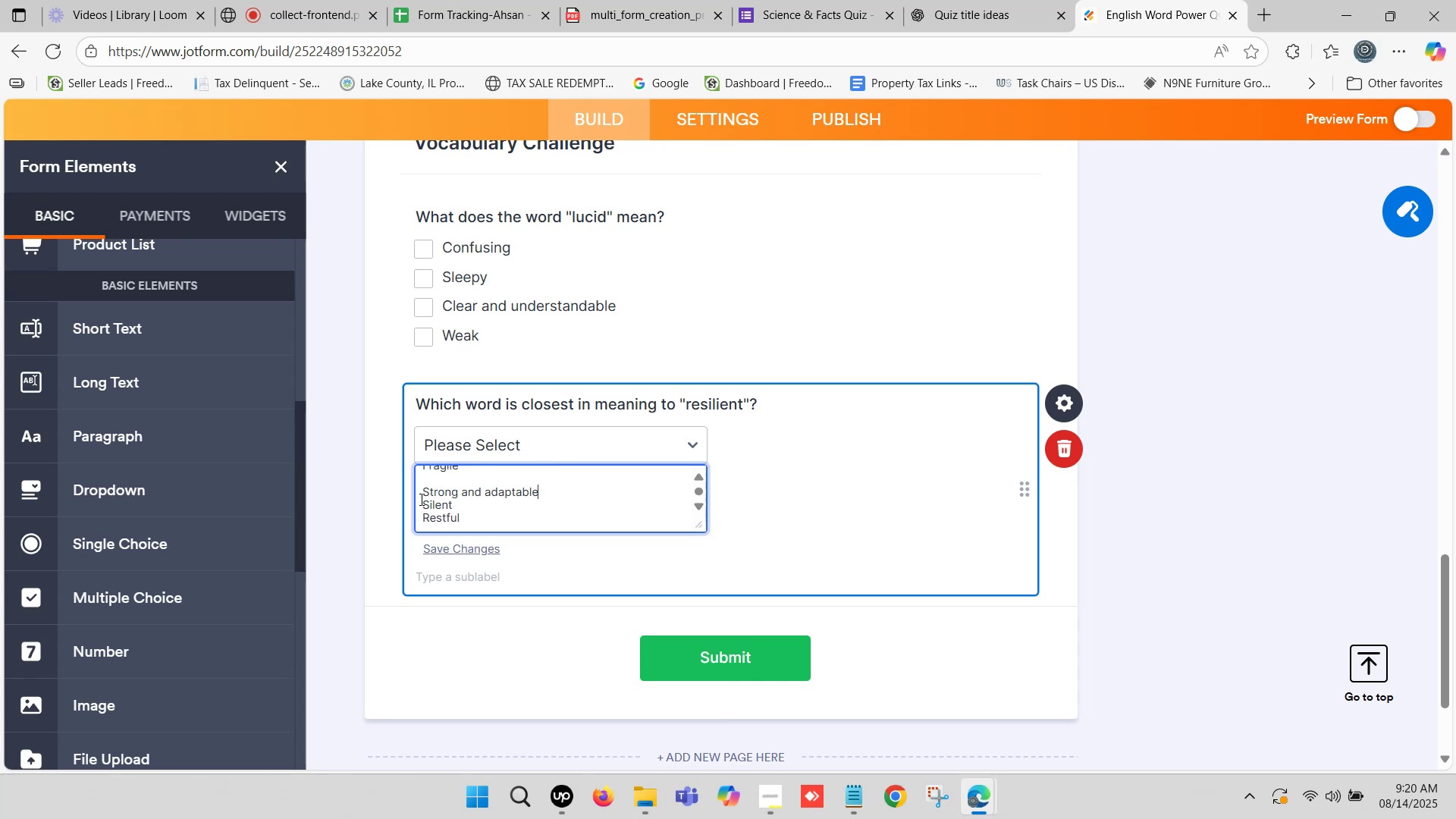 
left_click([419, 491])
 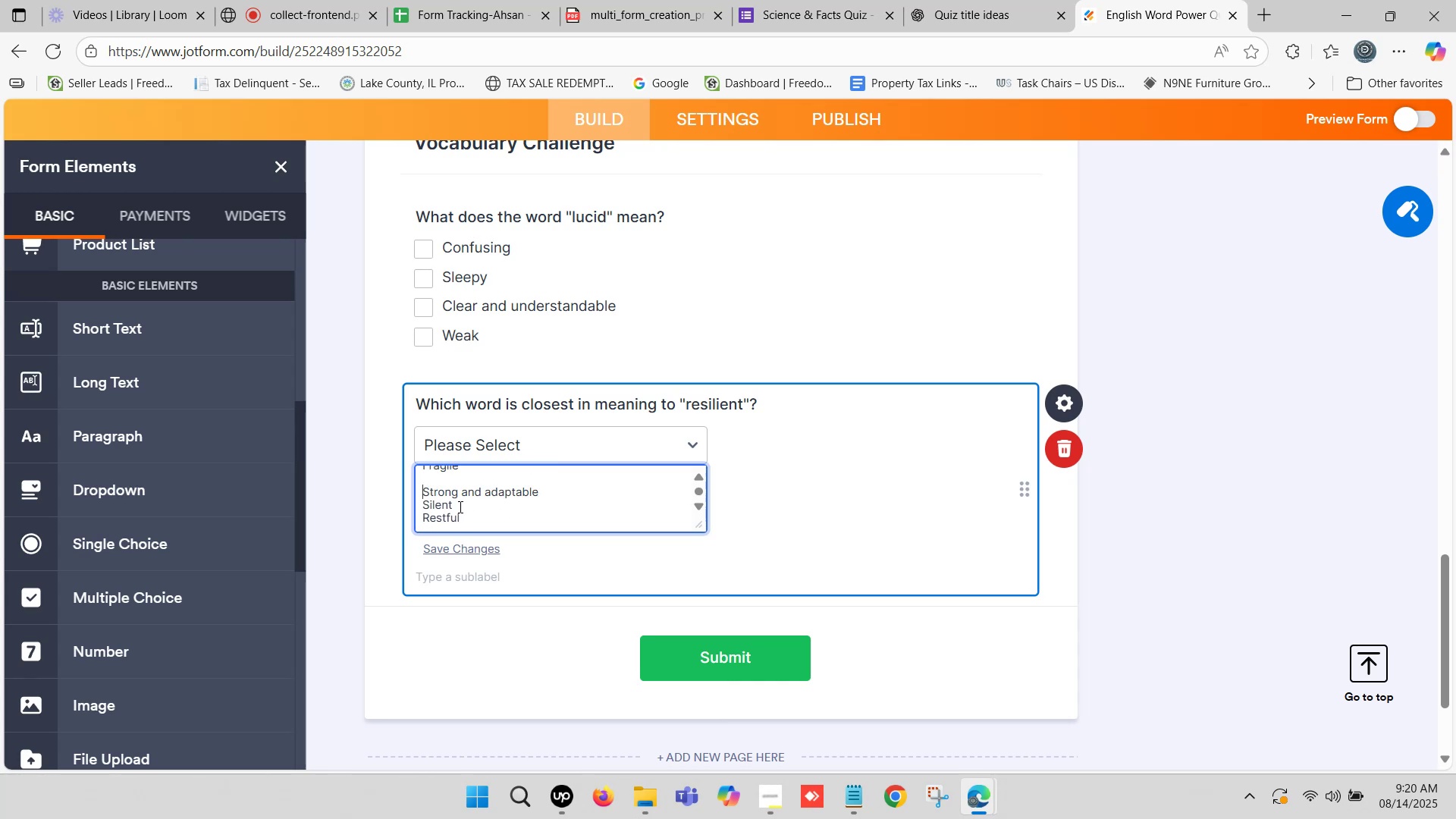 
key(Backspace)
 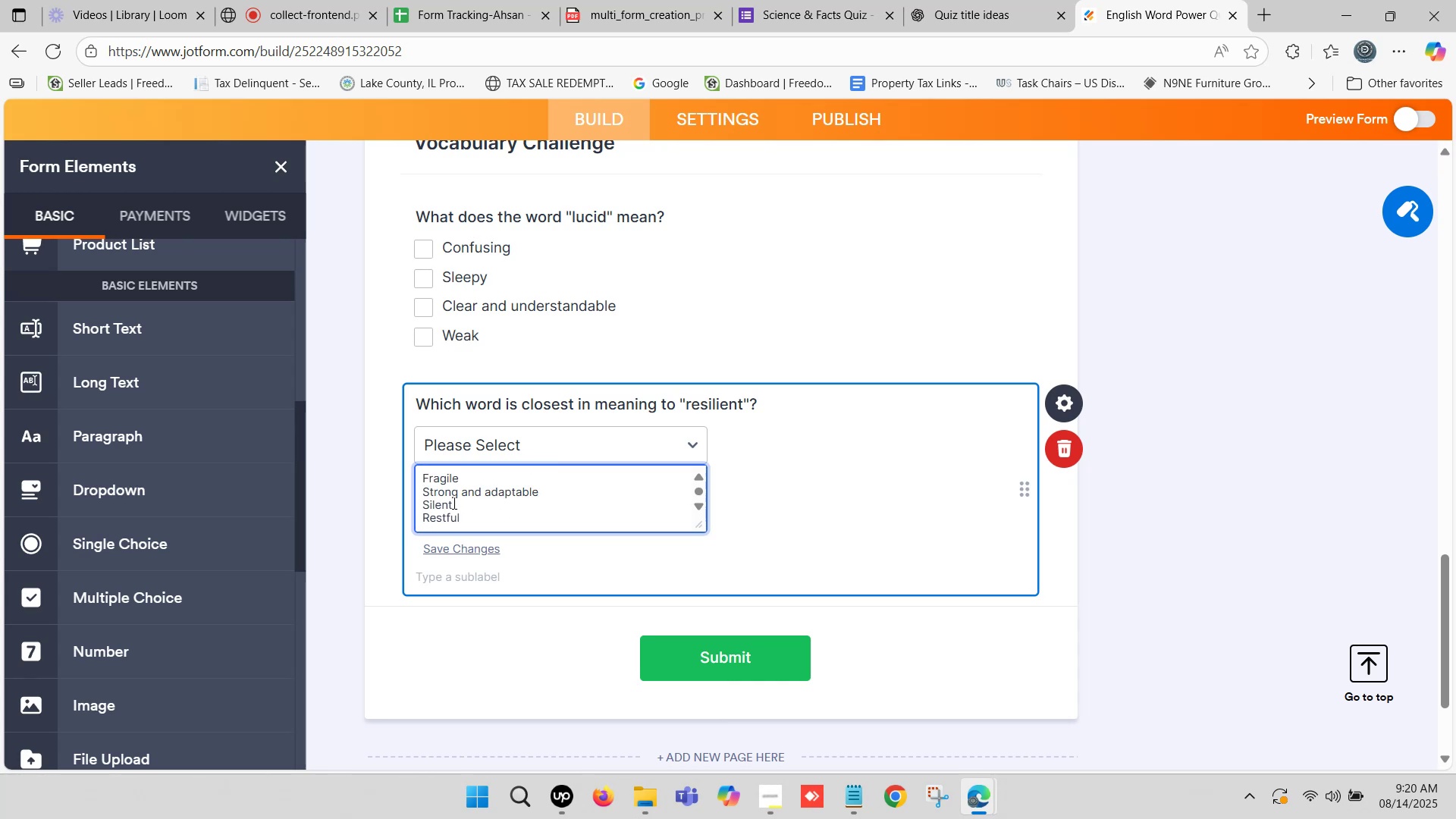 
scroll: coordinate [460, 468], scroll_direction: down, amount: 1.0
 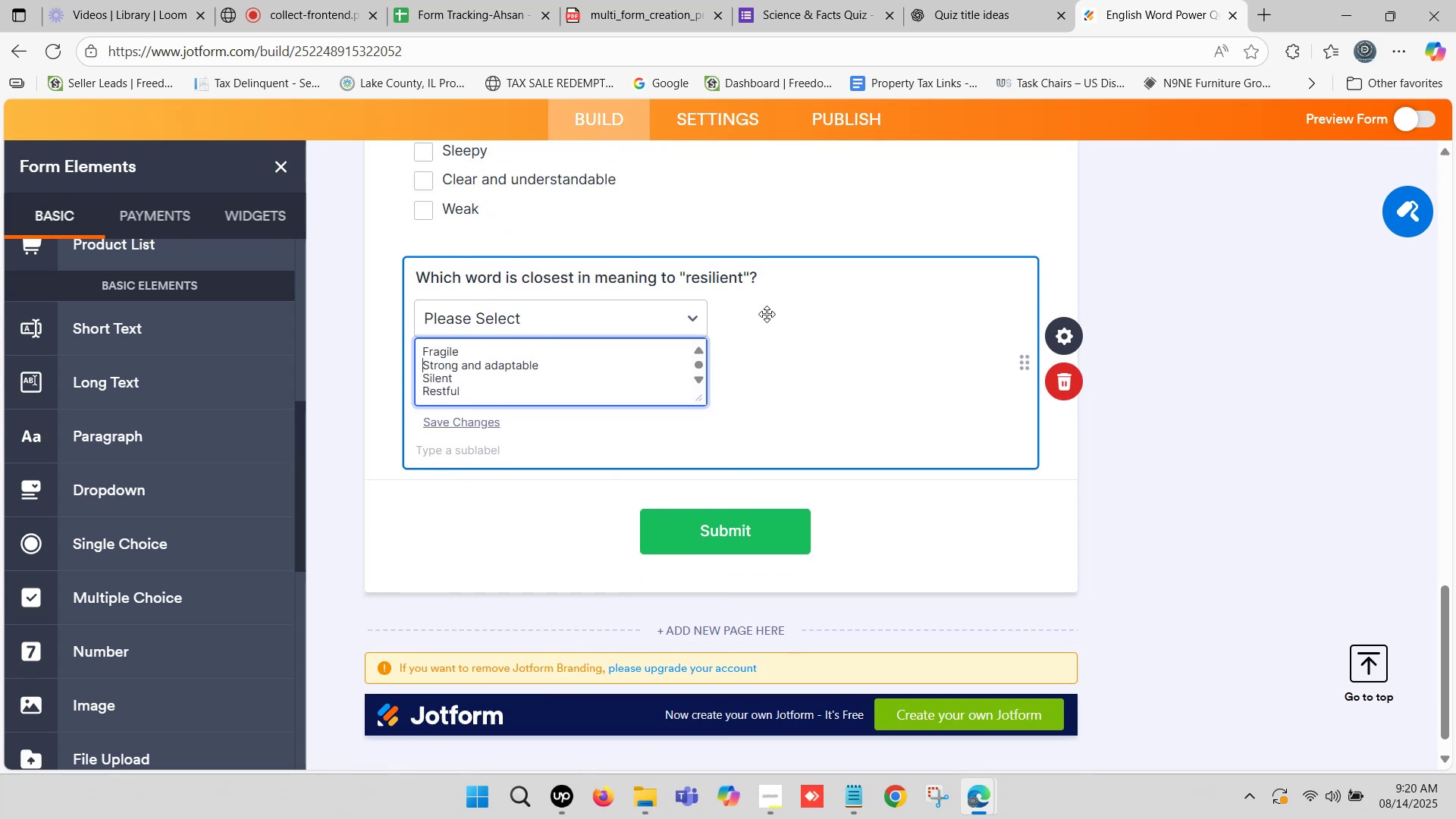 
left_click([993, 0])
 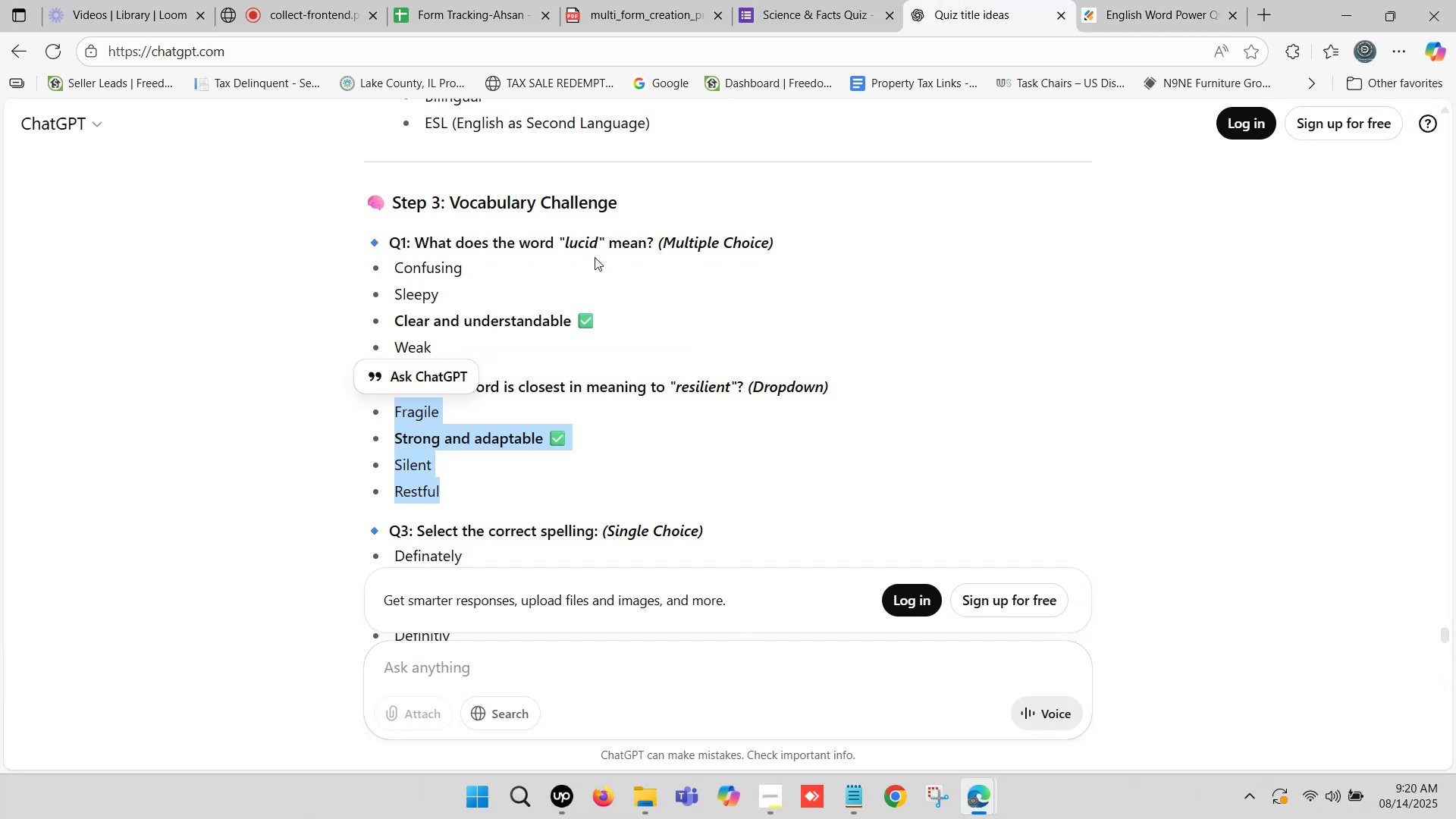 
scroll: coordinate [541, 284], scroll_direction: down, amount: 1.0
 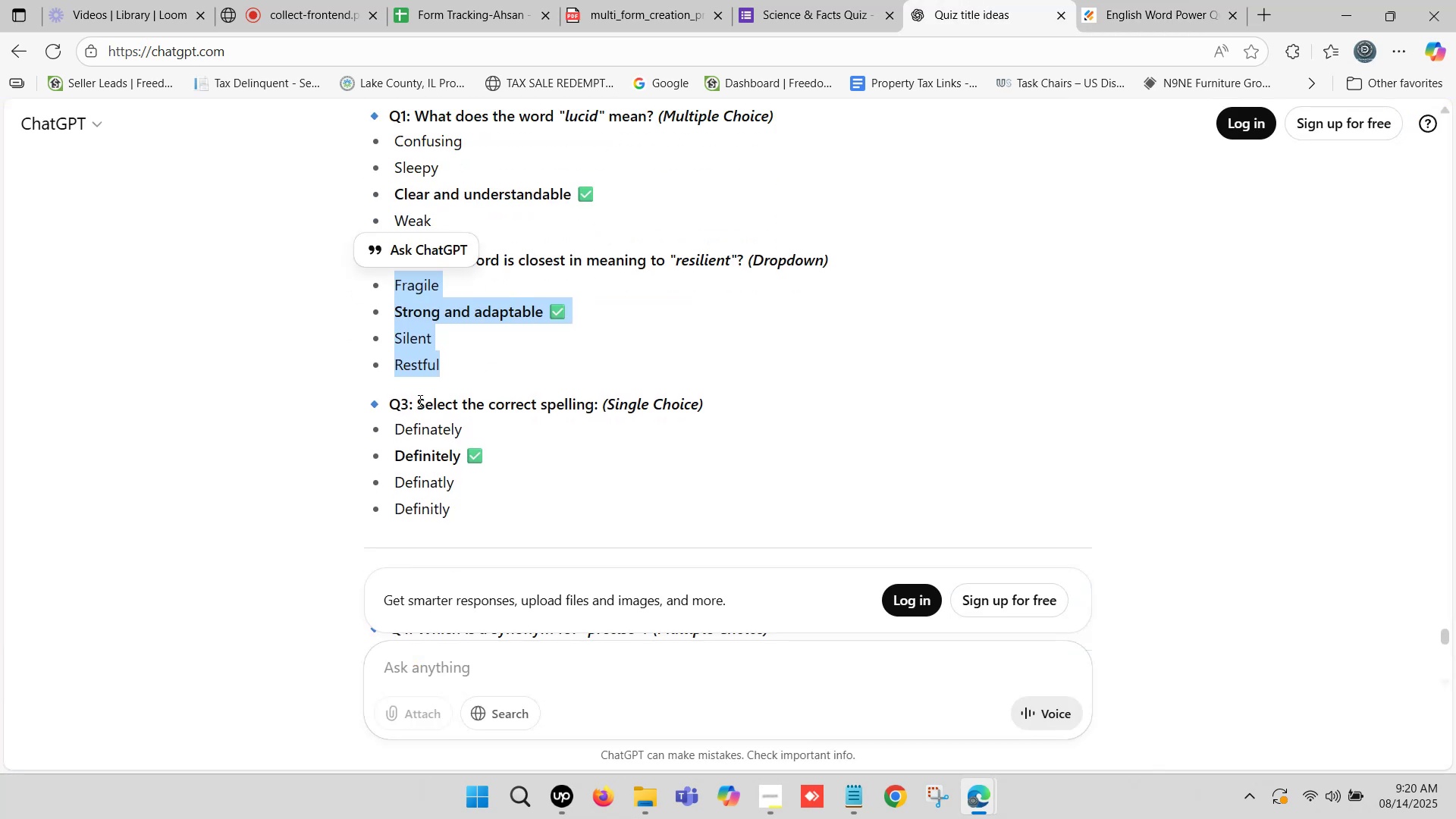 
left_click_drag(start_coordinate=[418, 400], to_coordinate=[599, 403])
 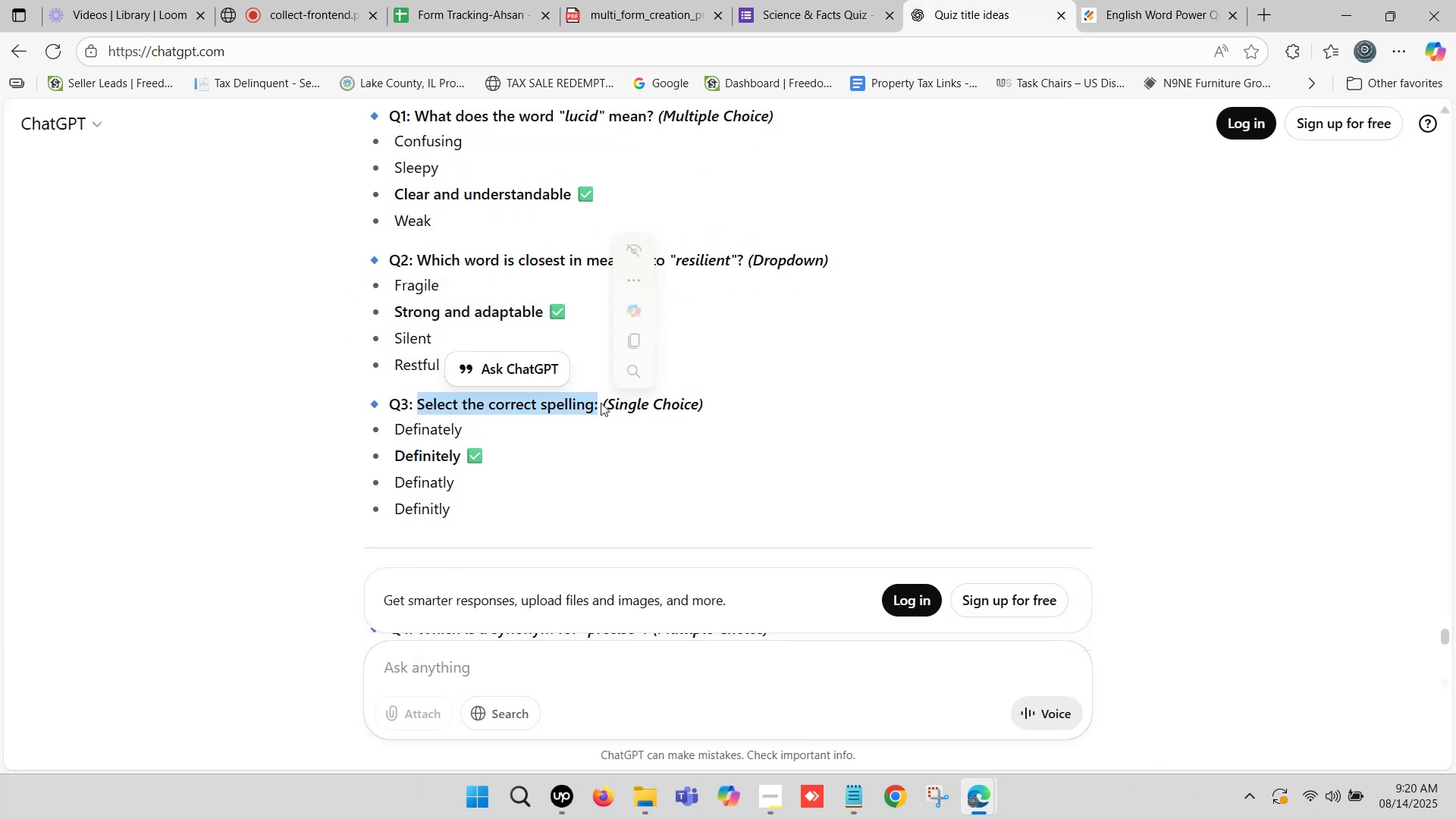 
key(Control+C)
 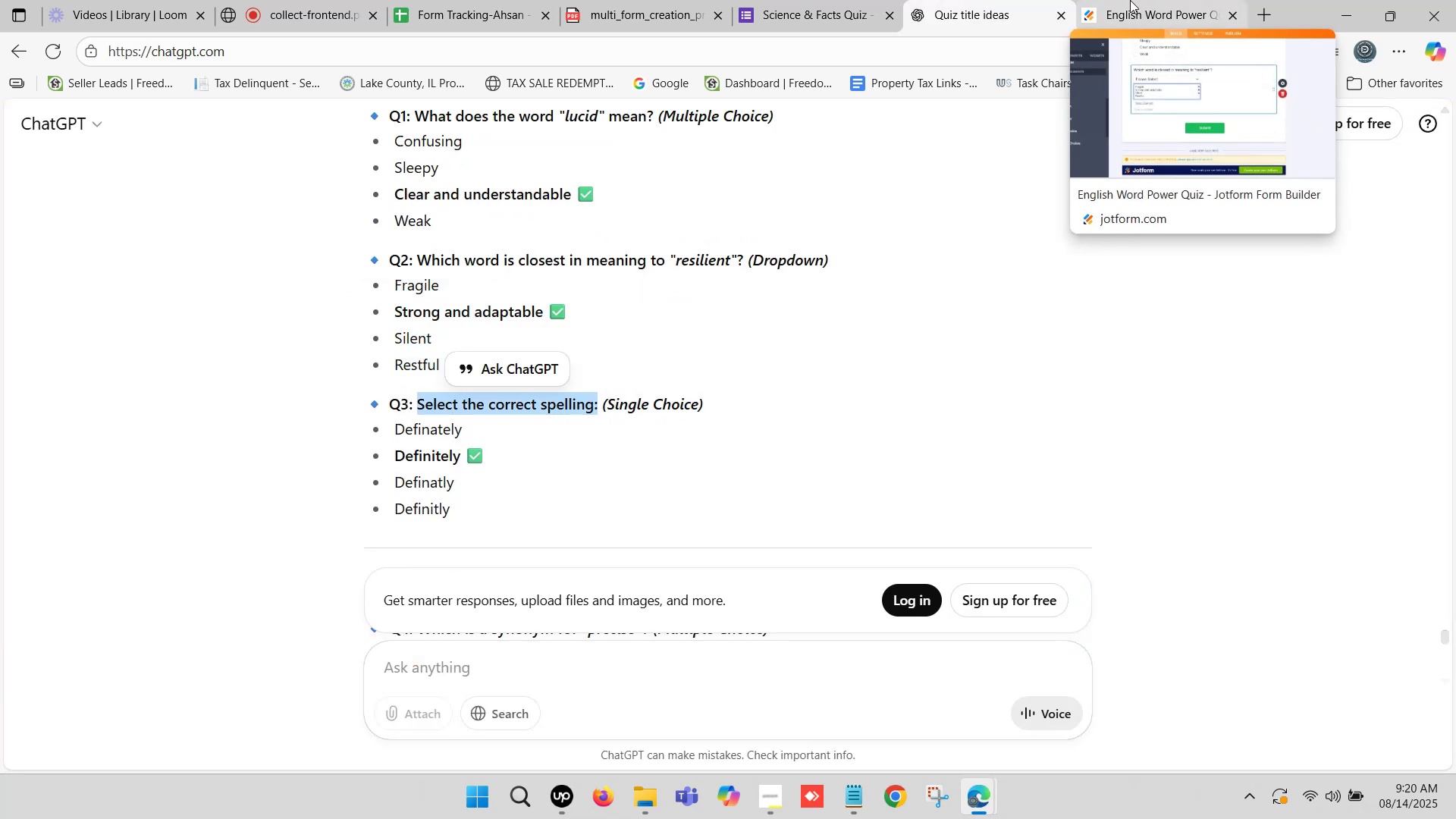 
left_click([1130, 0])
 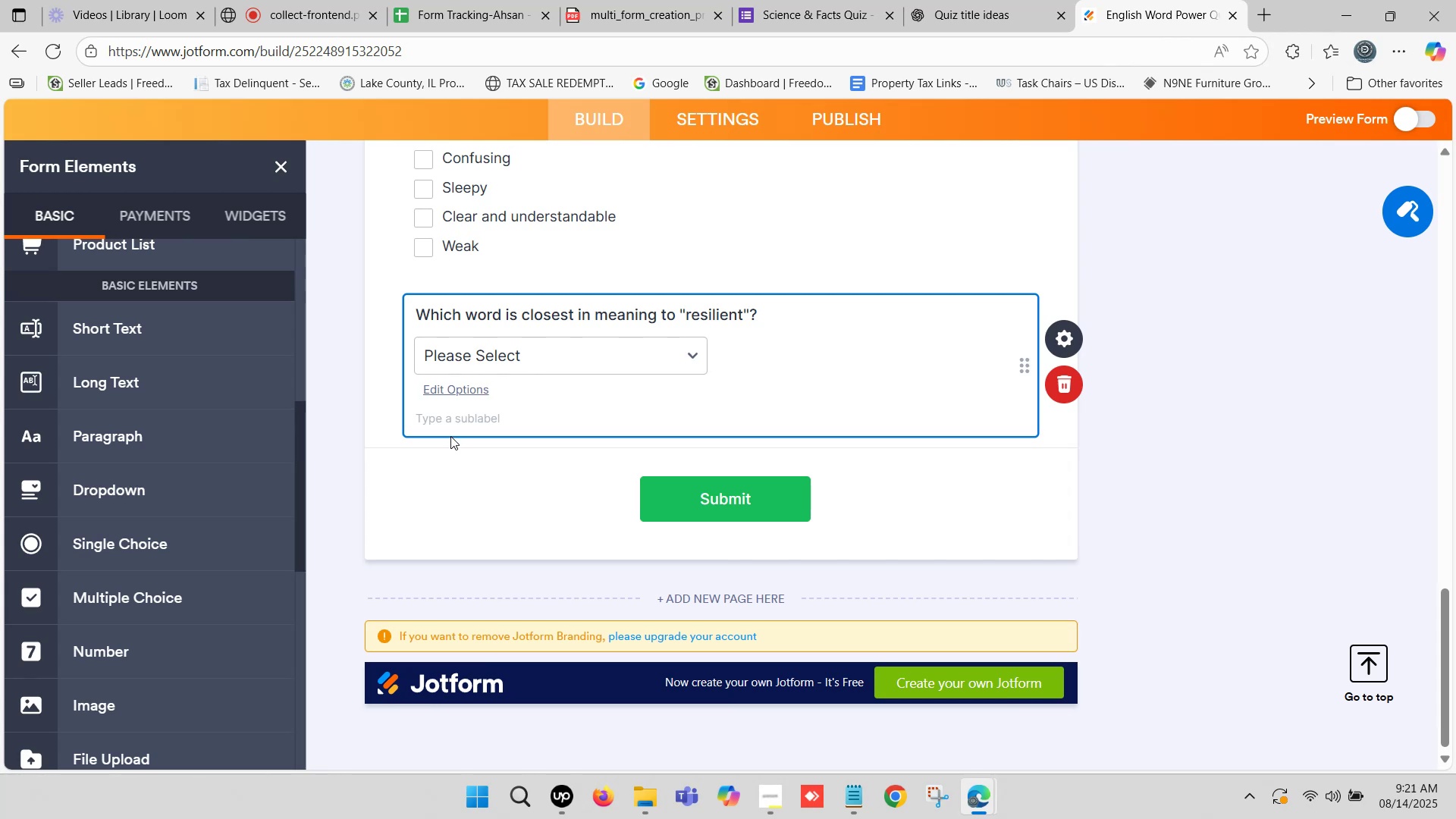 
wait(9.85)
 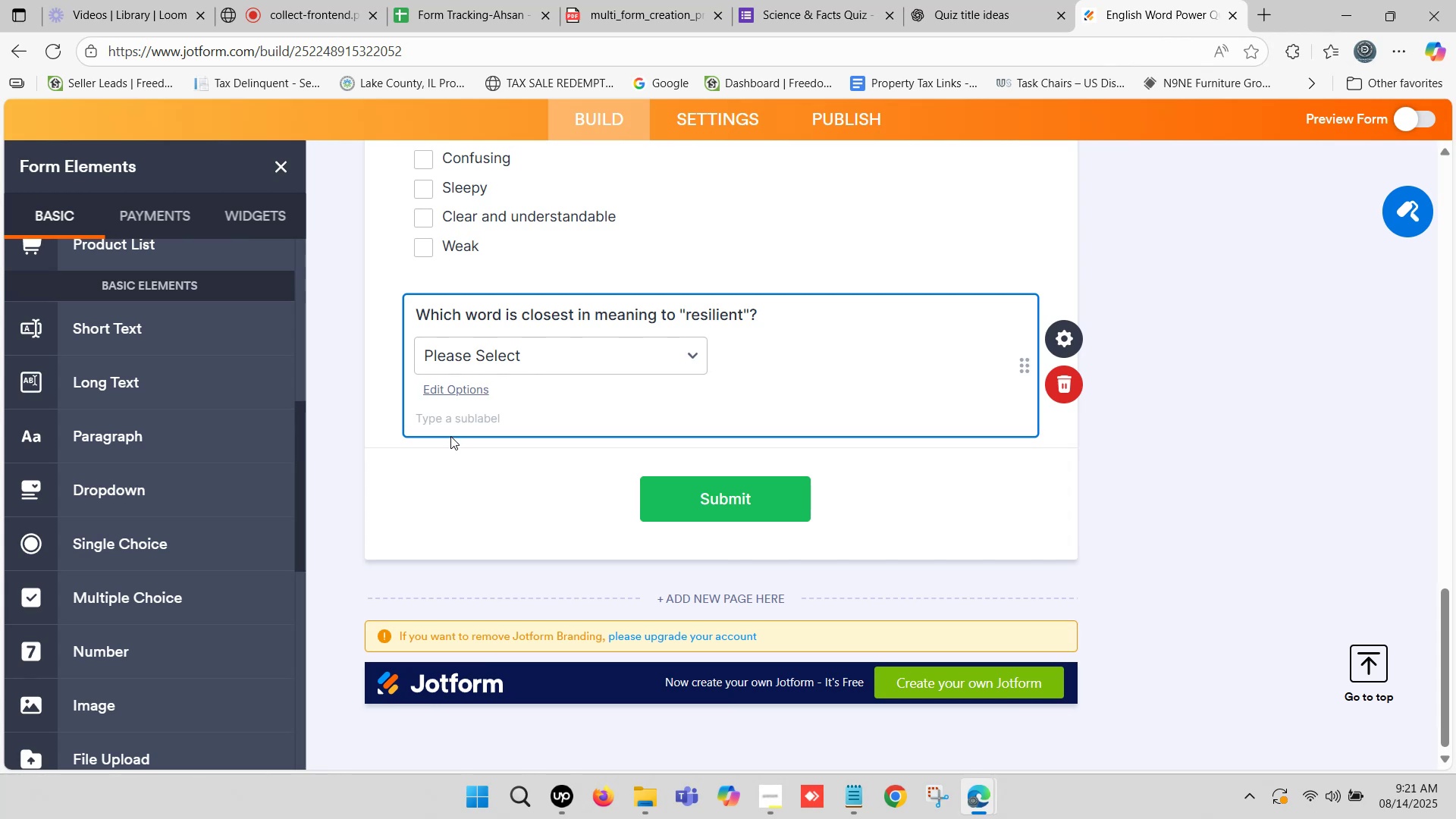 
left_click([1003, 0])
 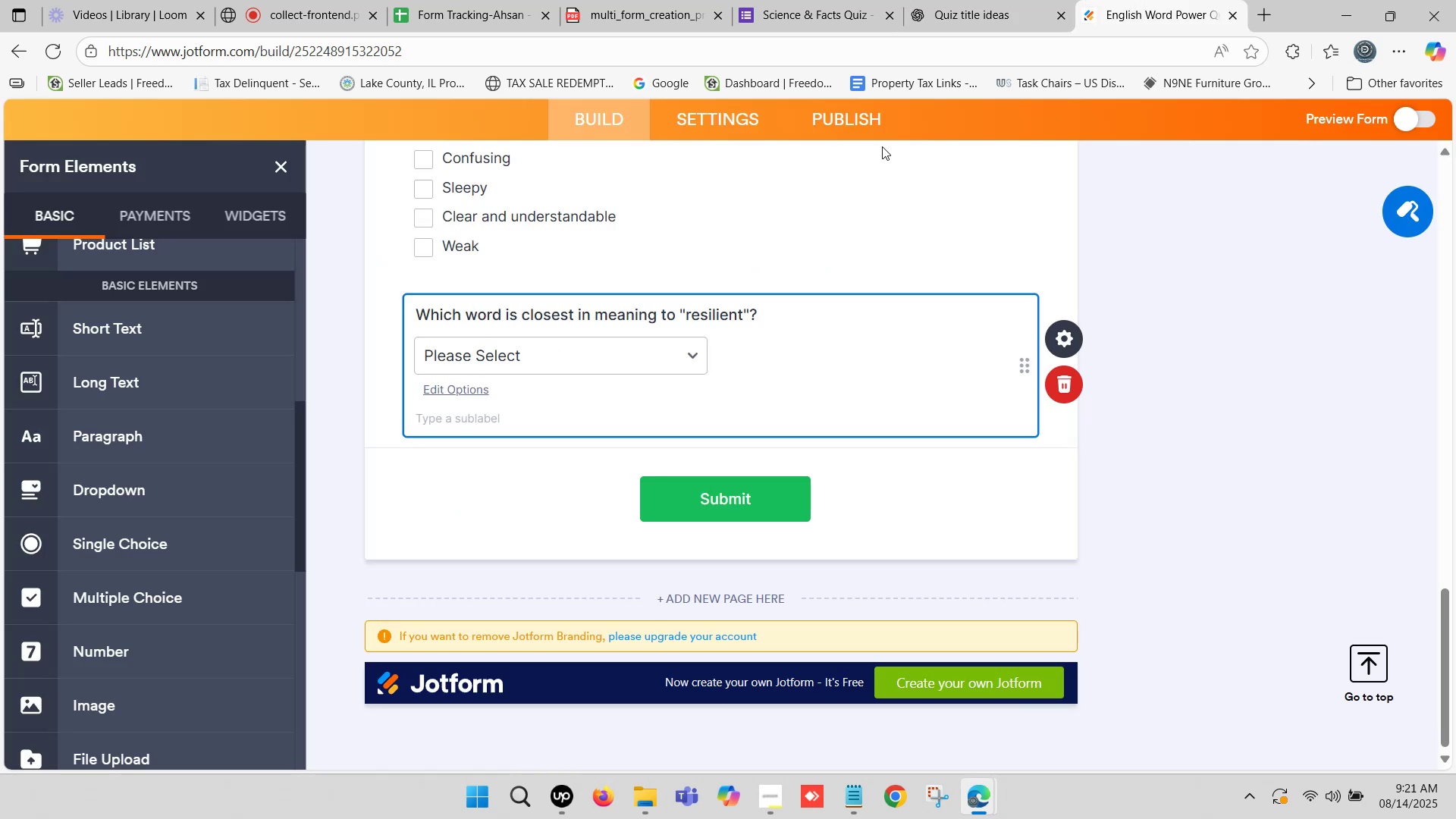 
scroll: coordinate [202, 471], scroll_direction: down, amount: 1.0
 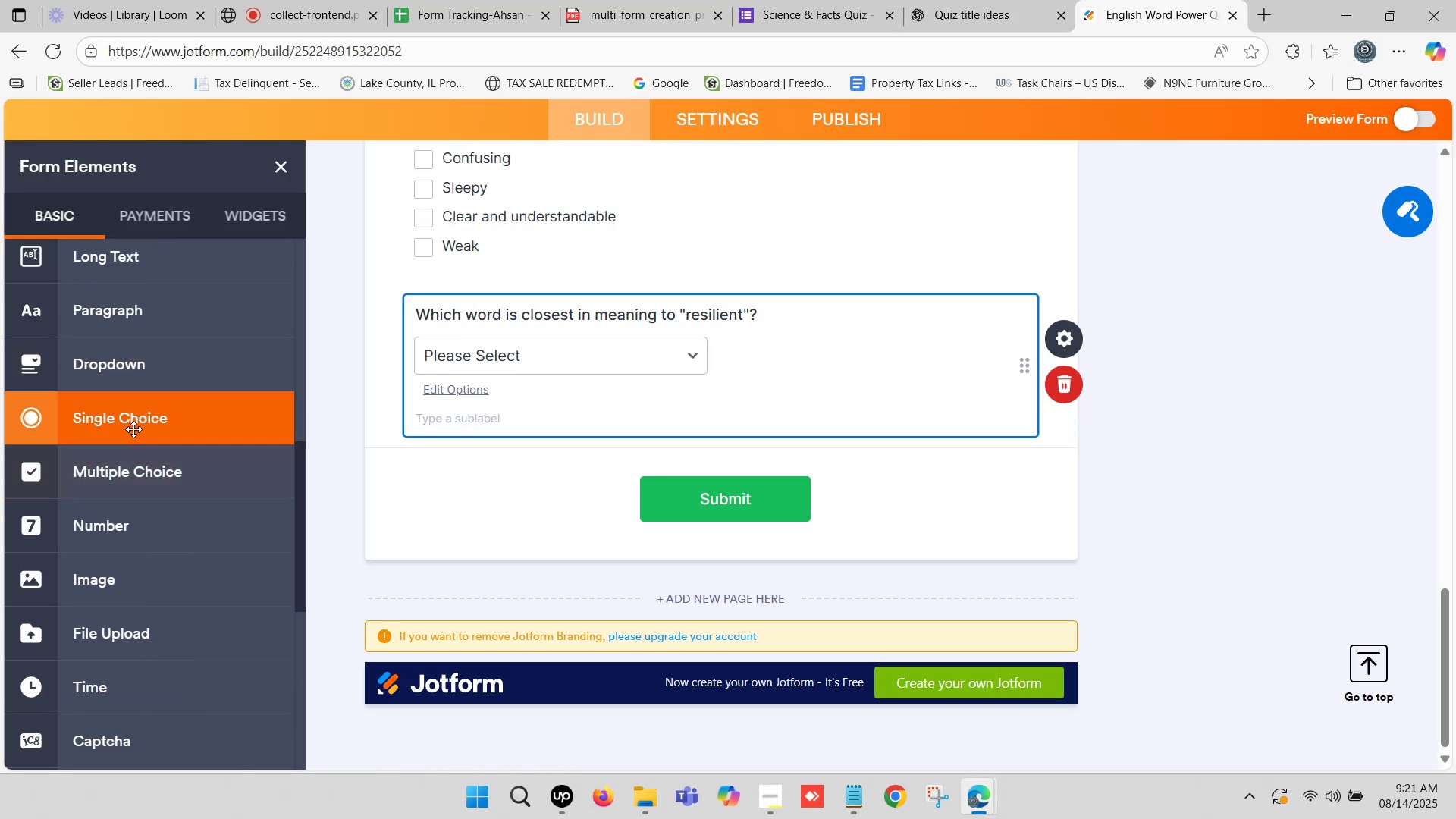 
left_click_drag(start_coordinate=[136, 422], to_coordinate=[541, 458])
 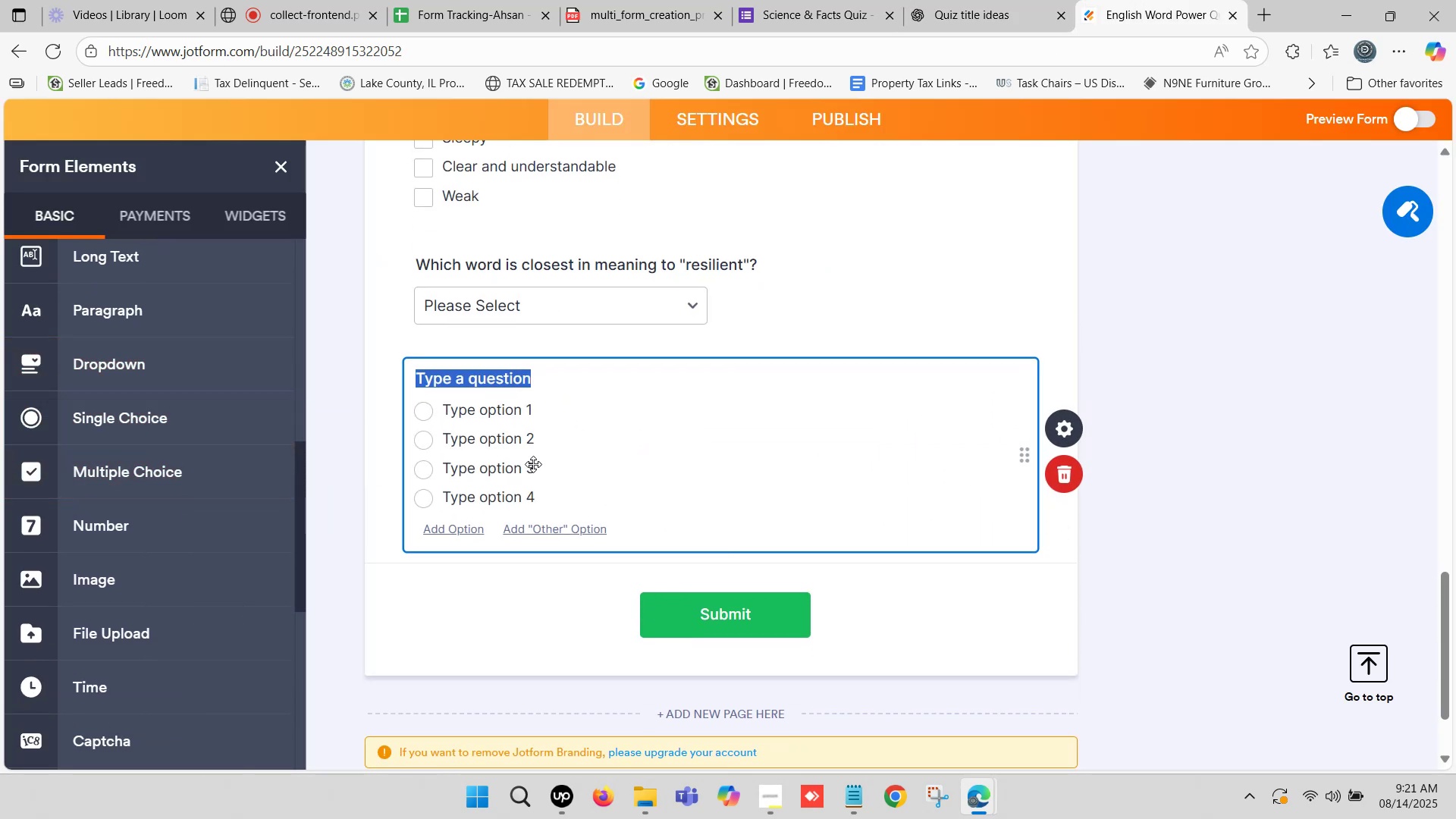 
key(Control+V)
 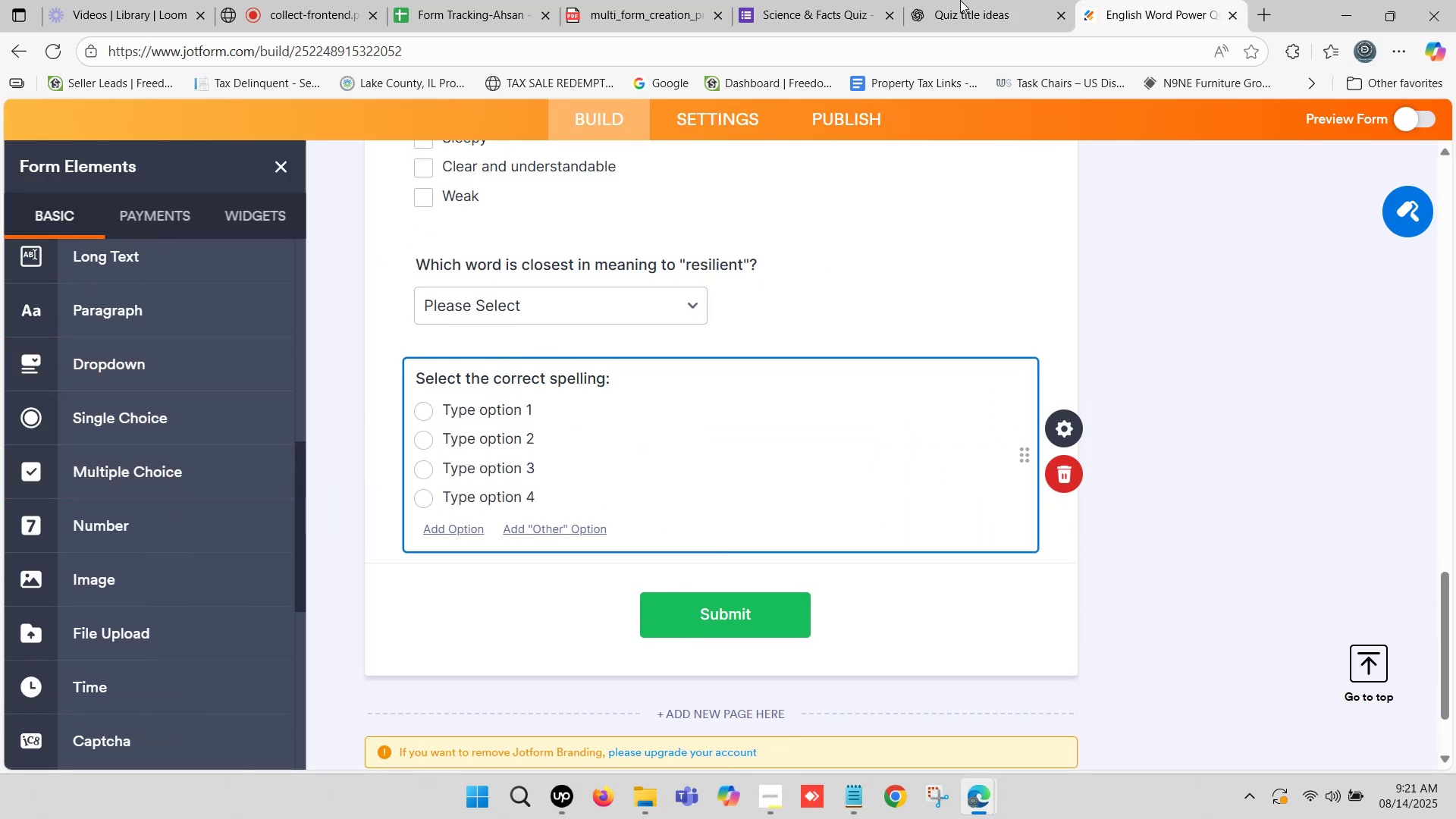 
left_click([966, 0])
 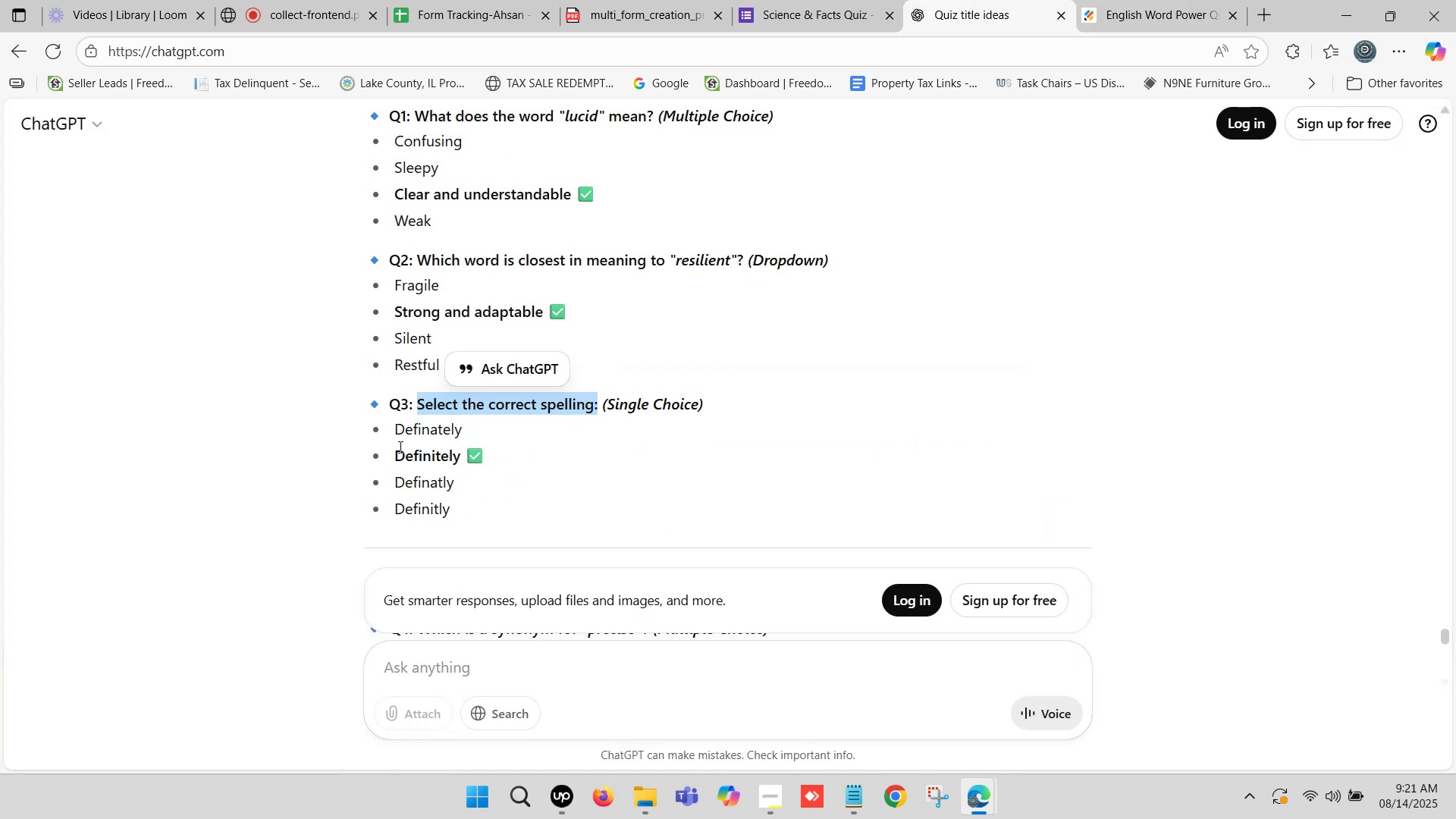 
left_click_drag(start_coordinate=[394, 427], to_coordinate=[458, 429])
 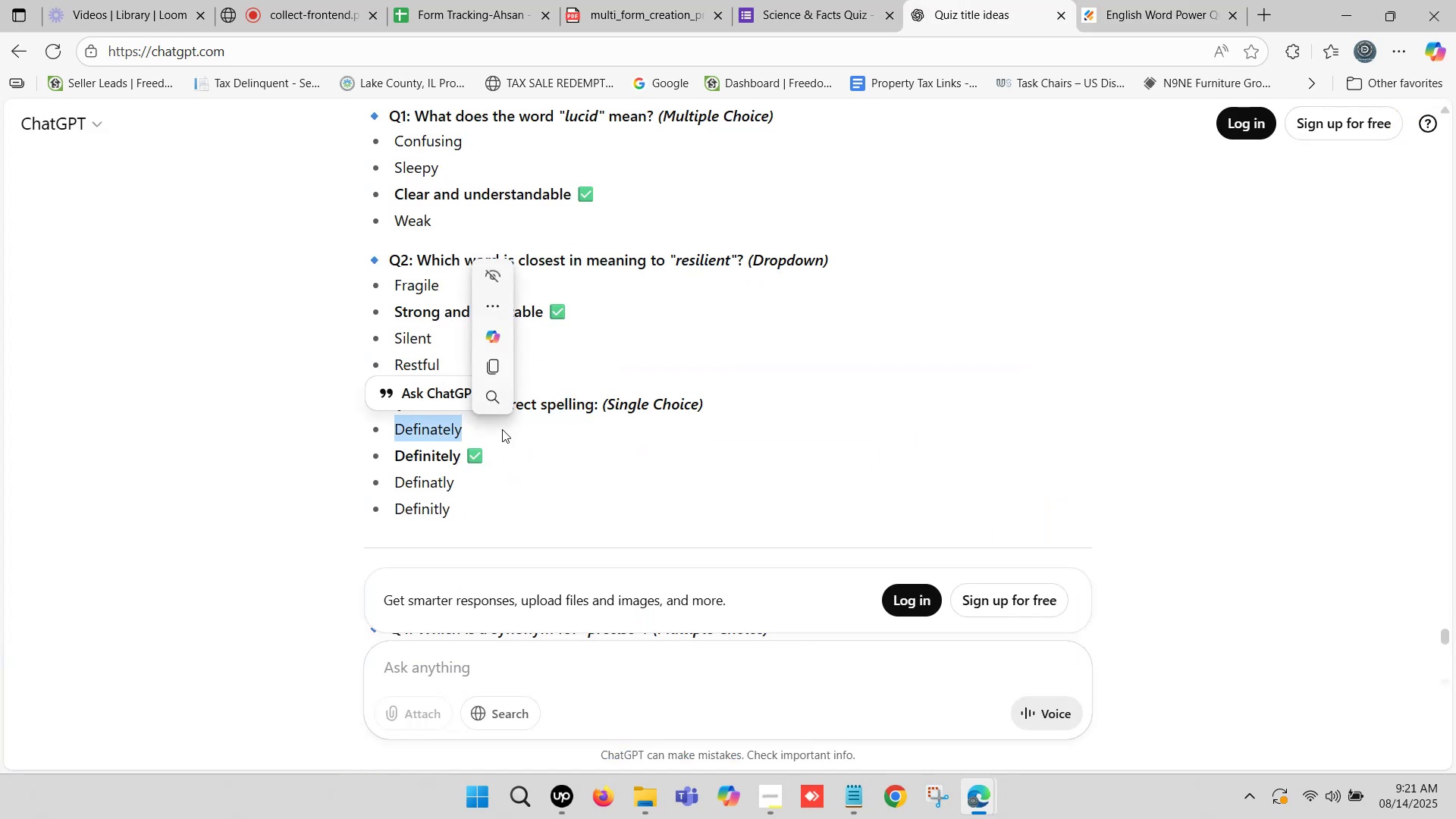 
key(Control+C)
 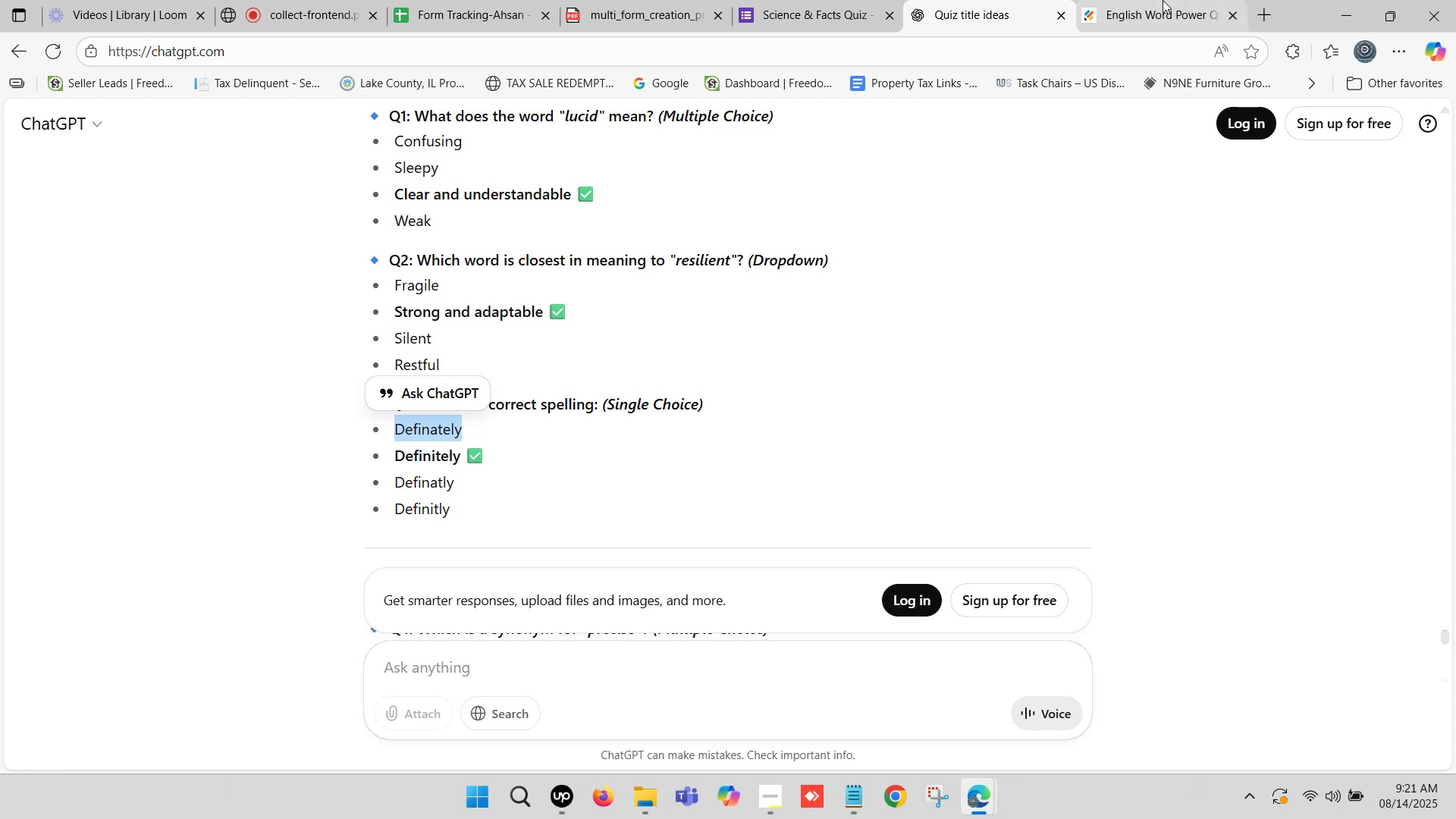 
left_click([1169, 0])
 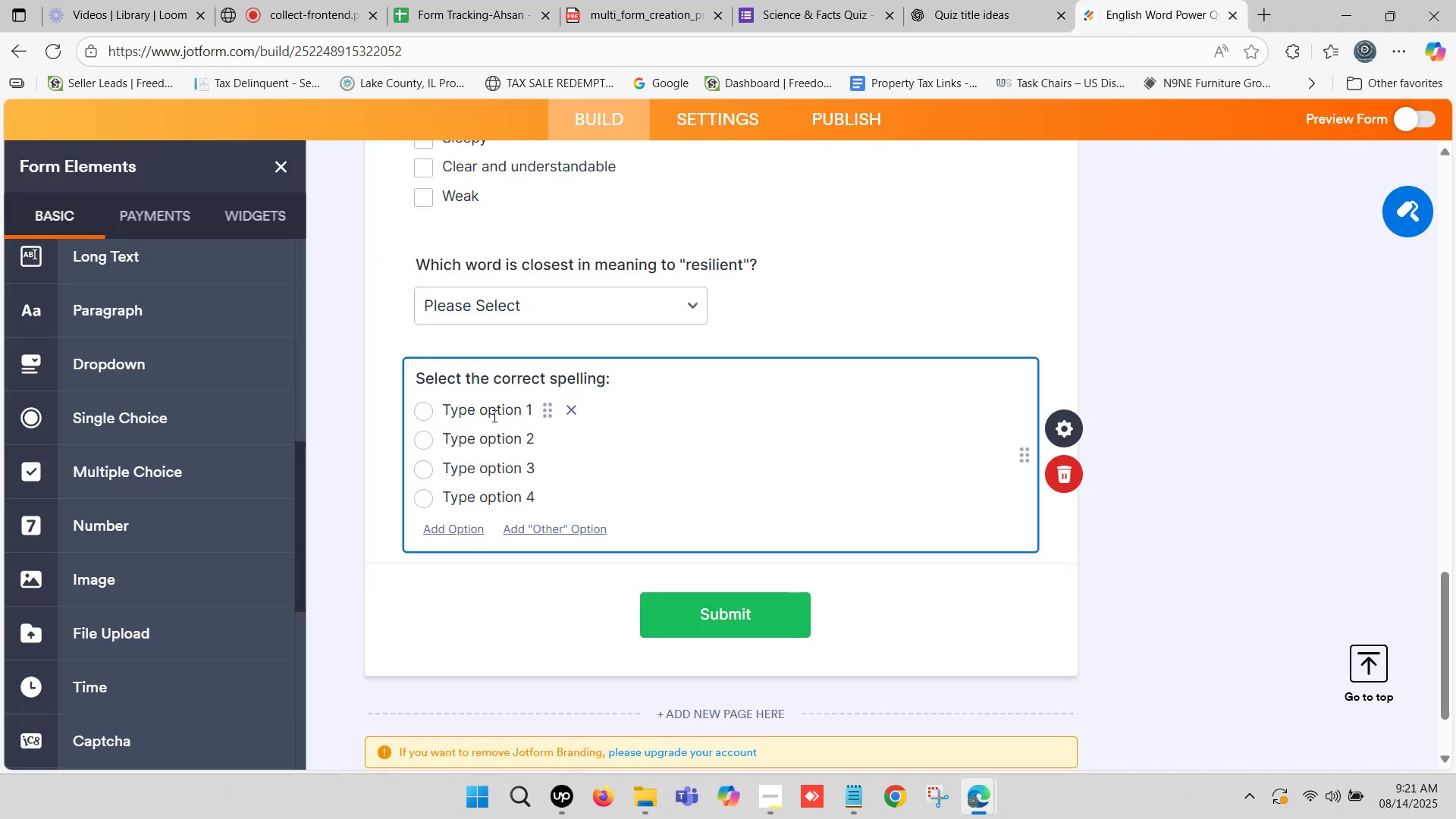 
left_click([480, 415])
 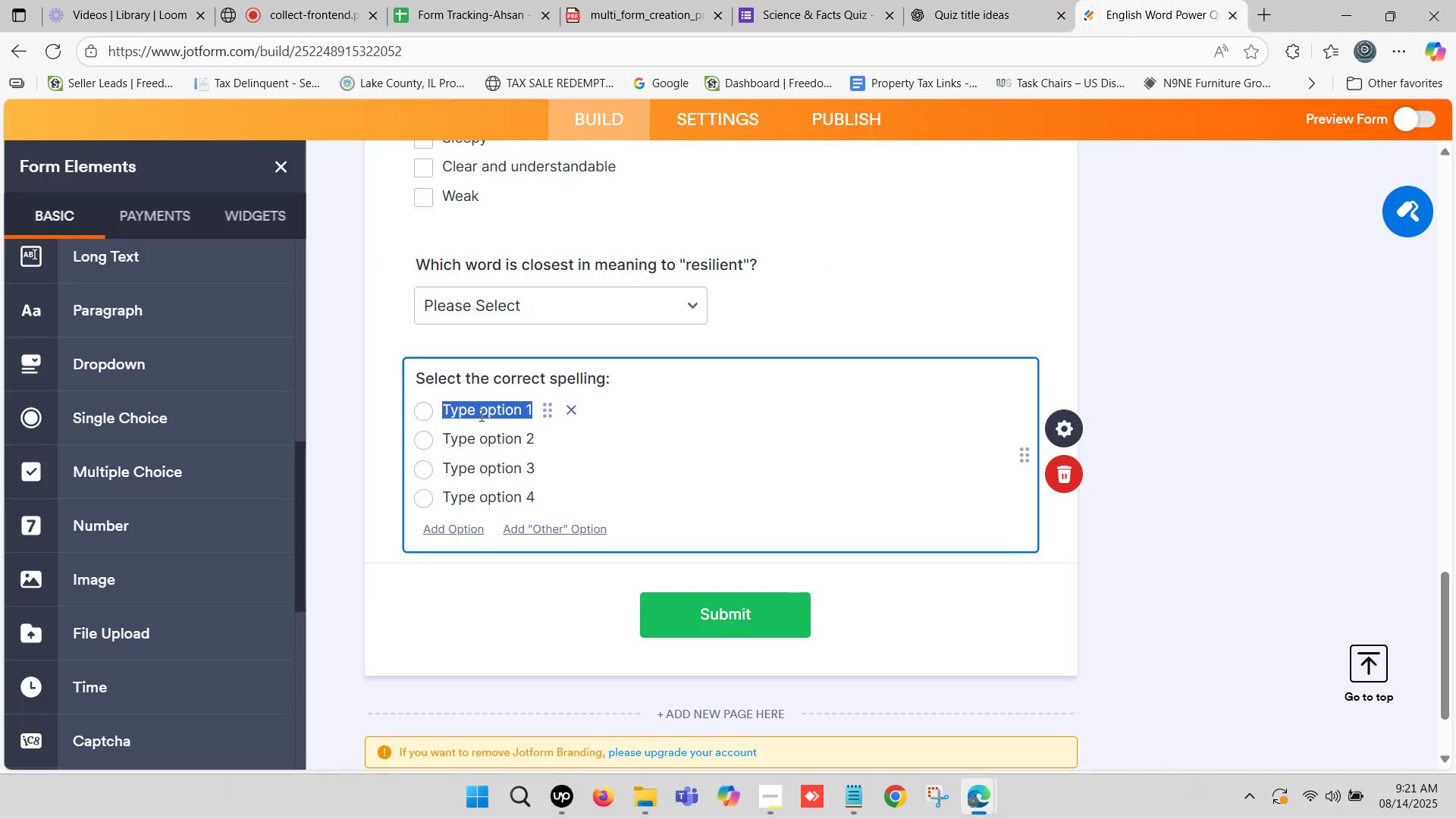 
key(Control+ControlLeft)
 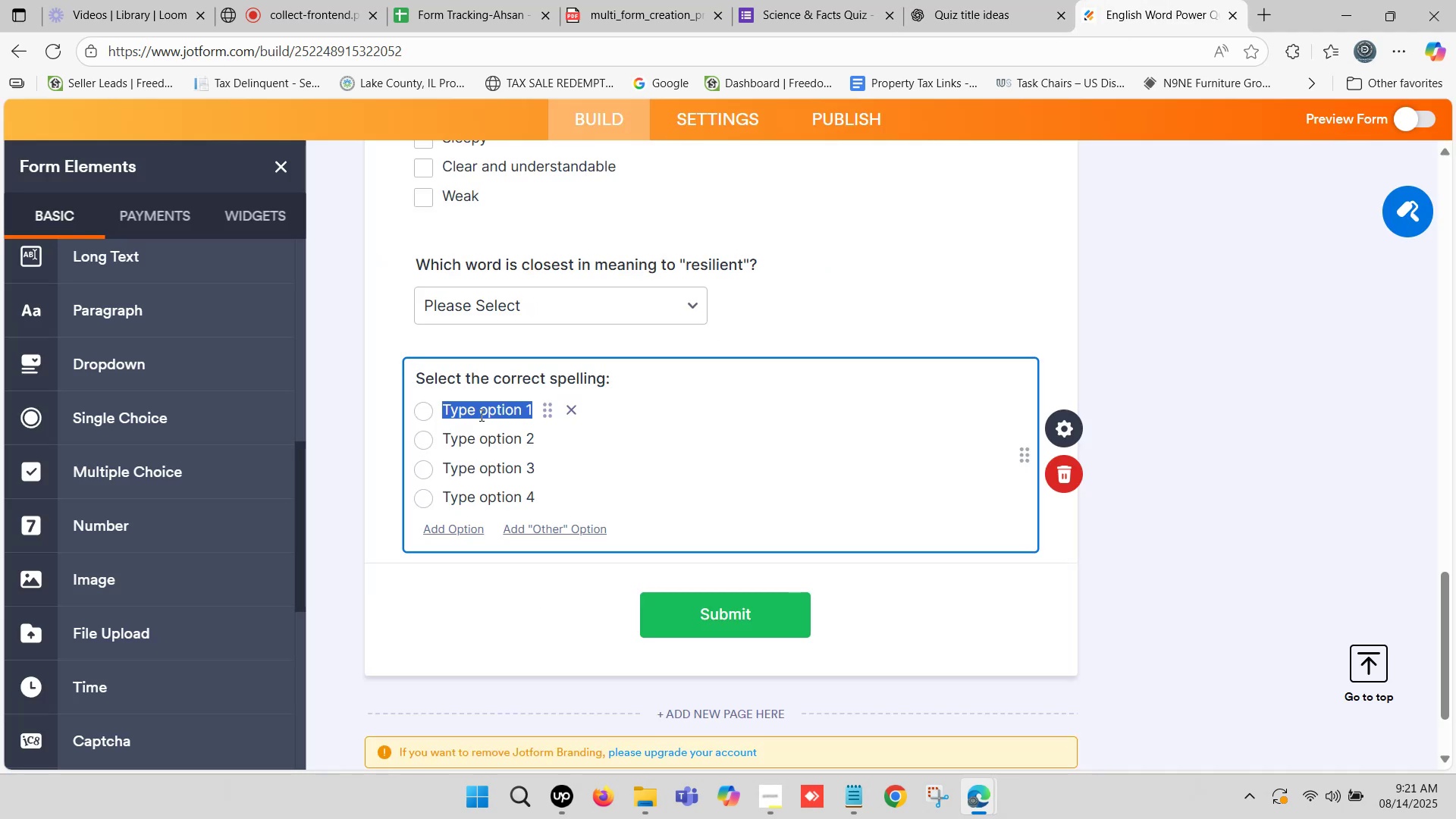 
key(Control+V)
 